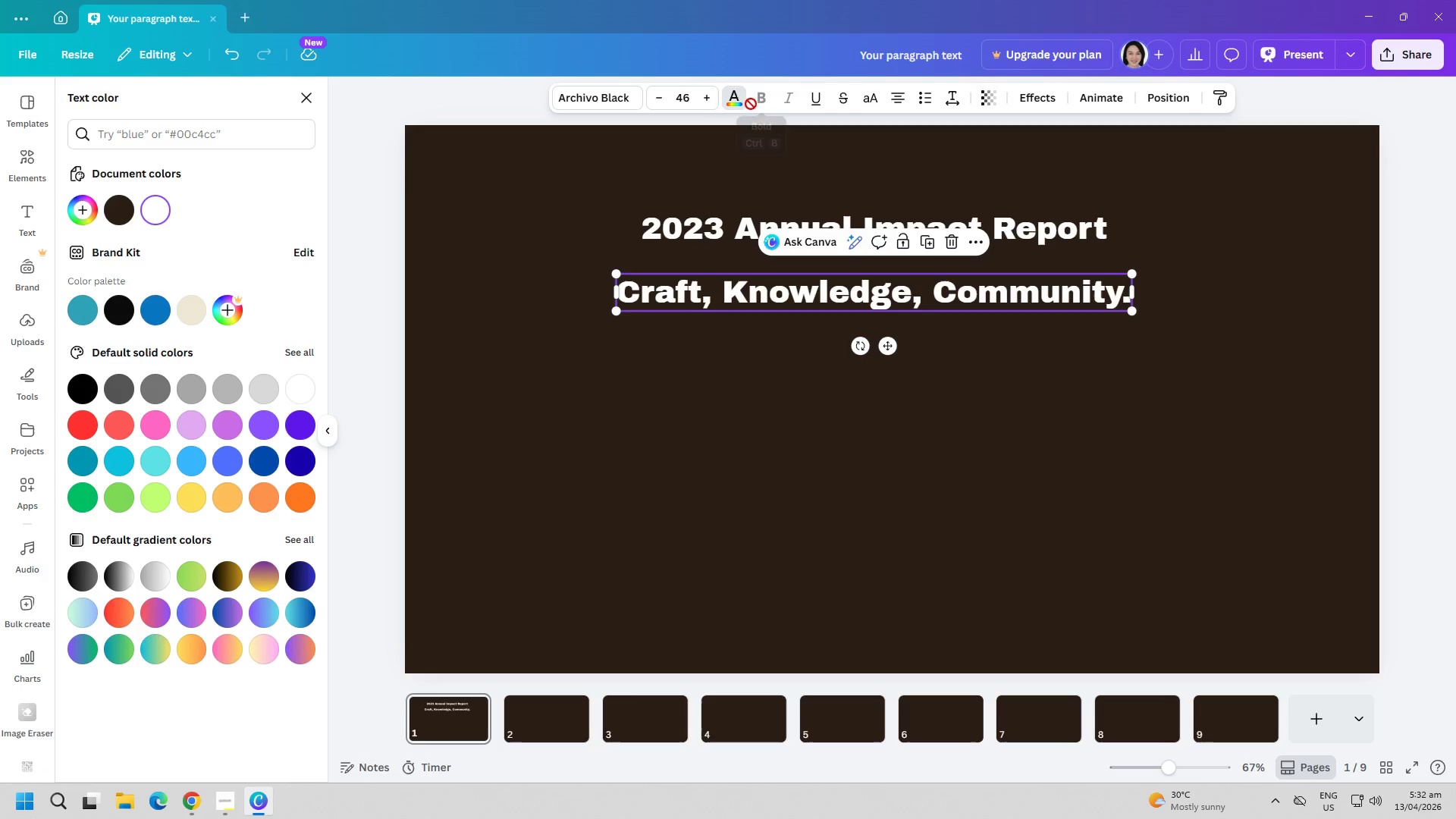 
left_click([737, 97])
 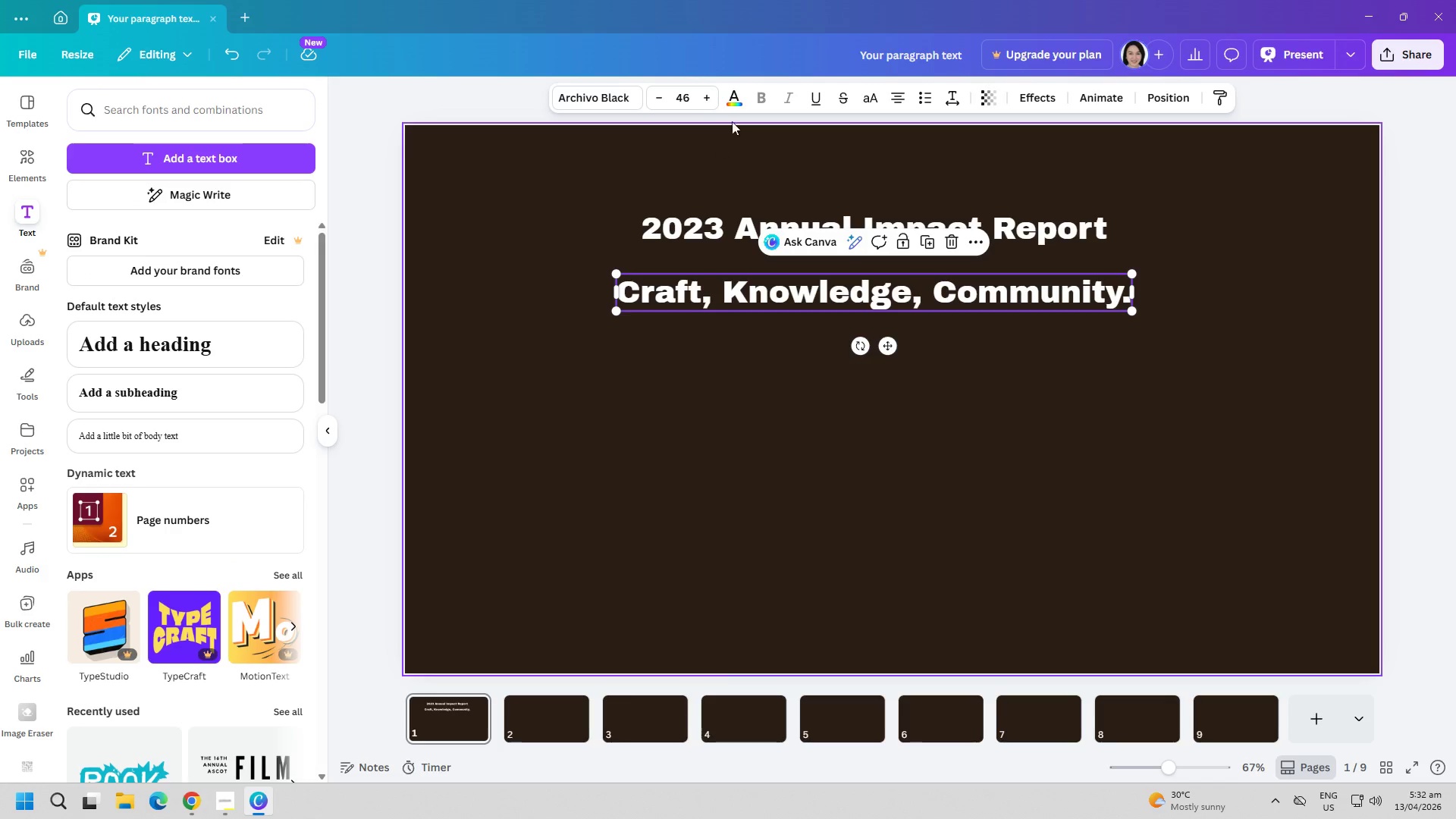 
left_click([737, 92])
 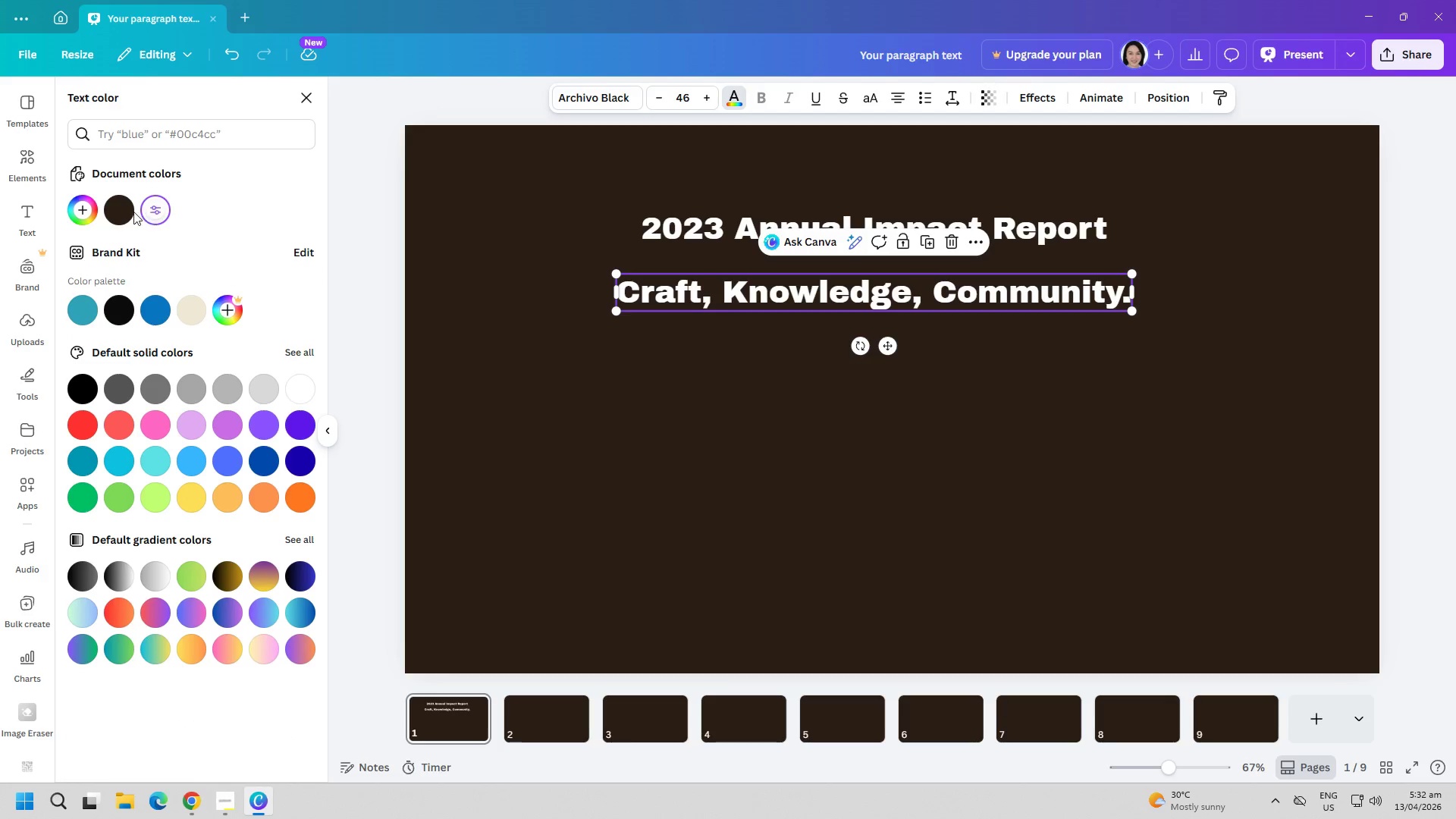 
left_click([121, 205])
 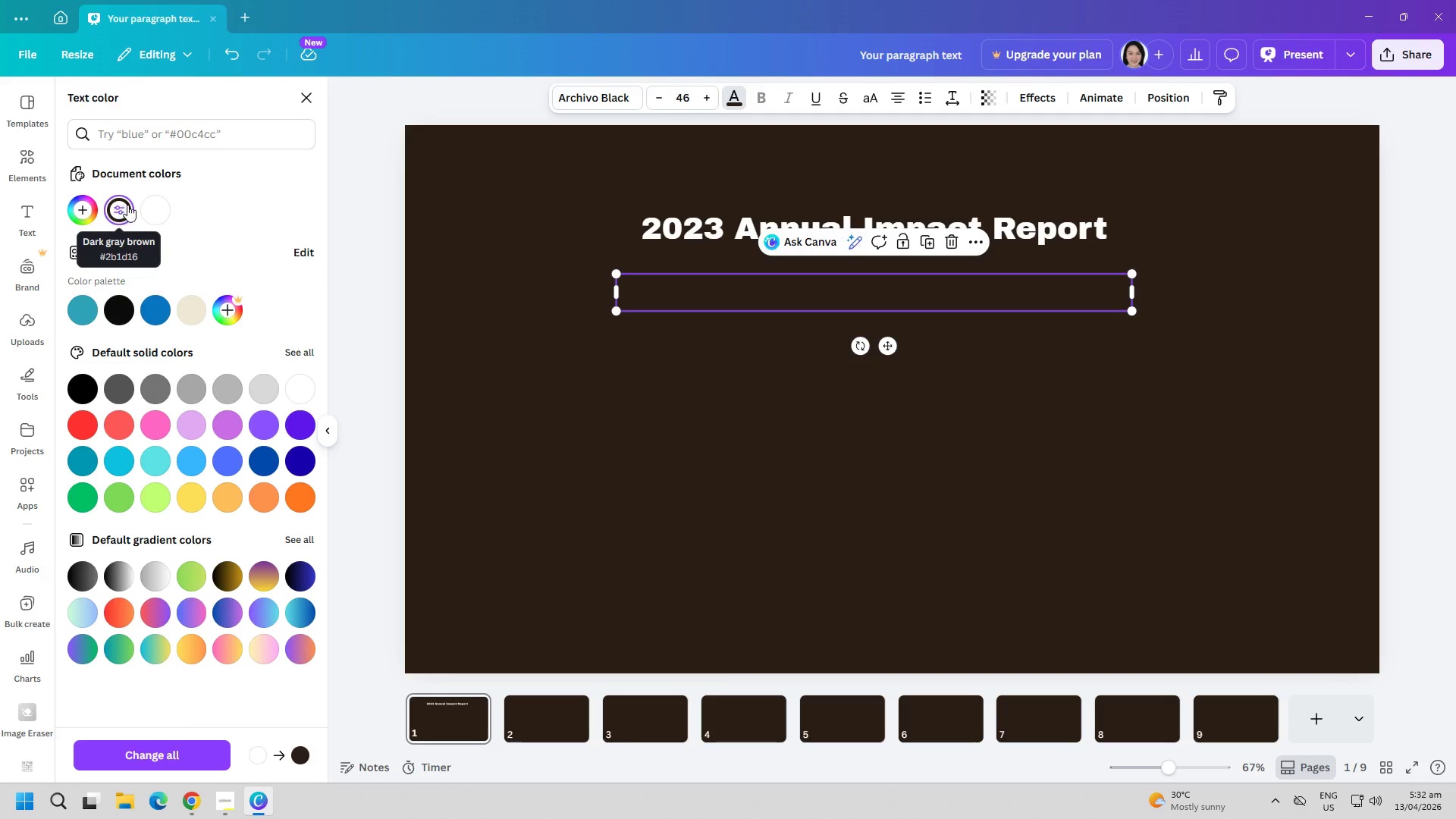 
left_click([143, 205])
 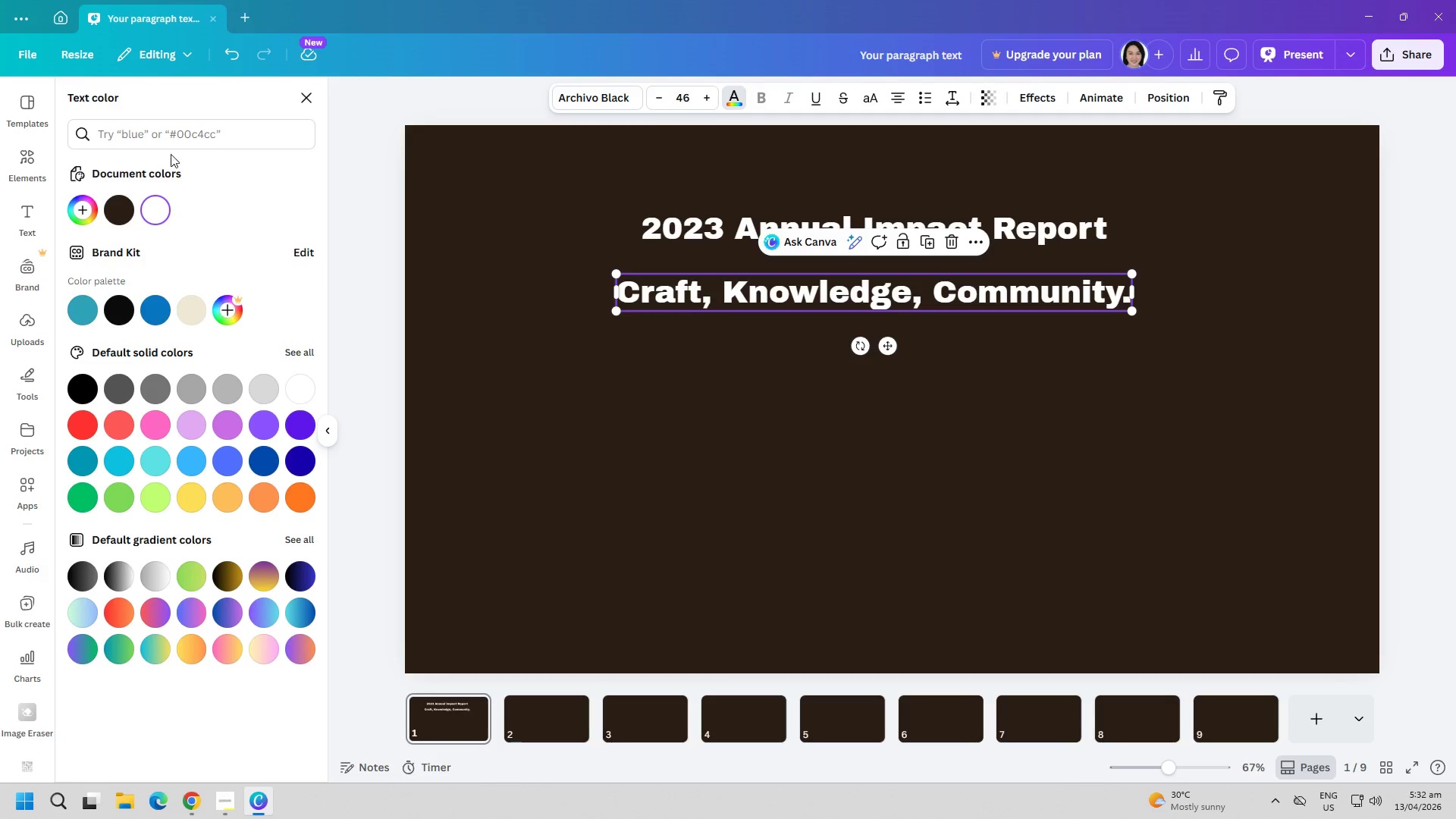 
left_click([172, 142])
 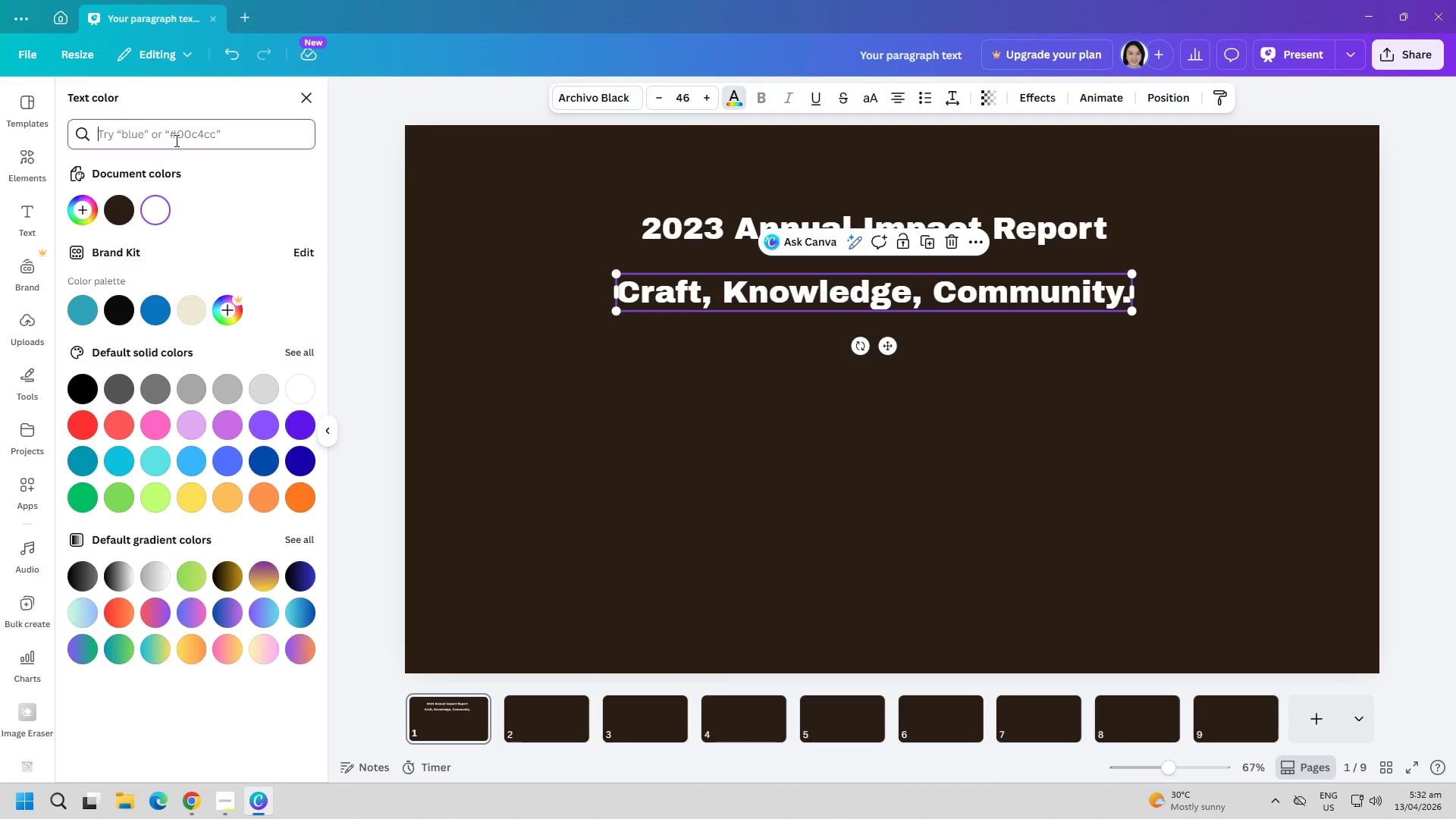 
mouse_move([162, 186])
 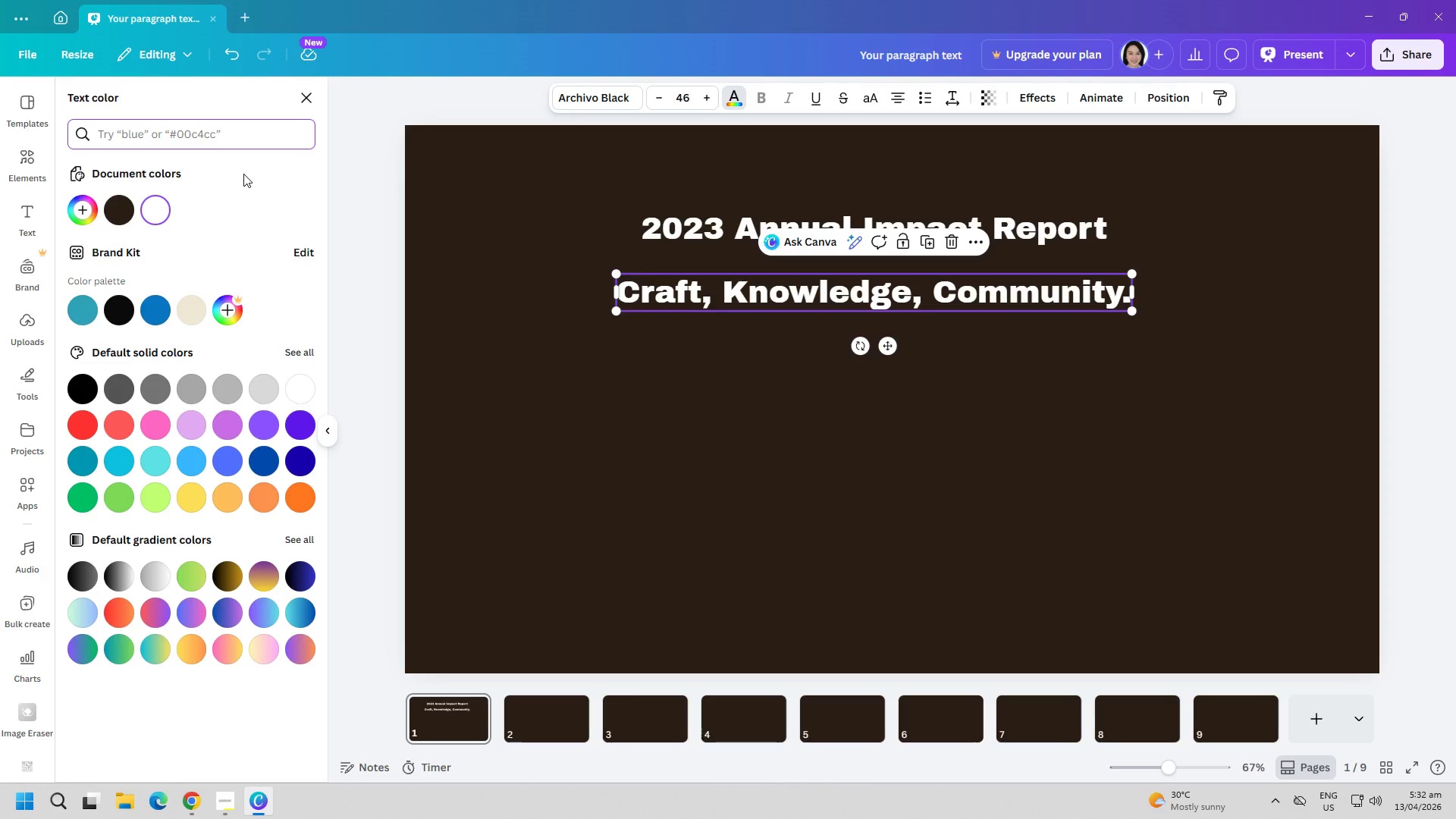 
wait(6.73)
 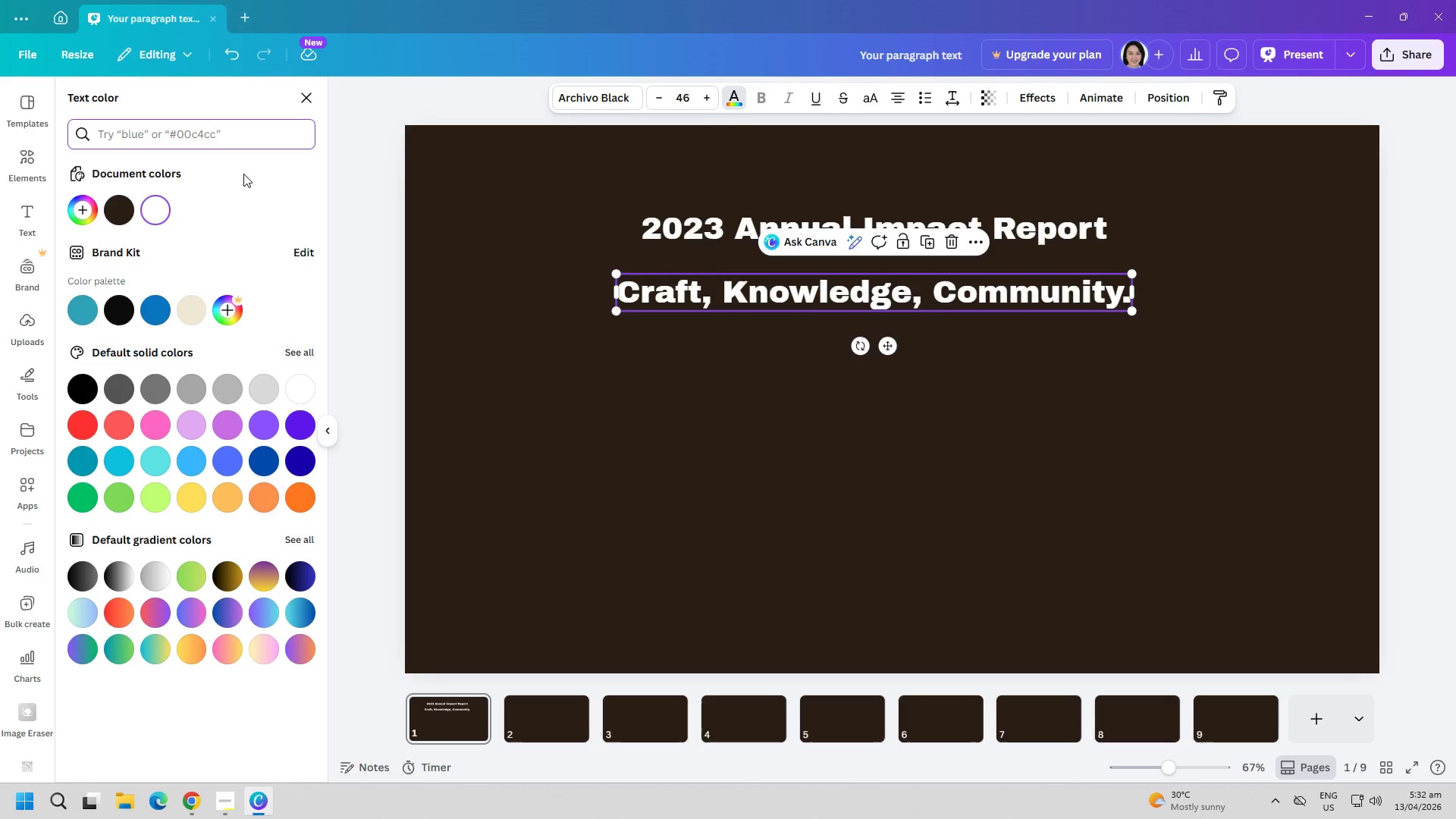 
left_click([198, 131])
 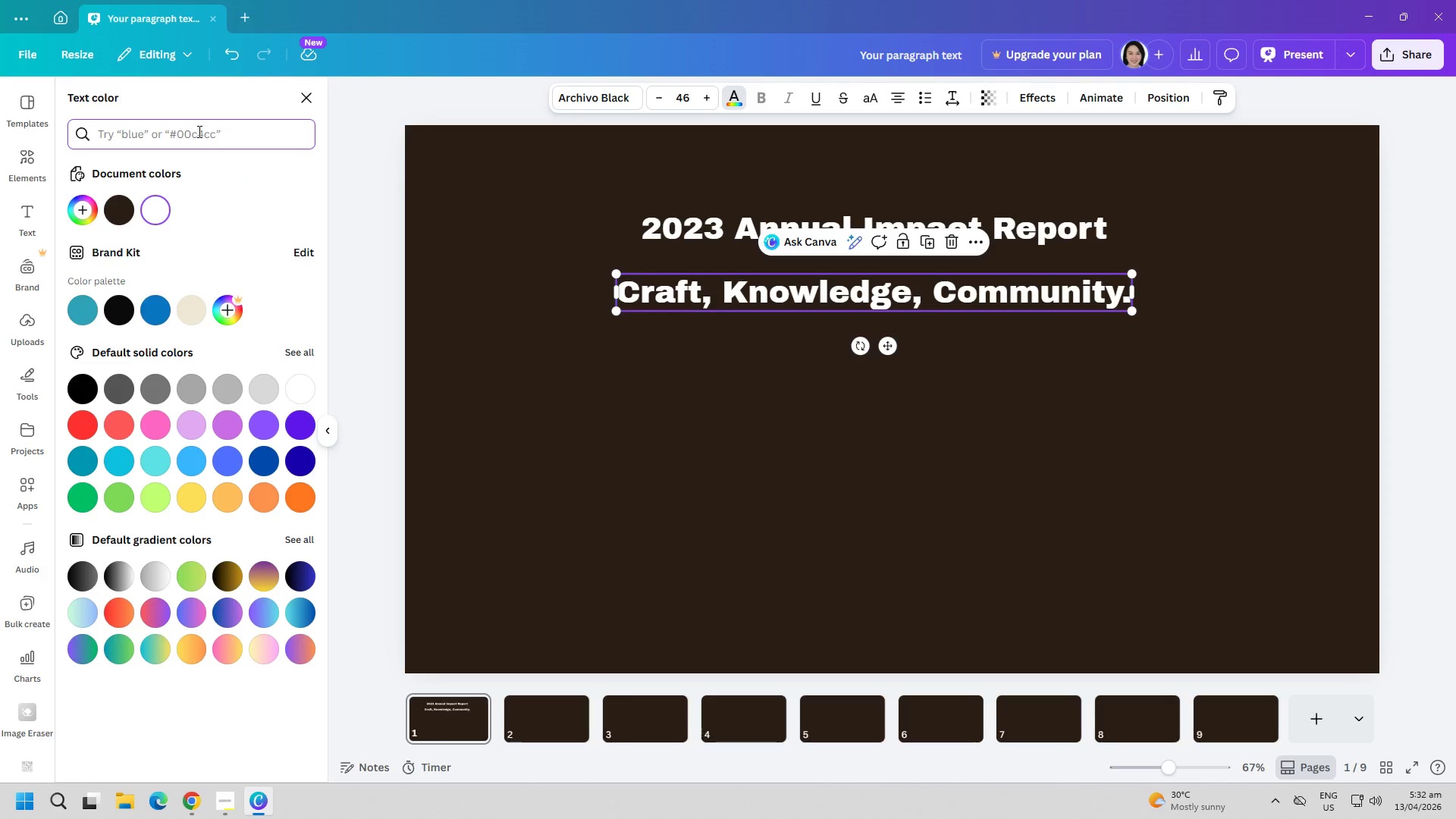 
type(2b1d17)
 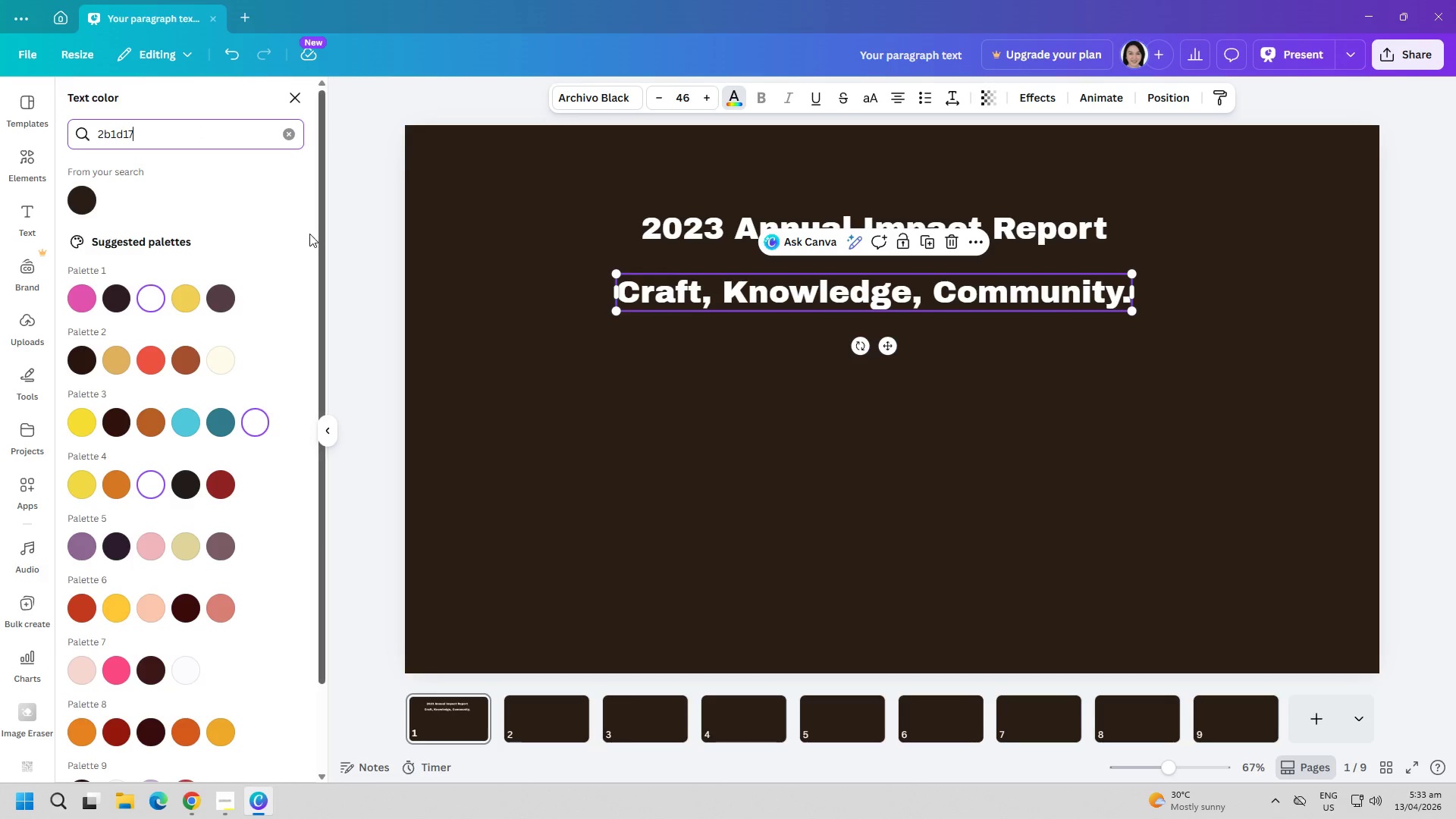 
left_click([84, 212])
 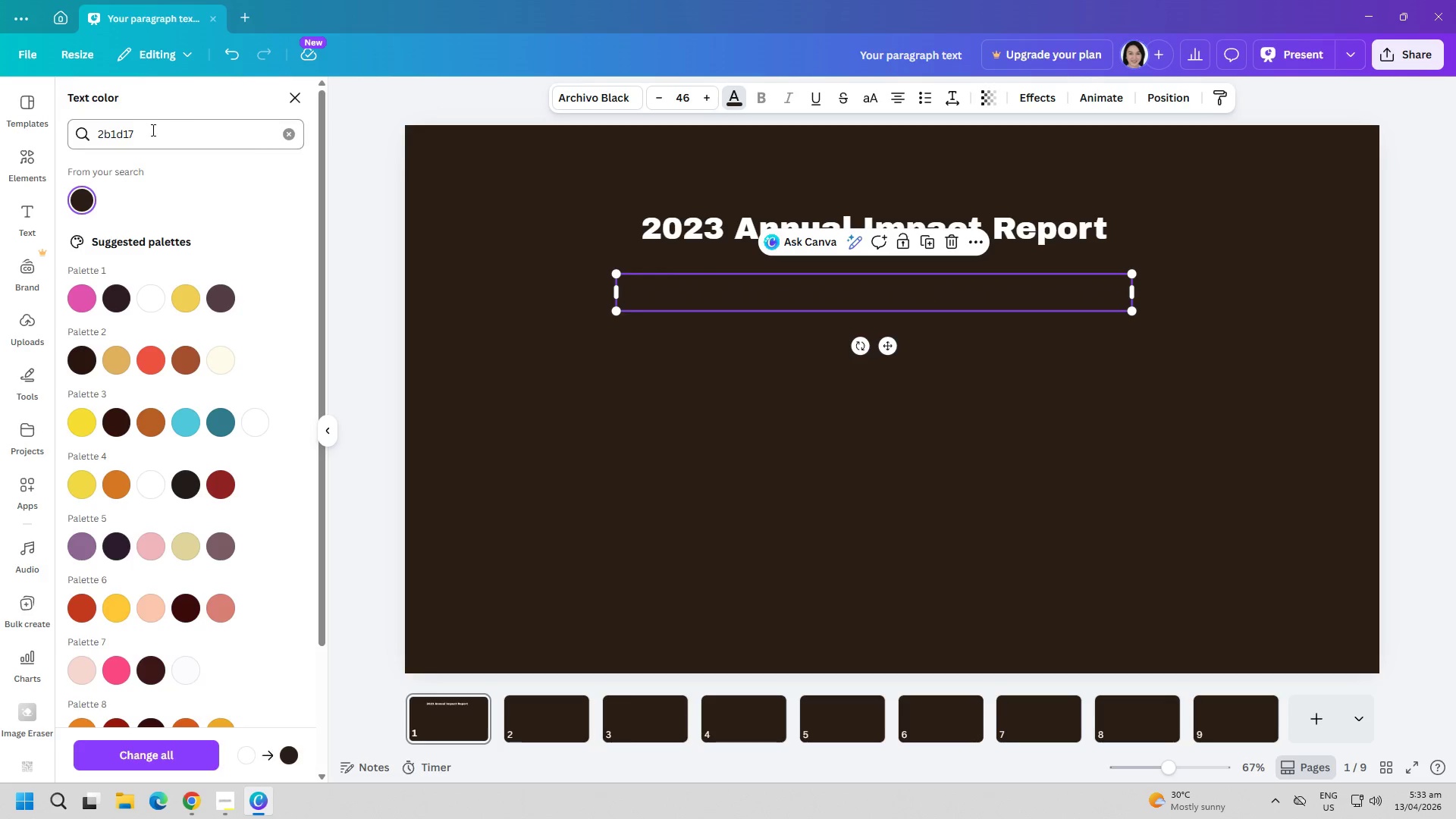 
double_click([153, 128])
 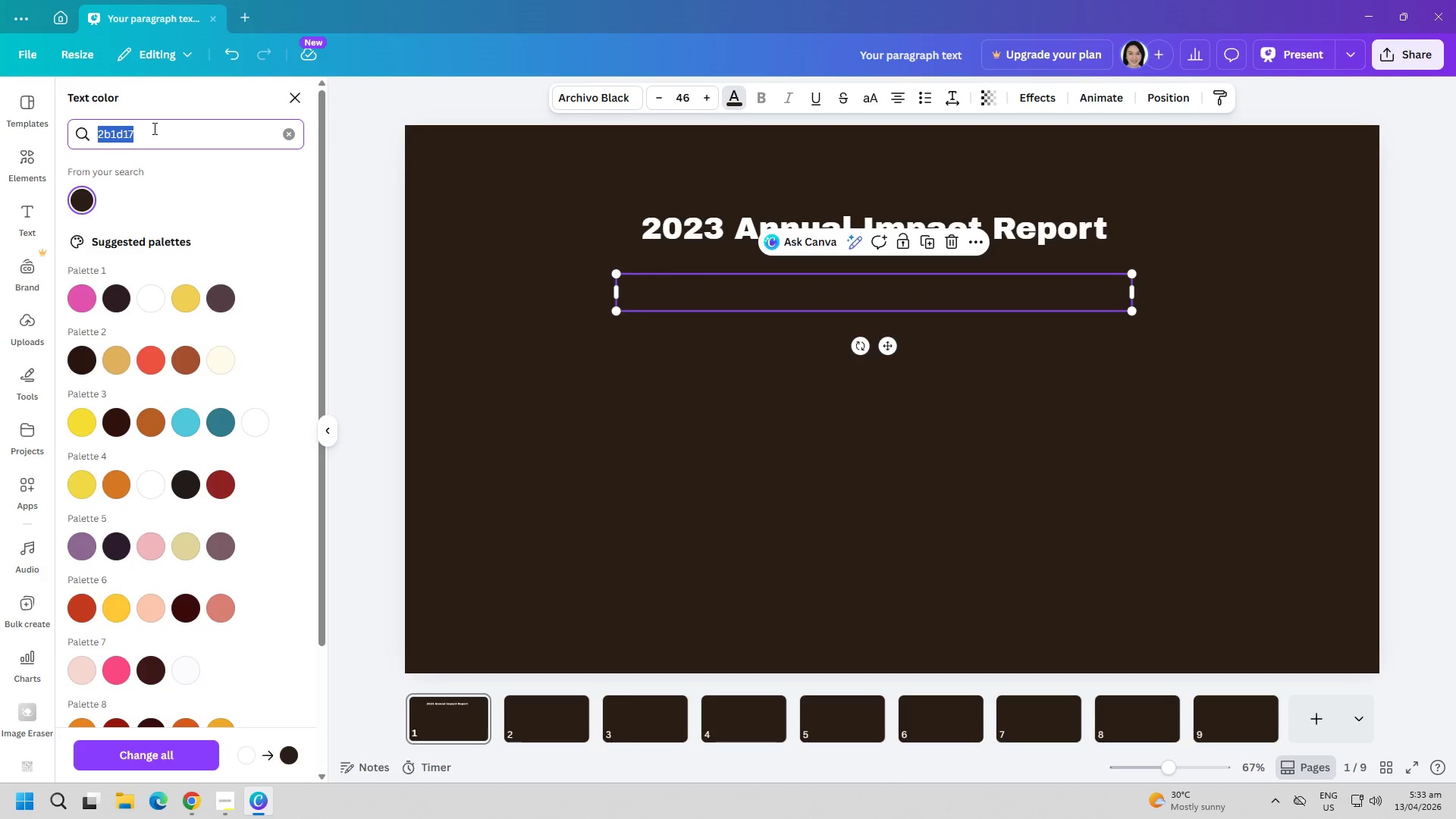 
triple_click([153, 128])
 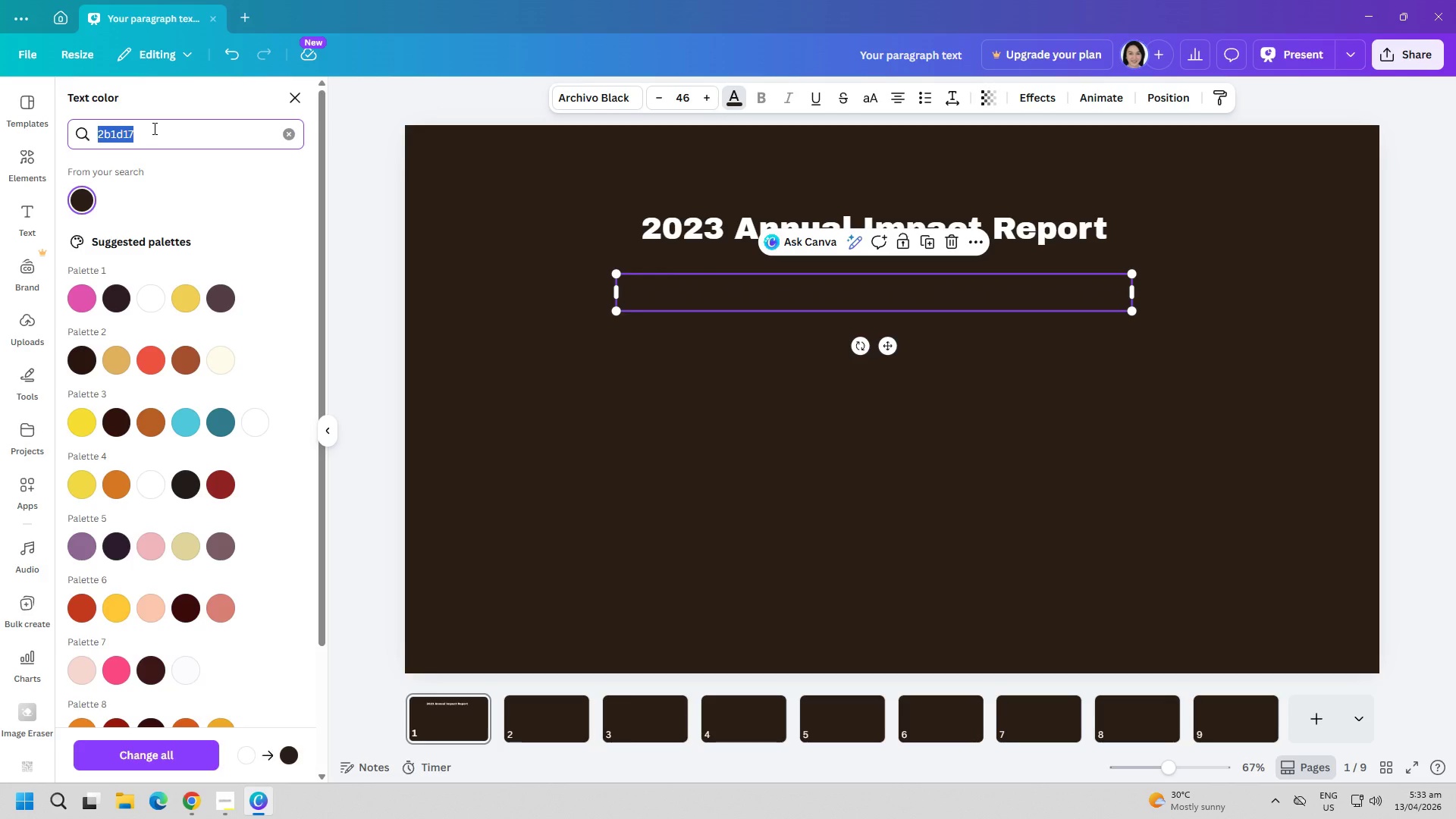 
type(3a2a24)
 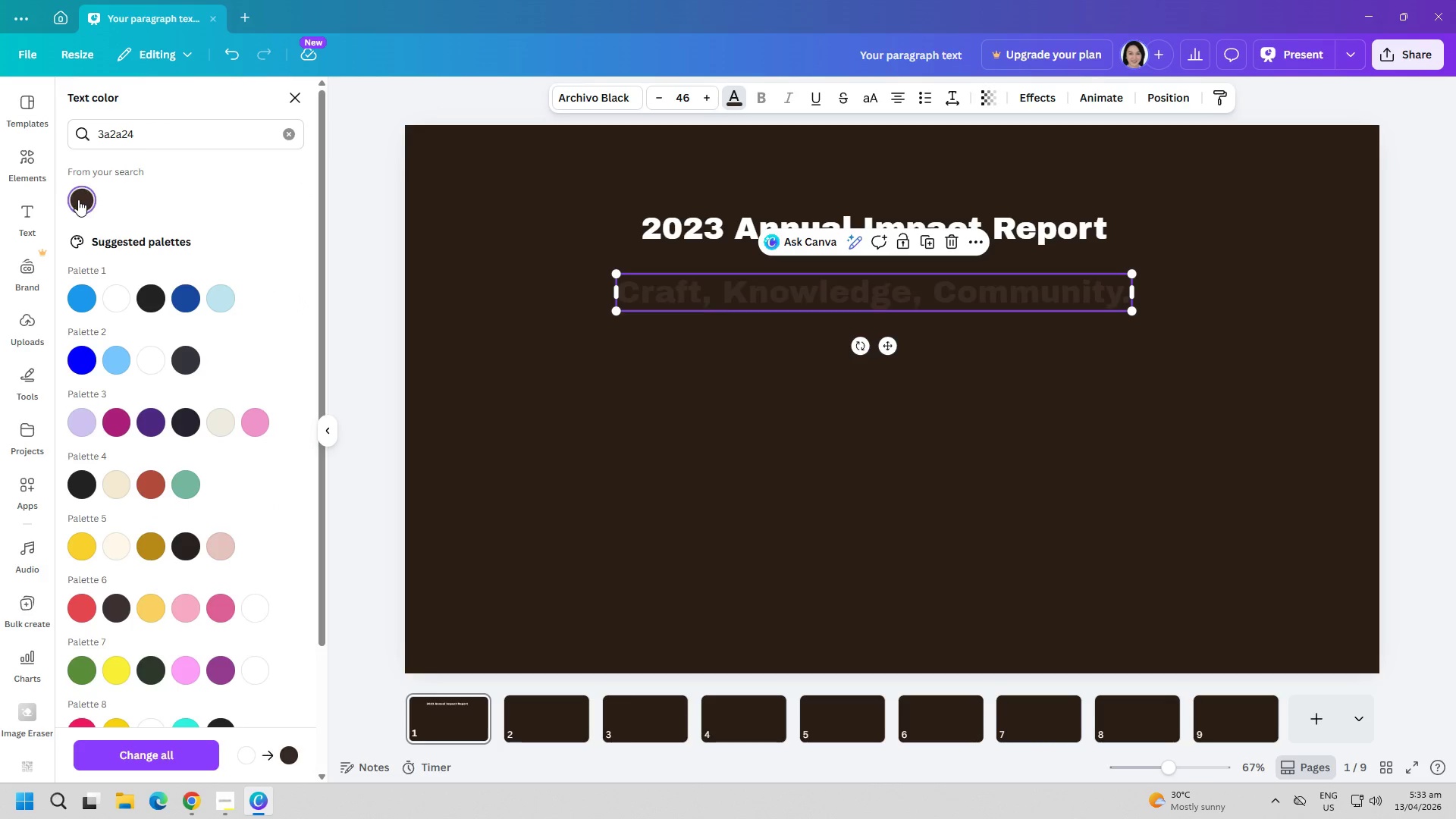 
left_click([701, 234])
 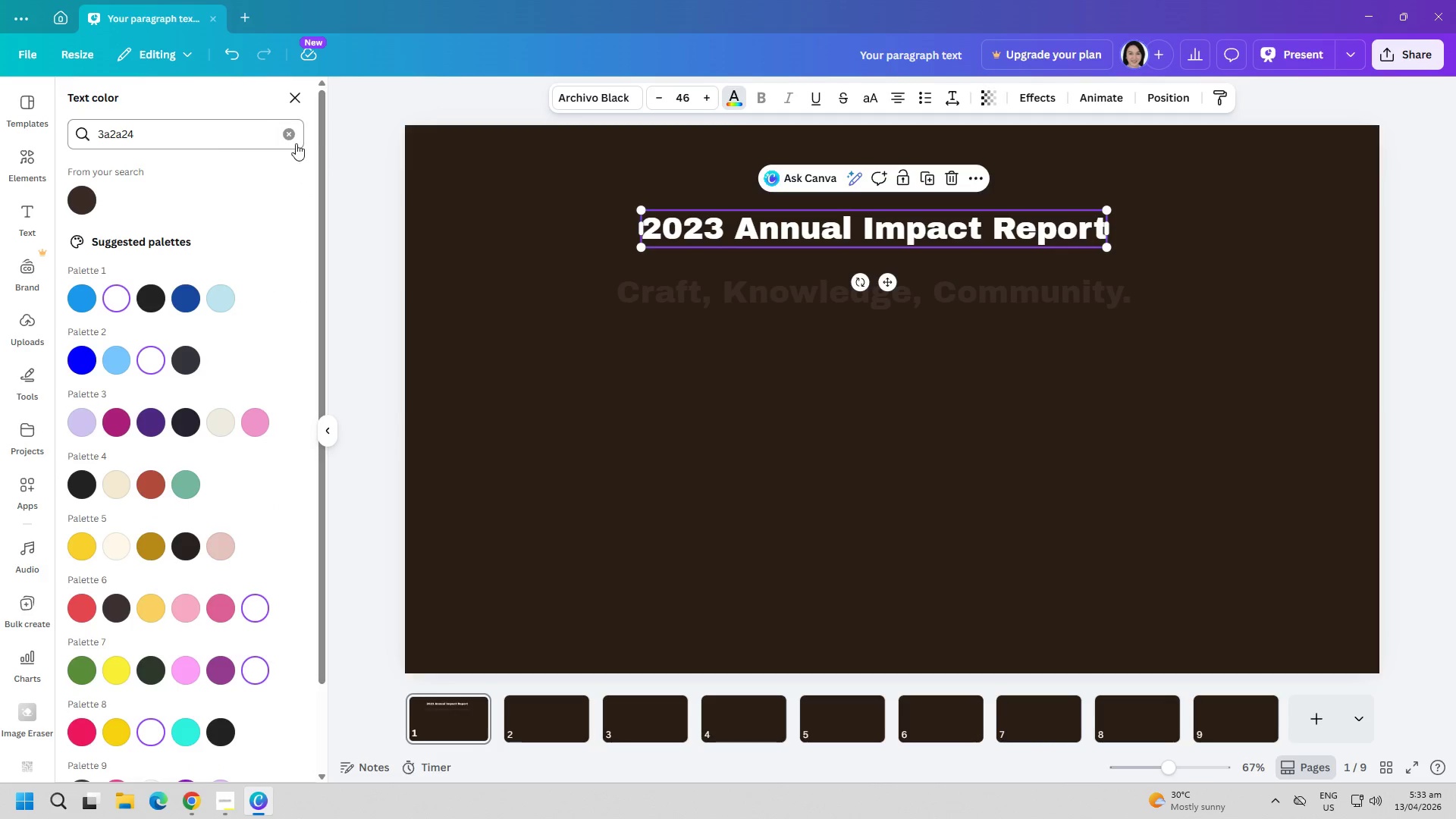 
left_click([222, 142])
 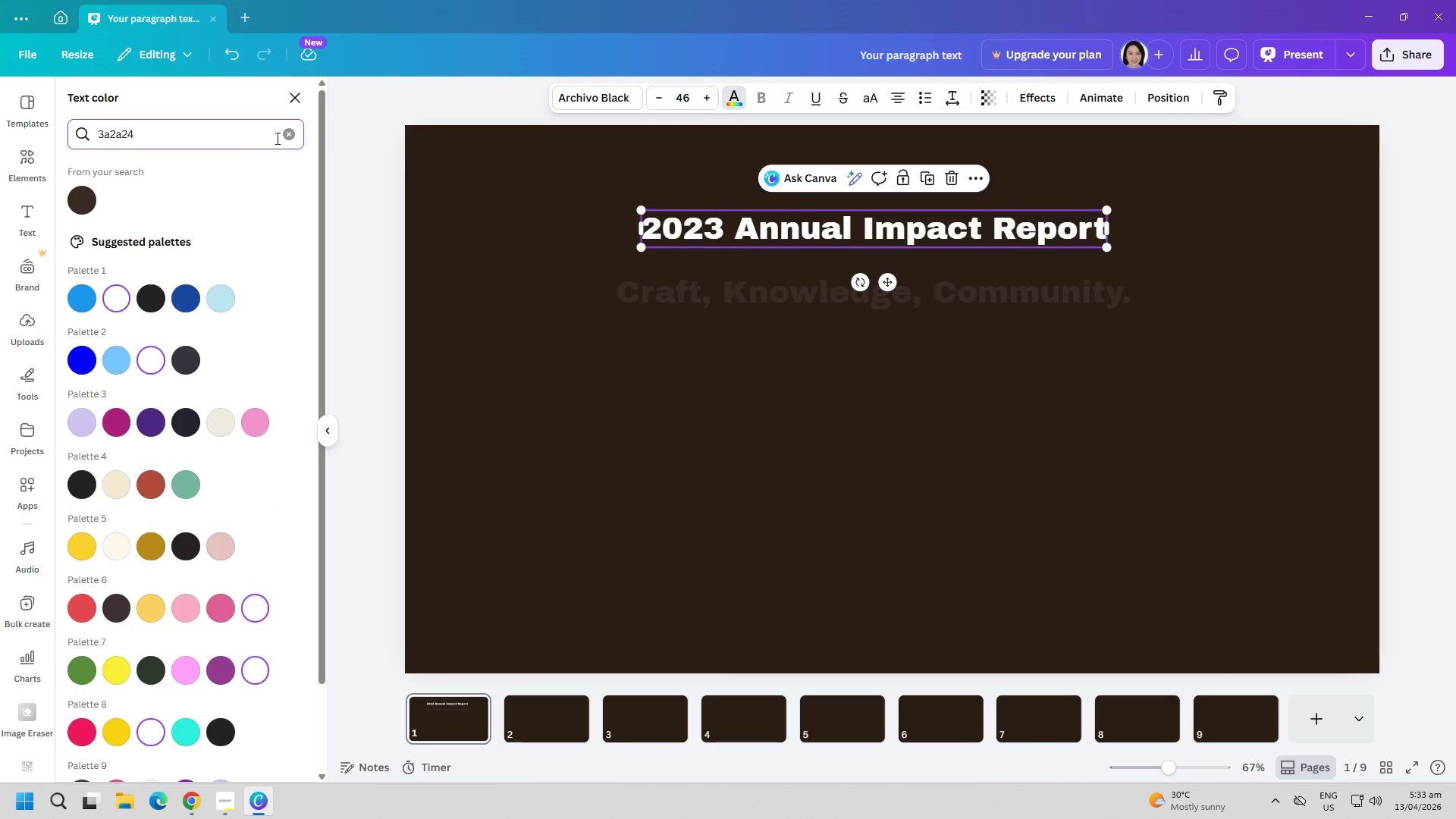 
left_click([293, 135])
 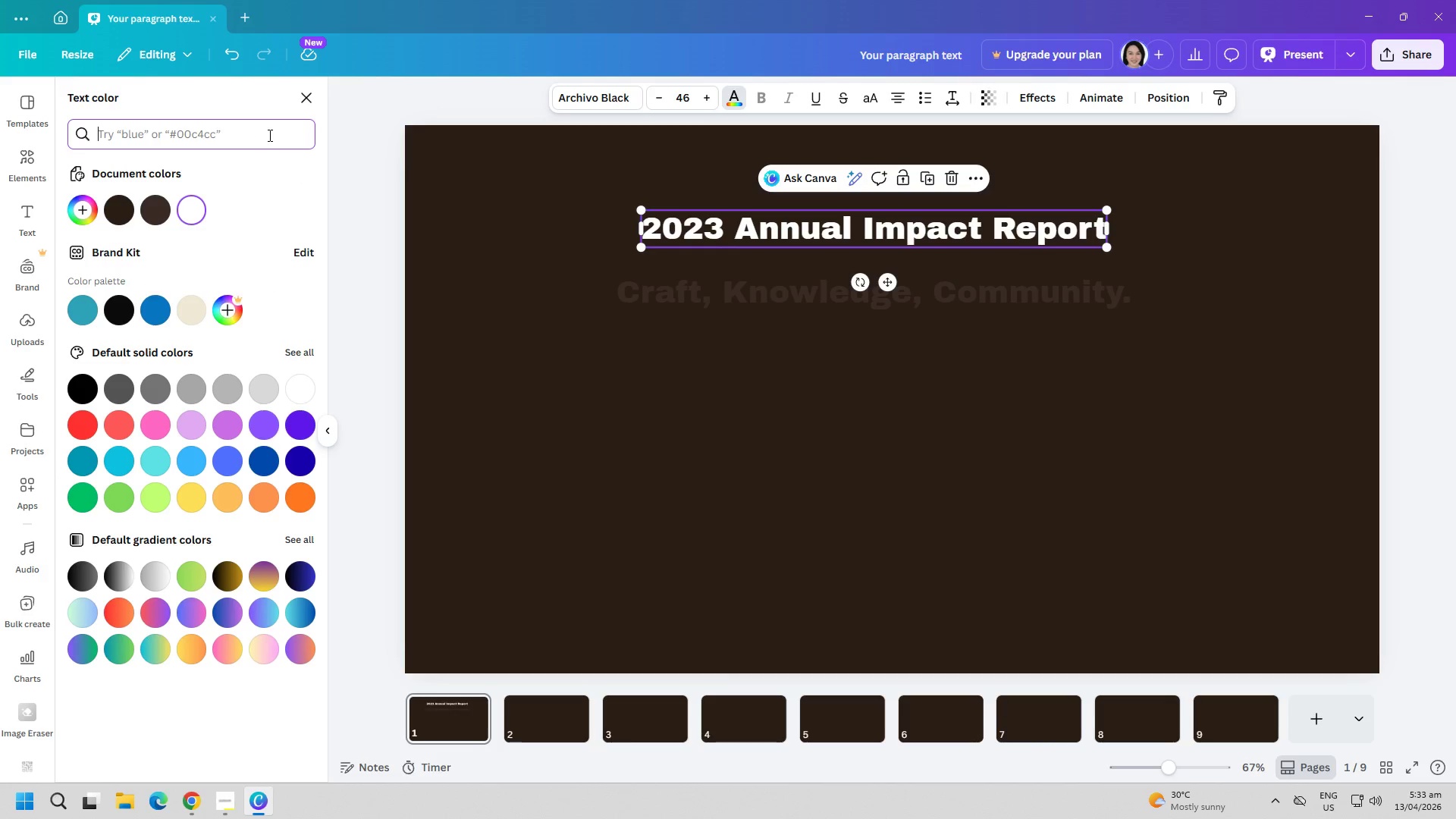 
double_click([266, 135])
 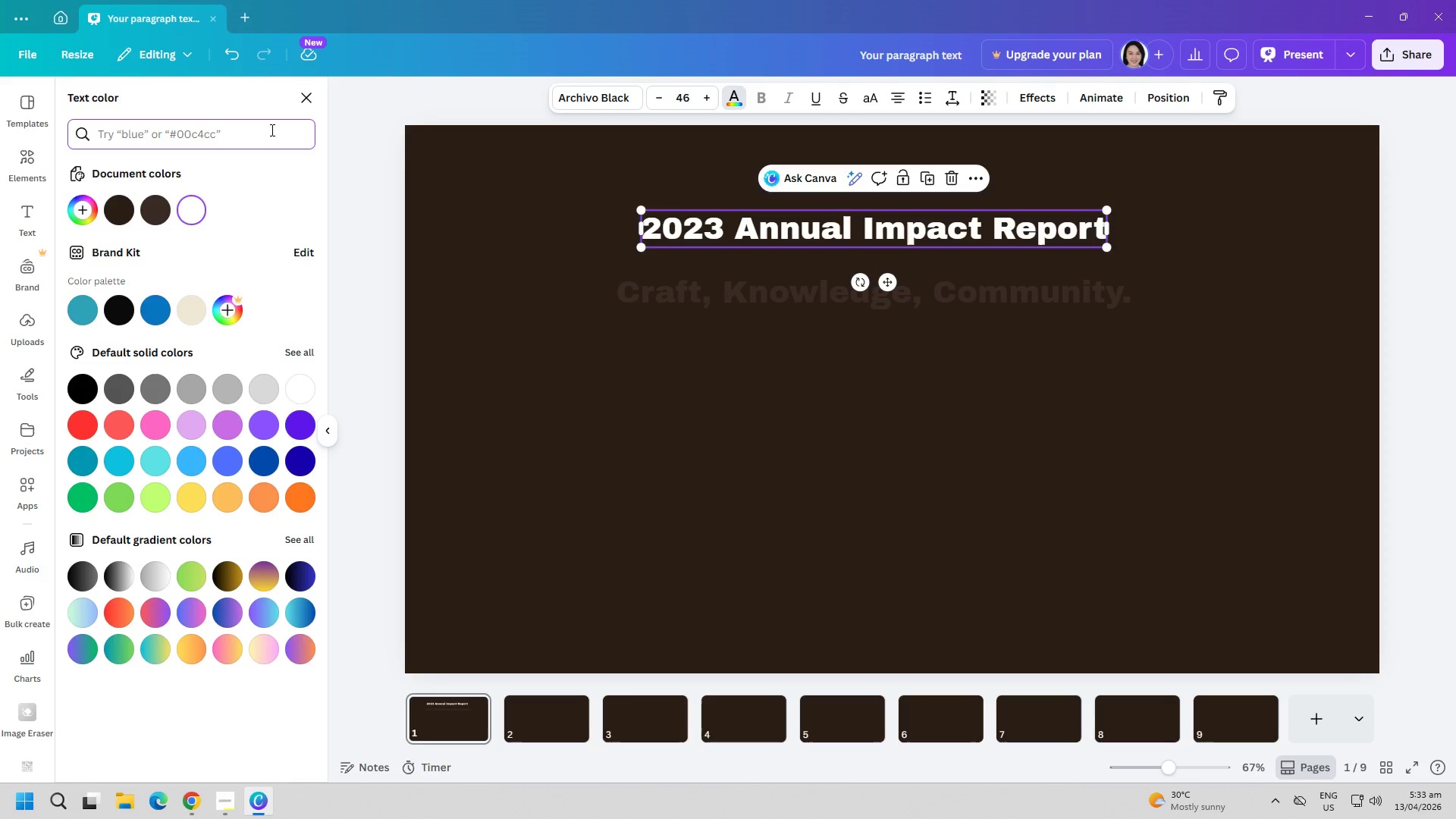 
type(f5f1e8)
 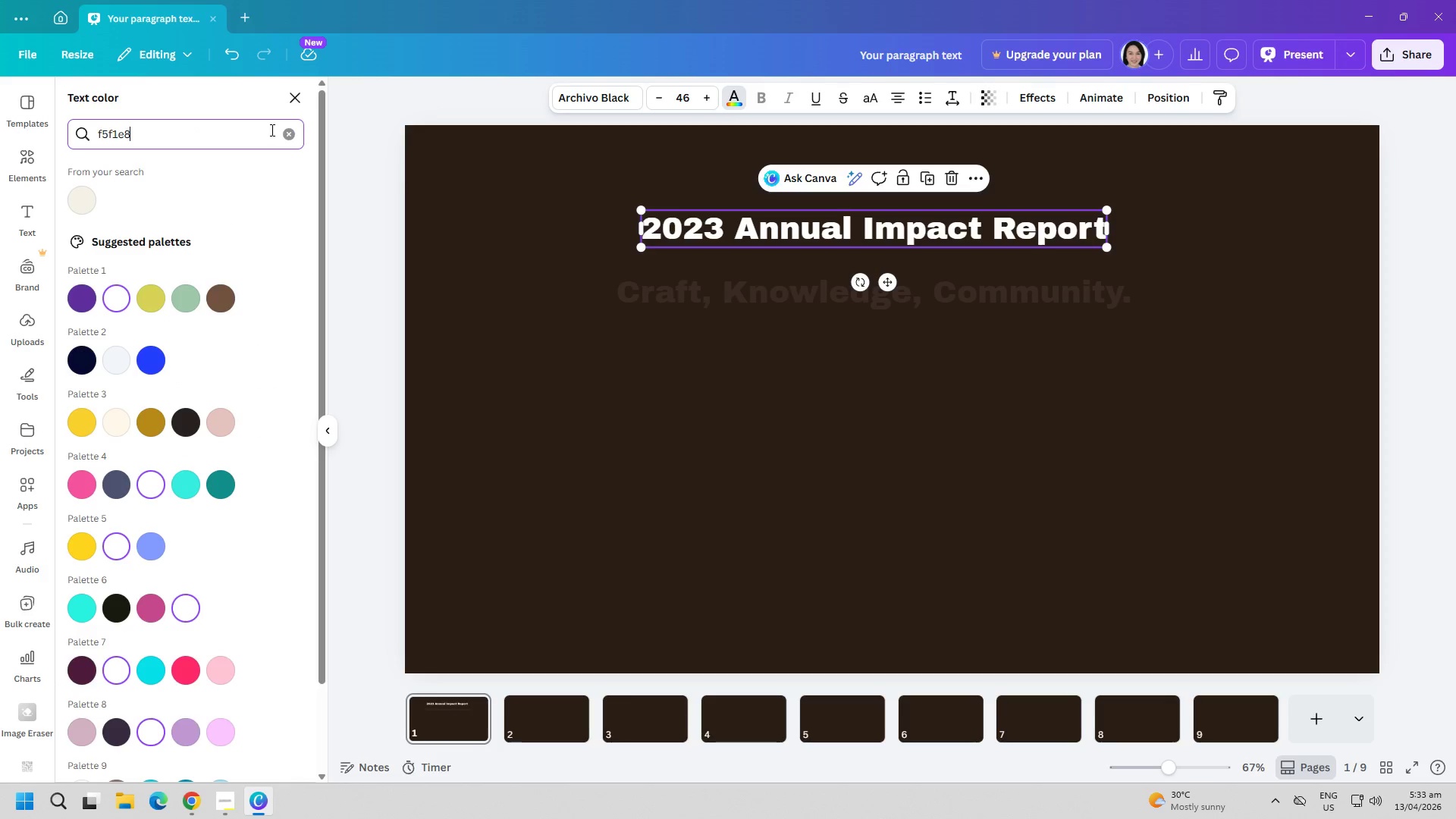 
left_click([79, 204])
 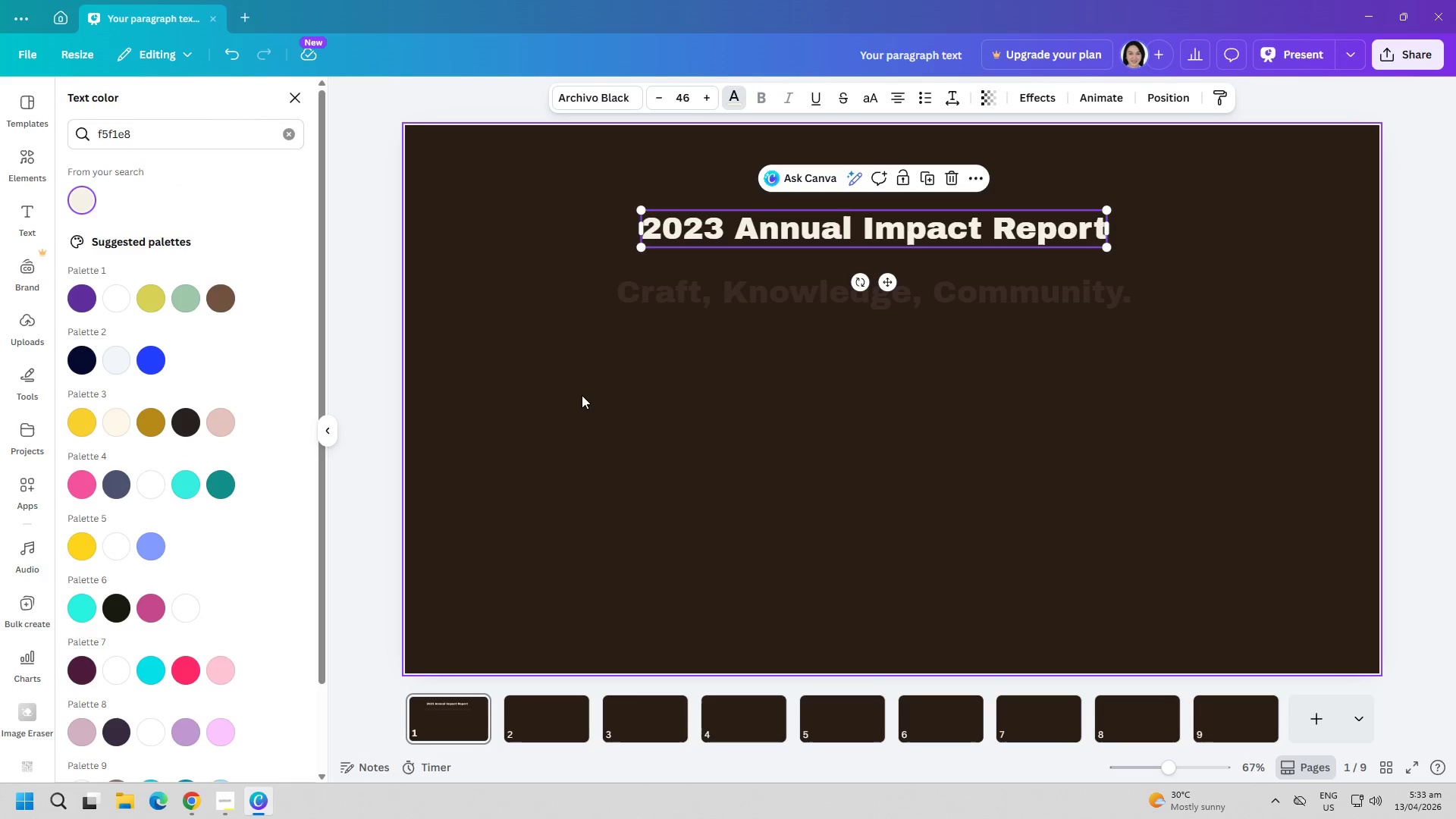 
left_click([704, 422])
 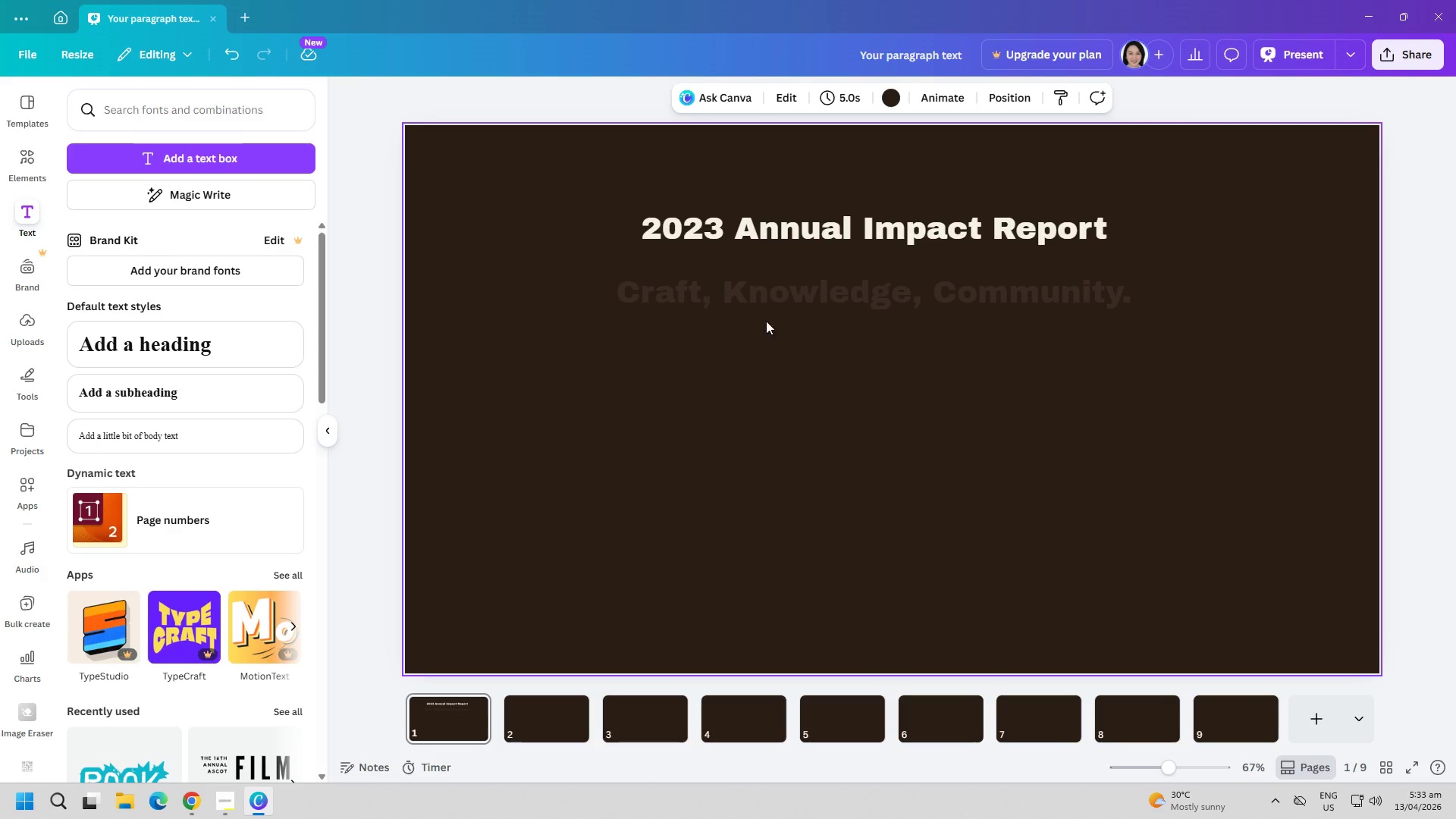 
left_click_drag(start_coordinate=[793, 297], to_coordinate=[814, 278])
 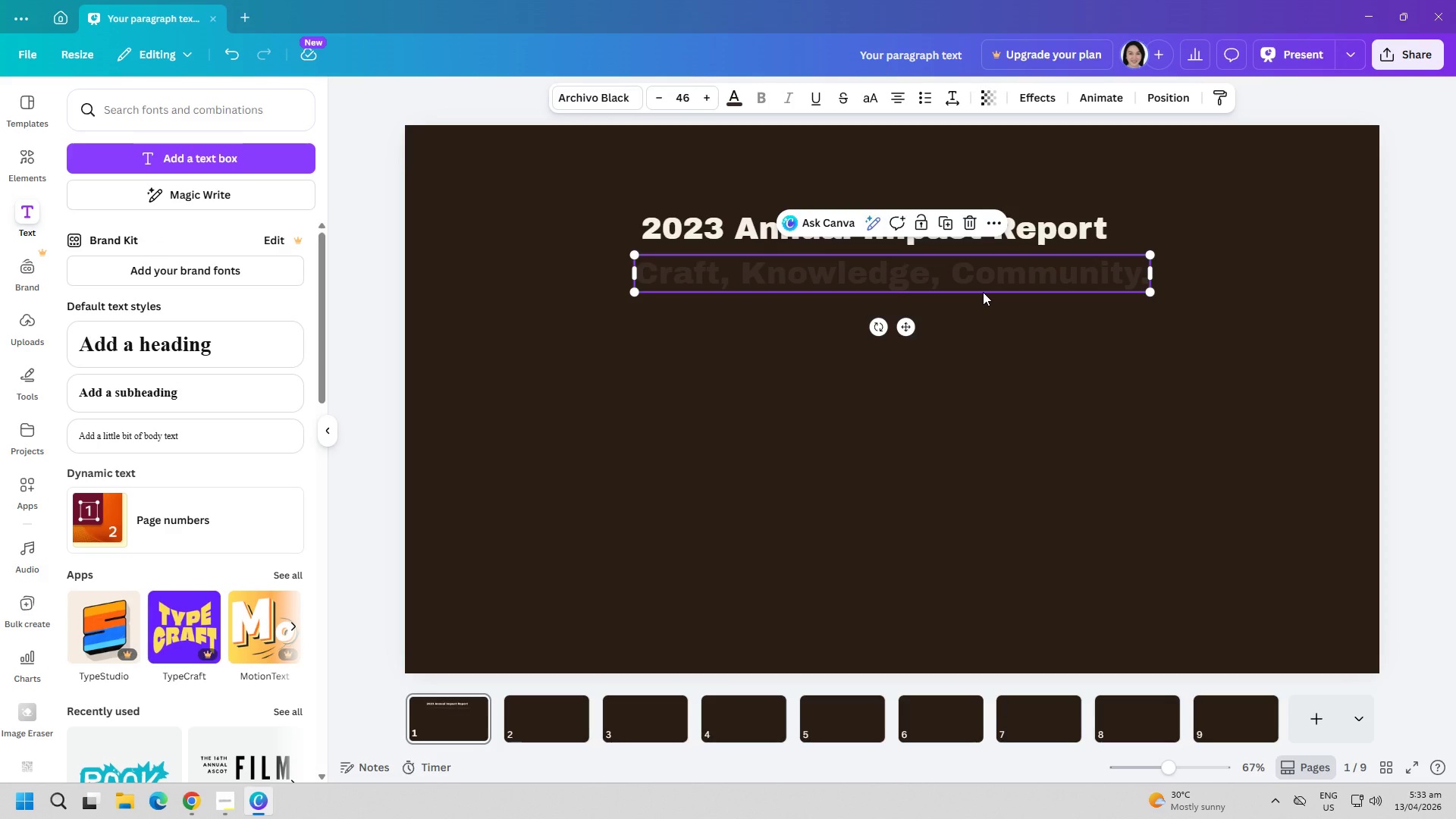 
left_click_drag(start_coordinate=[981, 285], to_coordinate=[978, 295])
 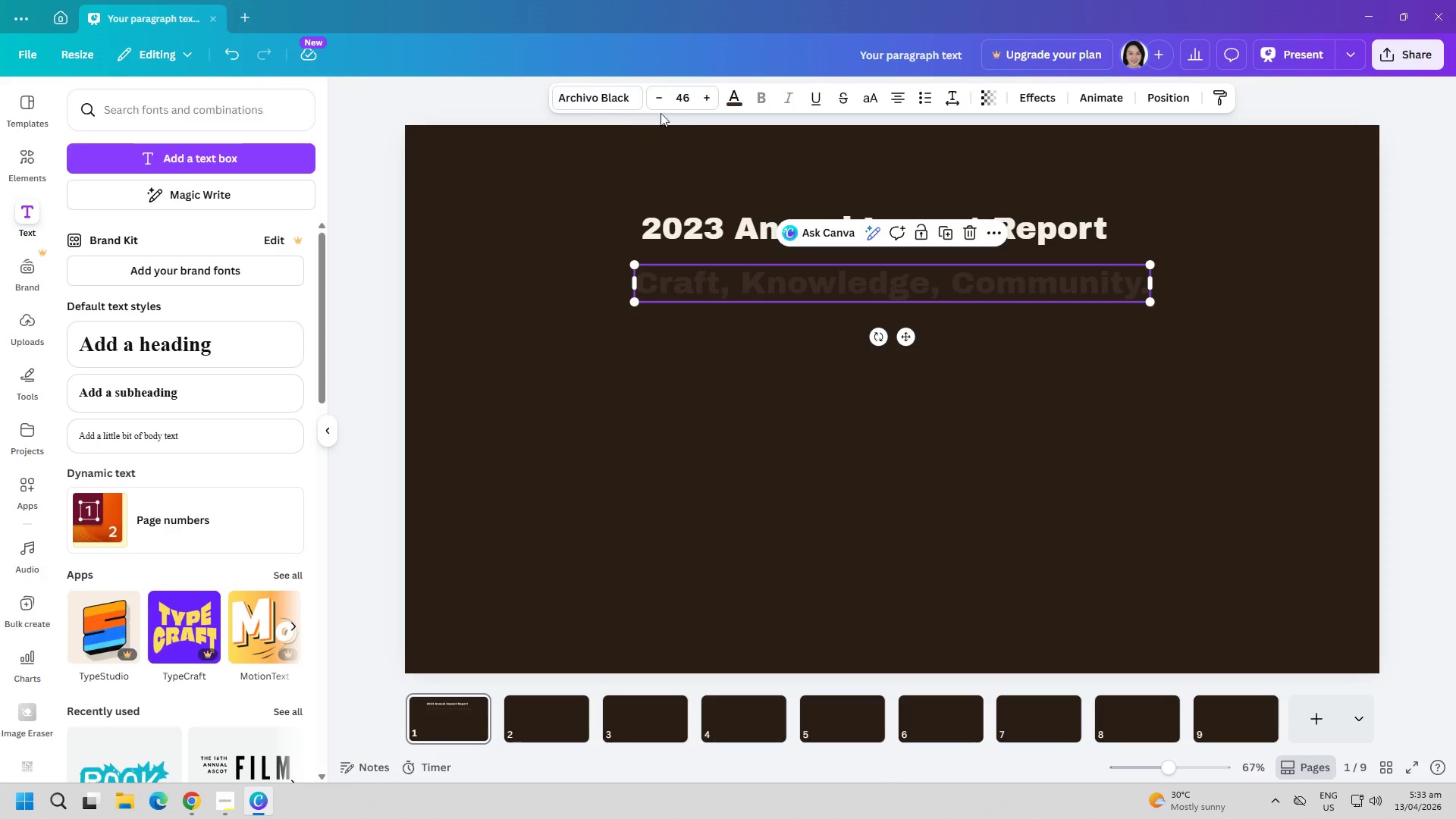 
left_click([628, 102])
 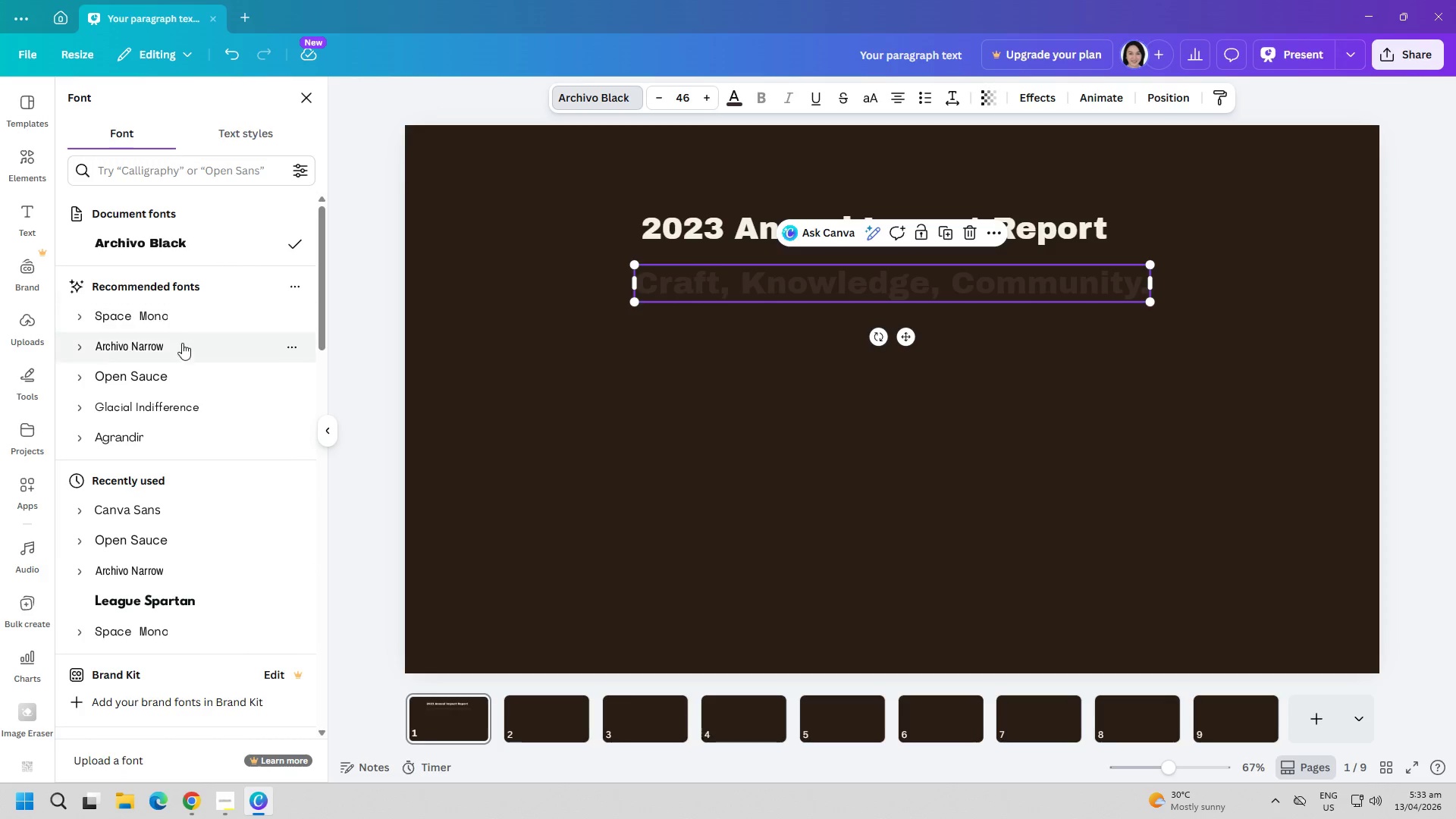 
left_click([173, 380])
 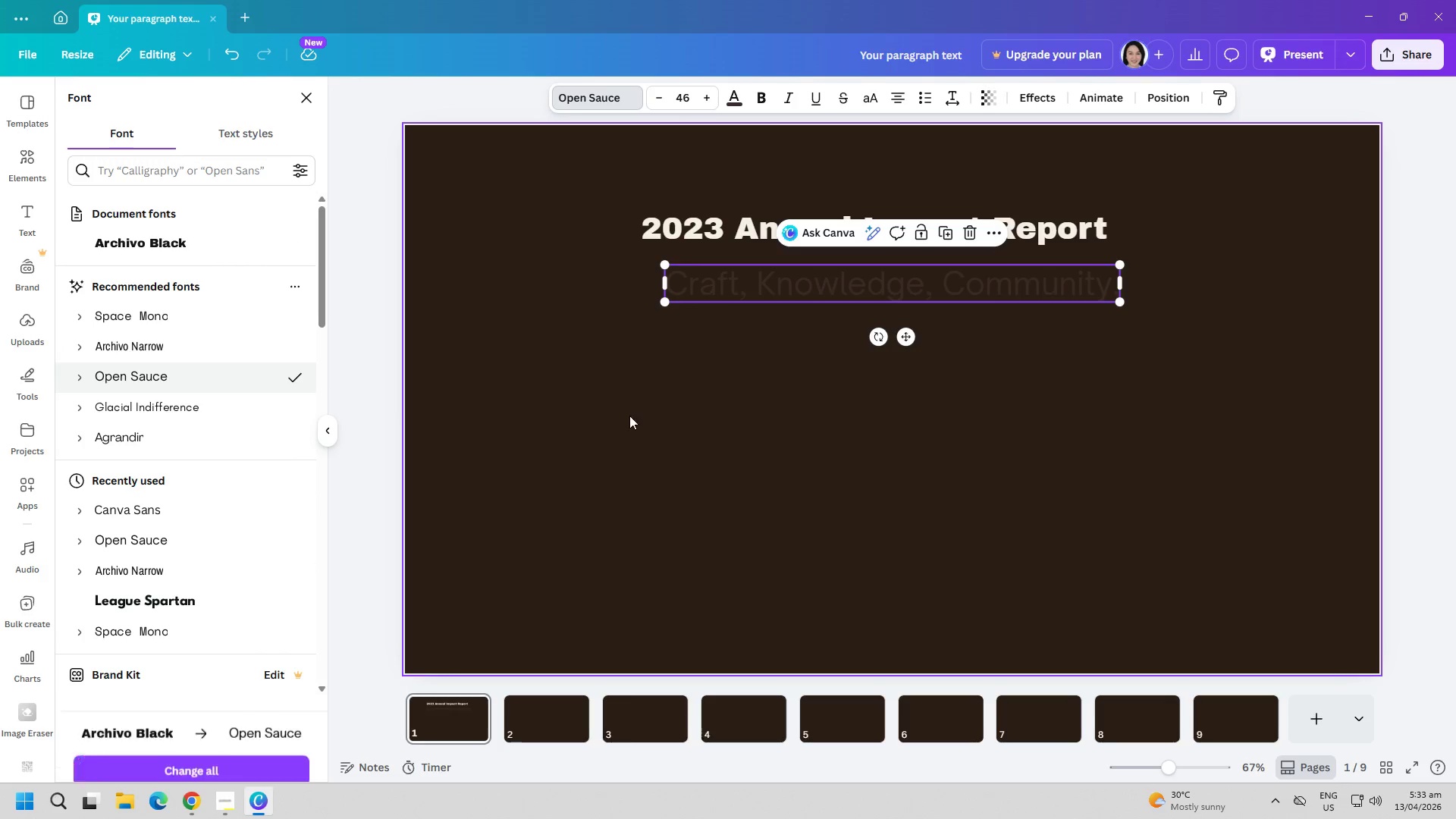 
left_click([629, 416])
 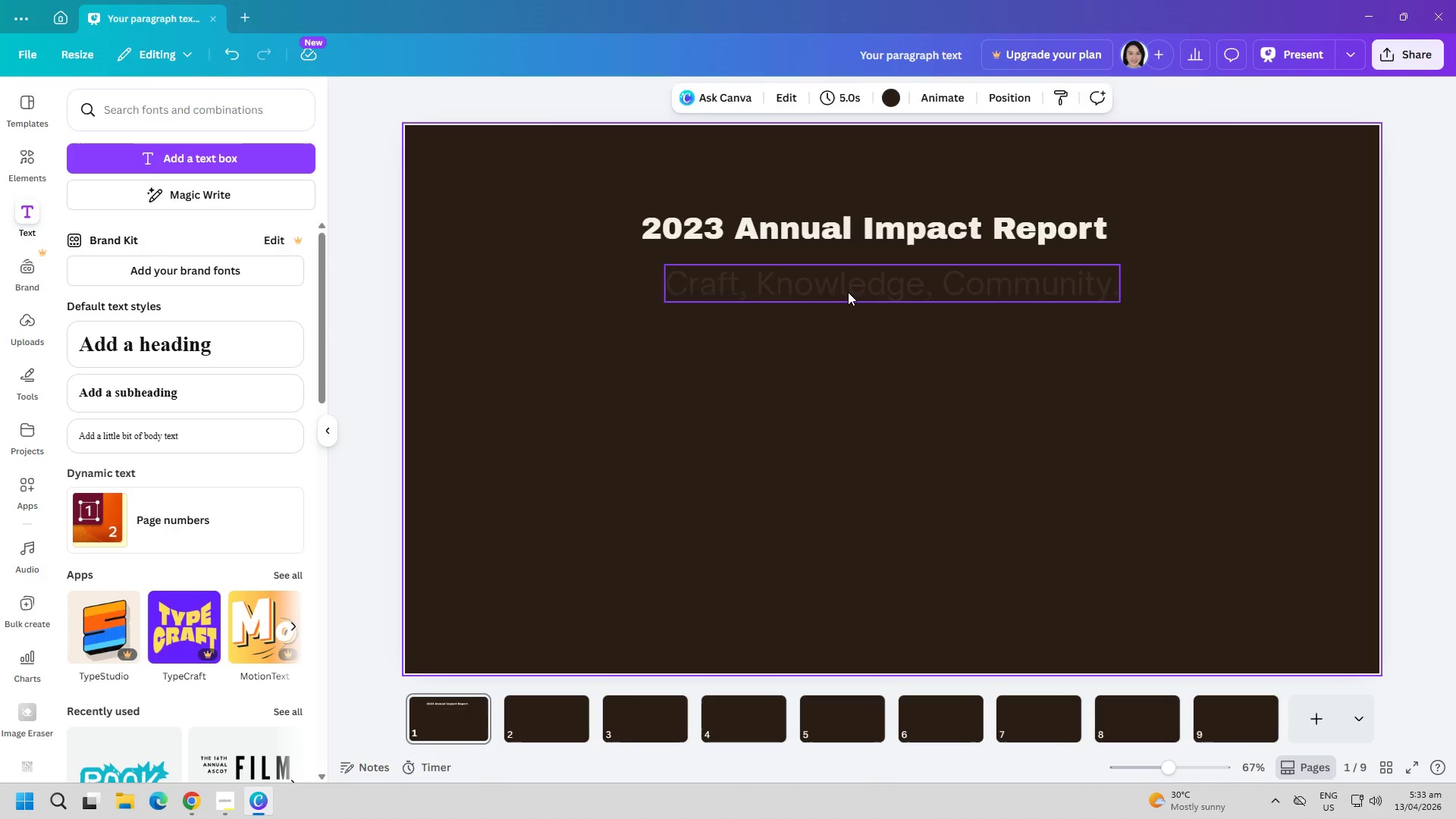 
left_click_drag(start_coordinate=[848, 292], to_coordinate=[831, 290])
 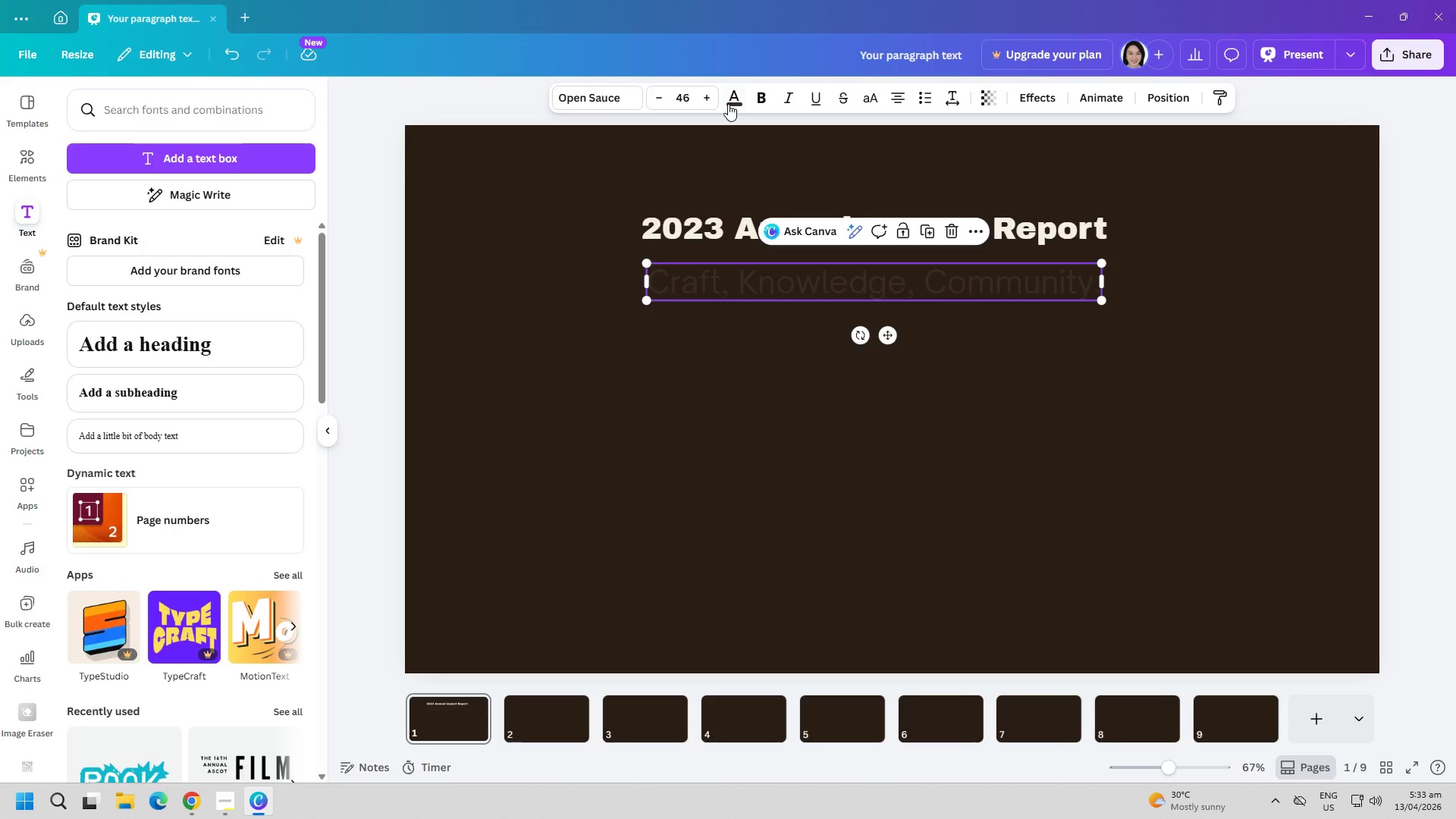 
left_click([733, 101])
 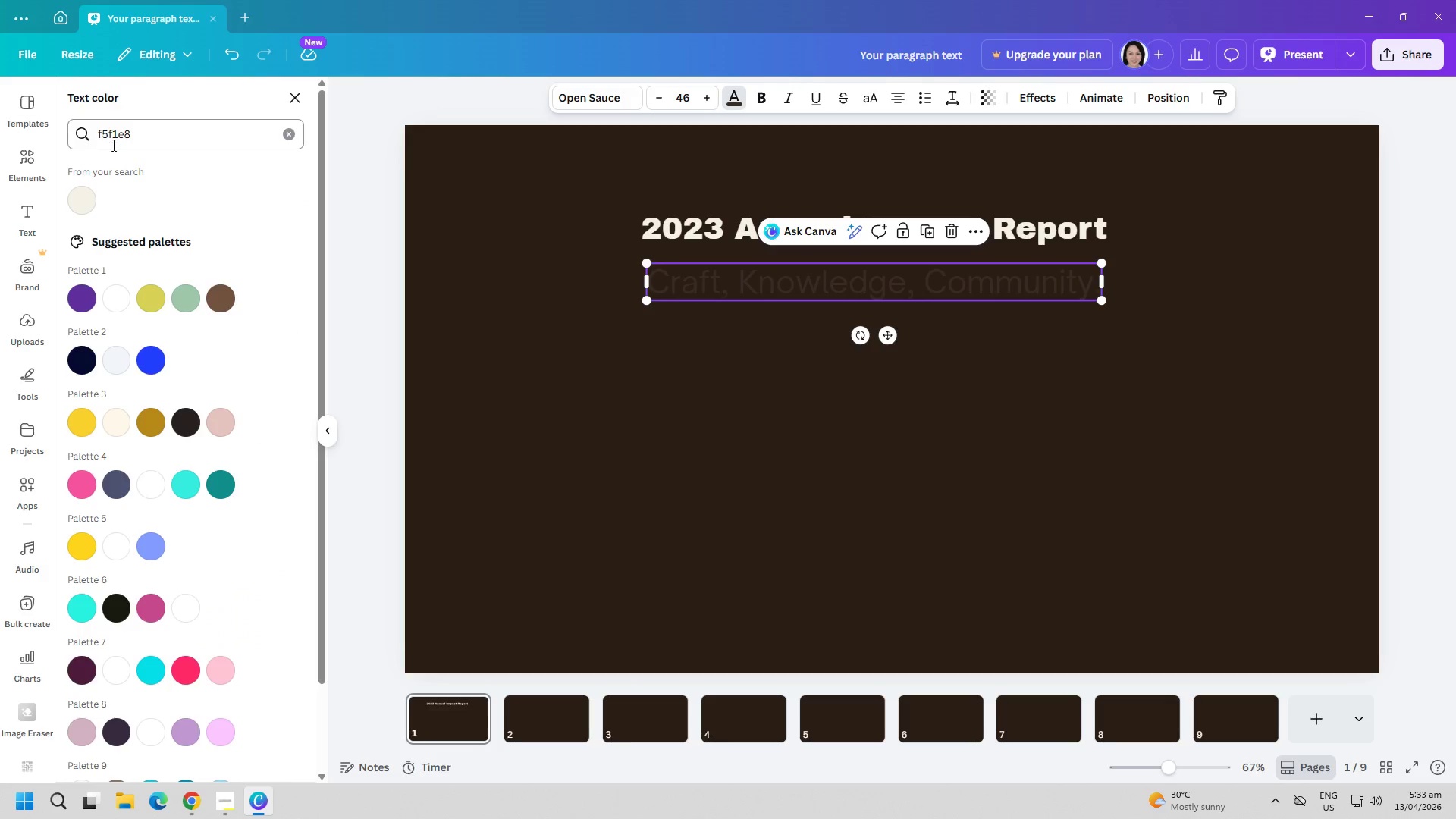 
double_click([124, 142])
 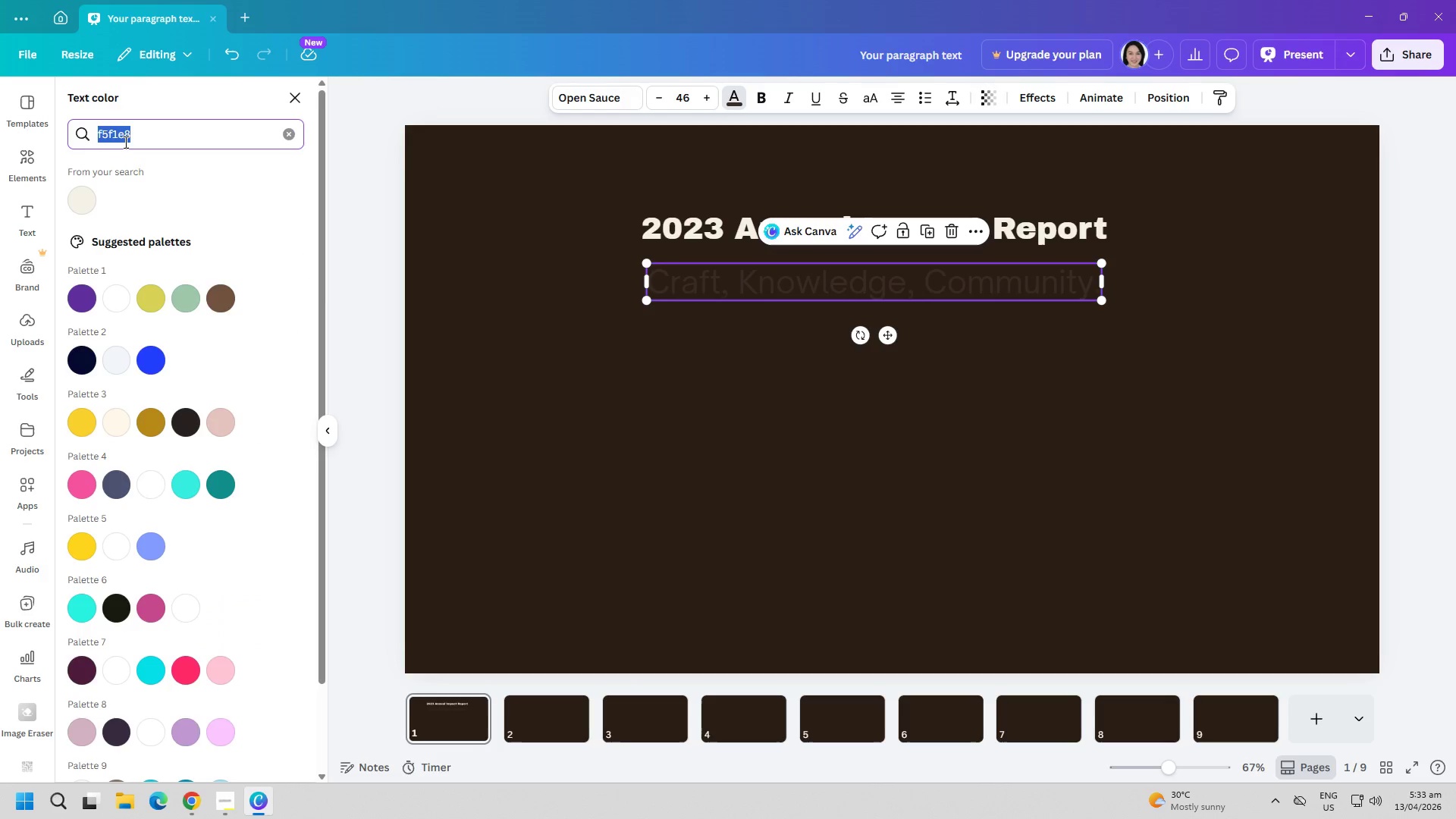 
triple_click([124, 142])
 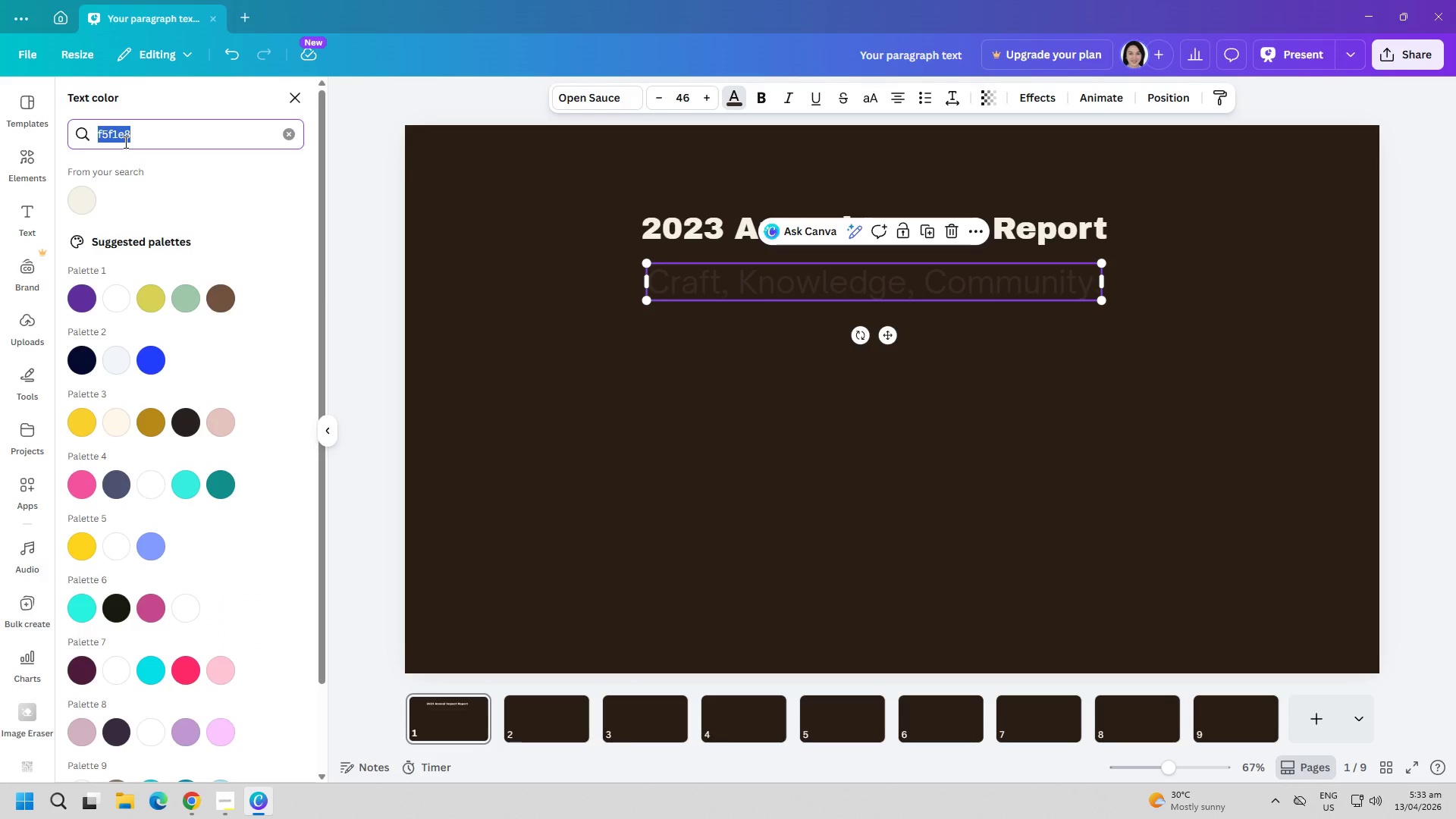 
type(b87333)
 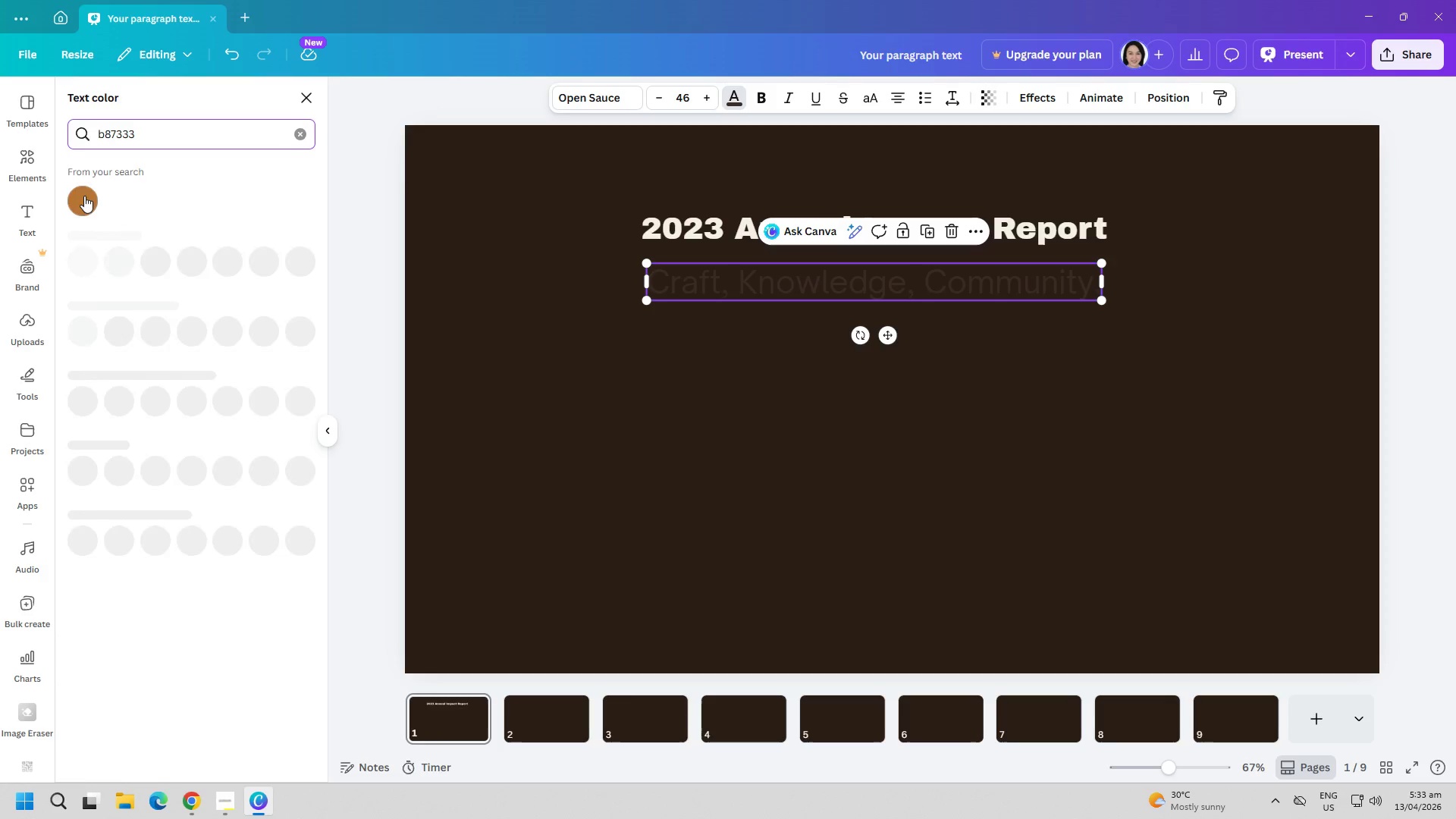 
left_click([82, 196])
 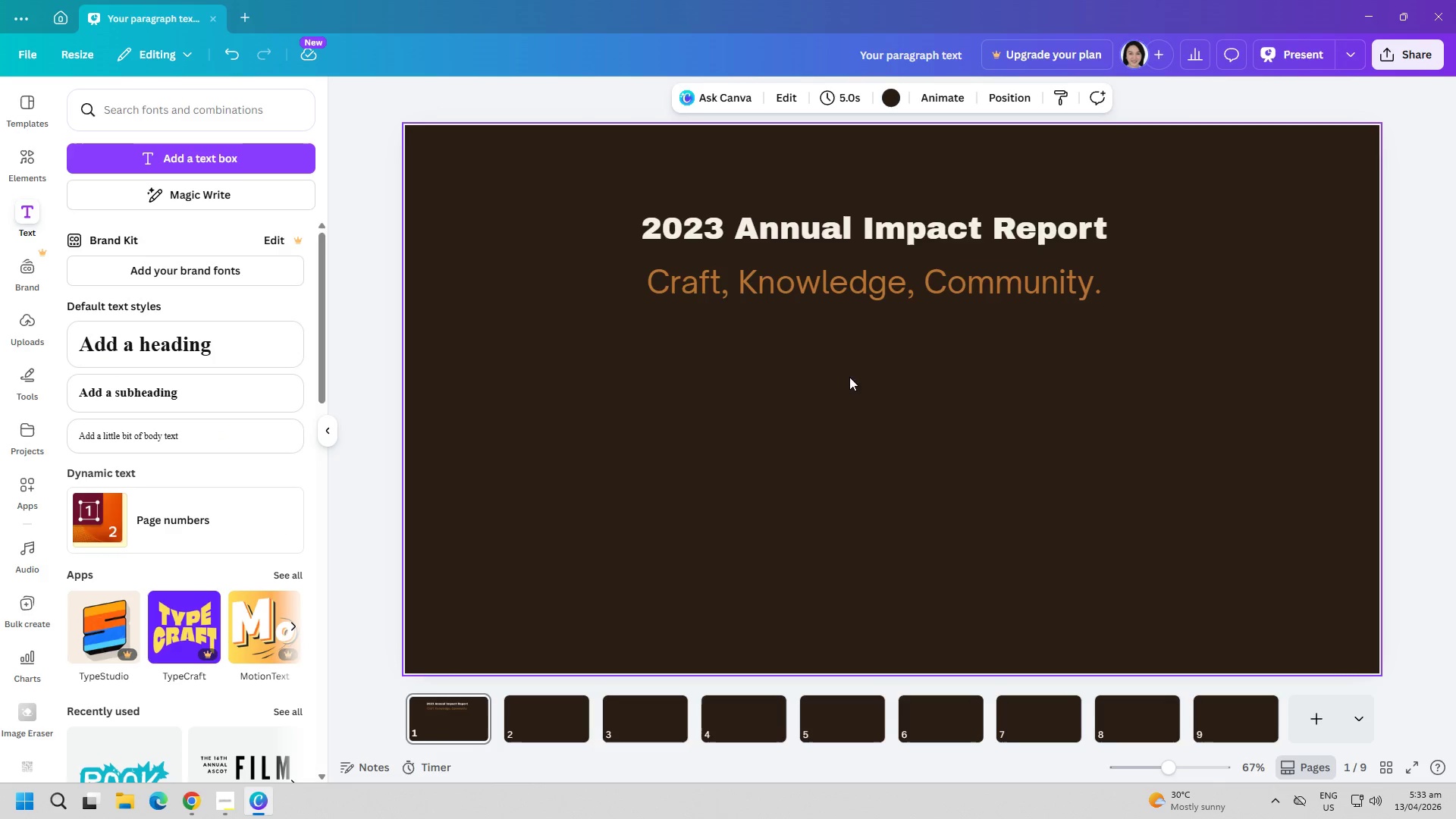 
left_click([897, 295])
 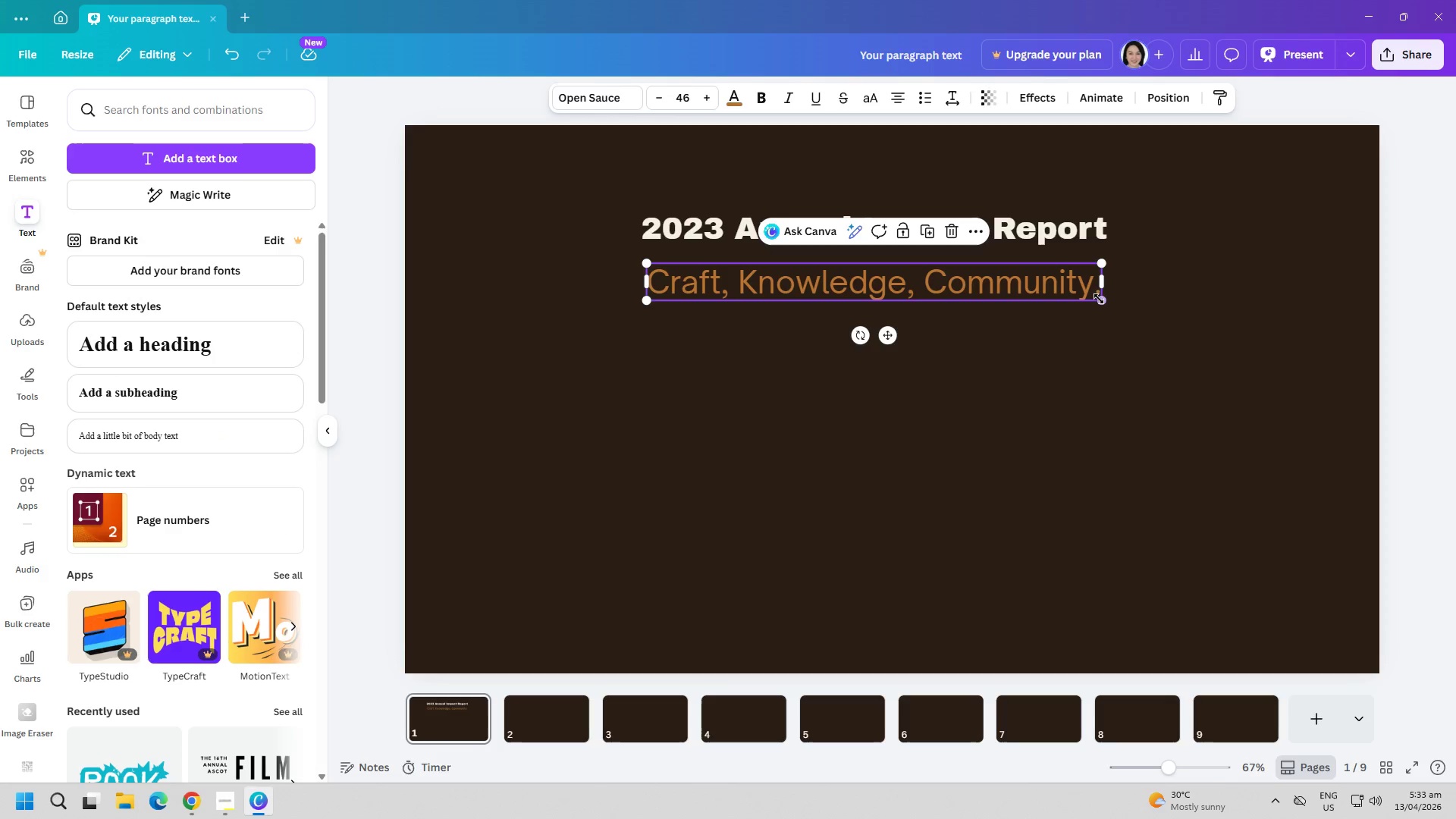 
left_click_drag(start_coordinate=[1100, 299], to_coordinate=[1051, 293])
 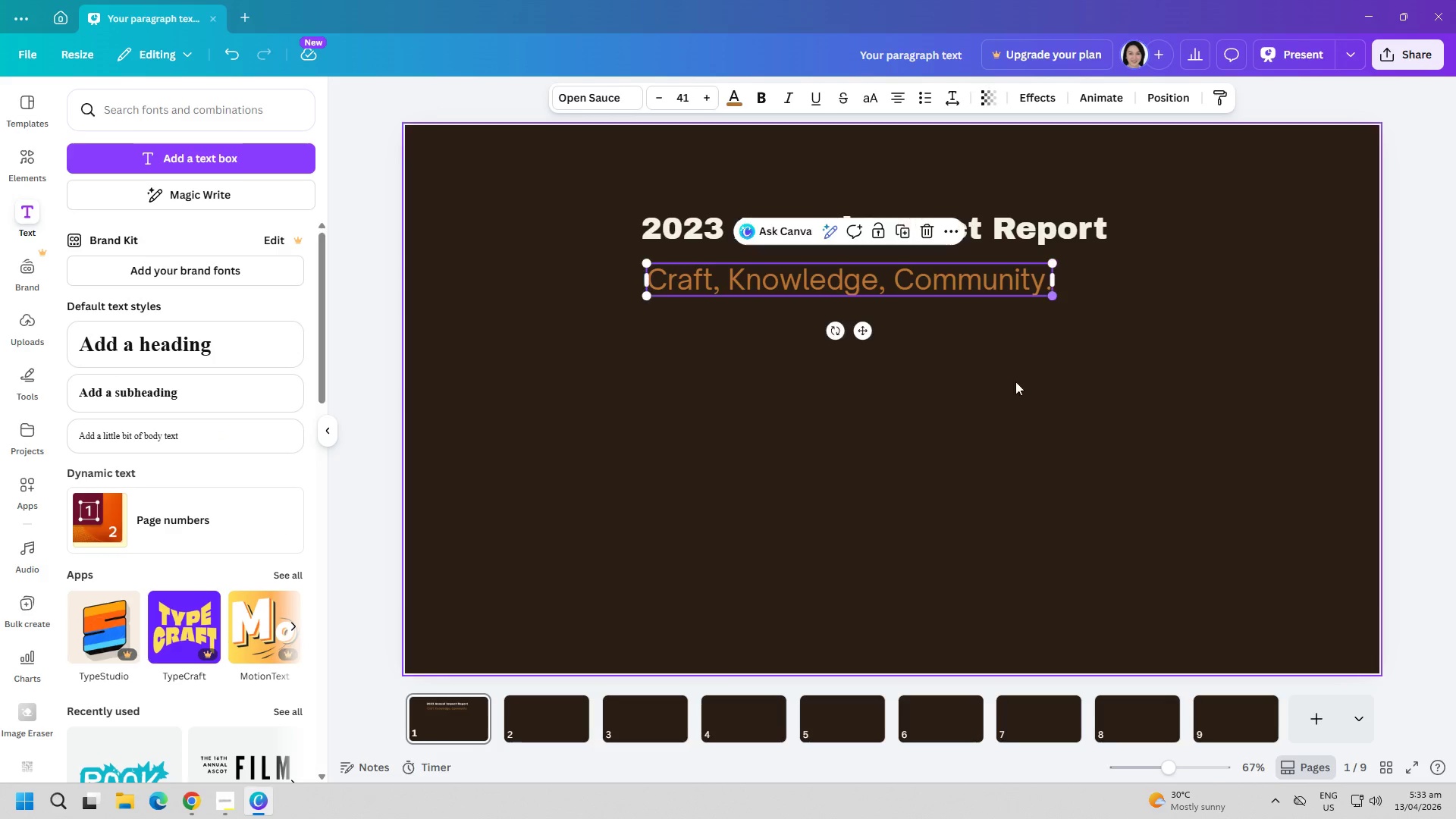 
left_click([1003, 397])
 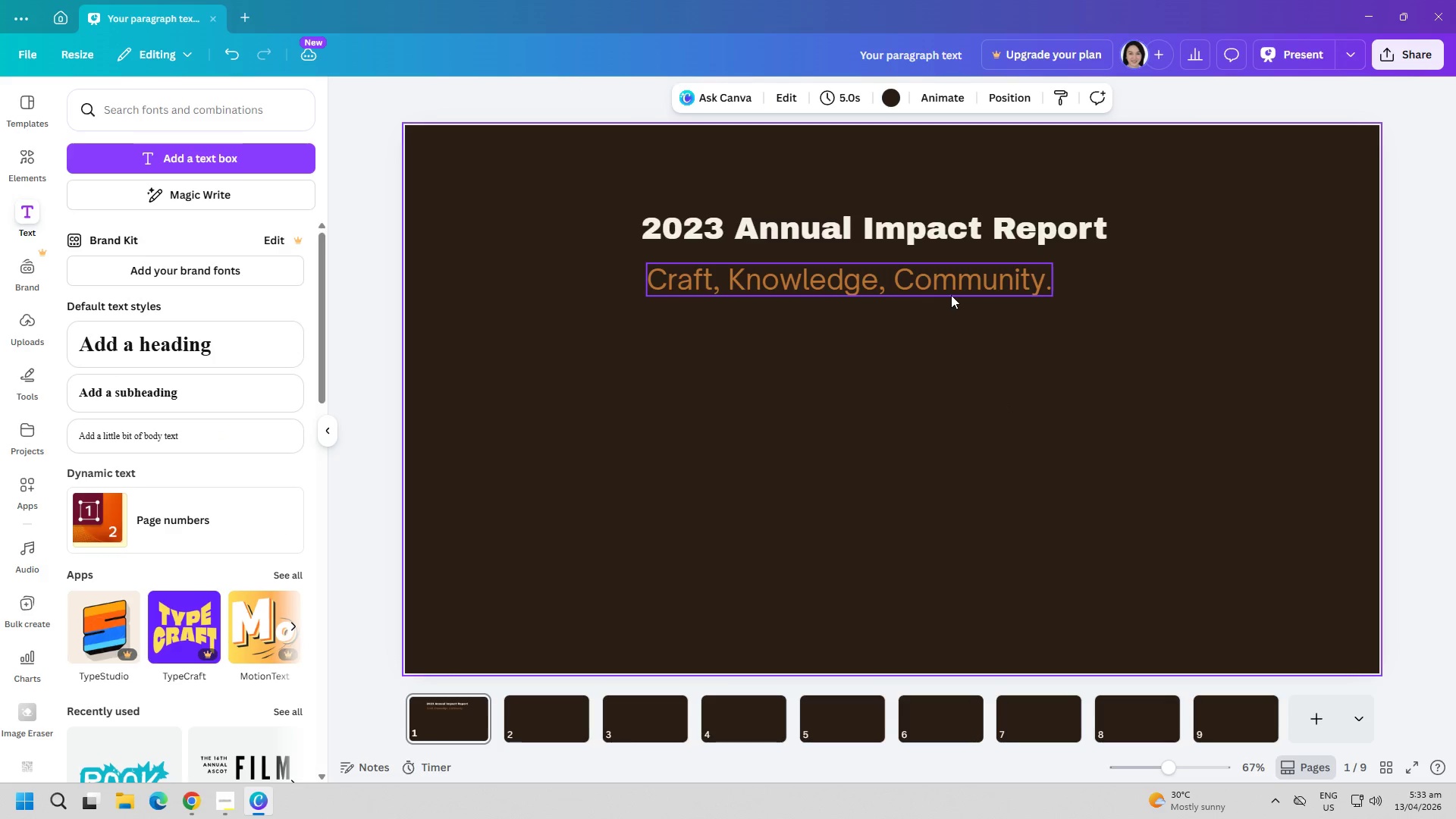 
left_click_drag(start_coordinate=[951, 281], to_coordinate=[972, 271])
 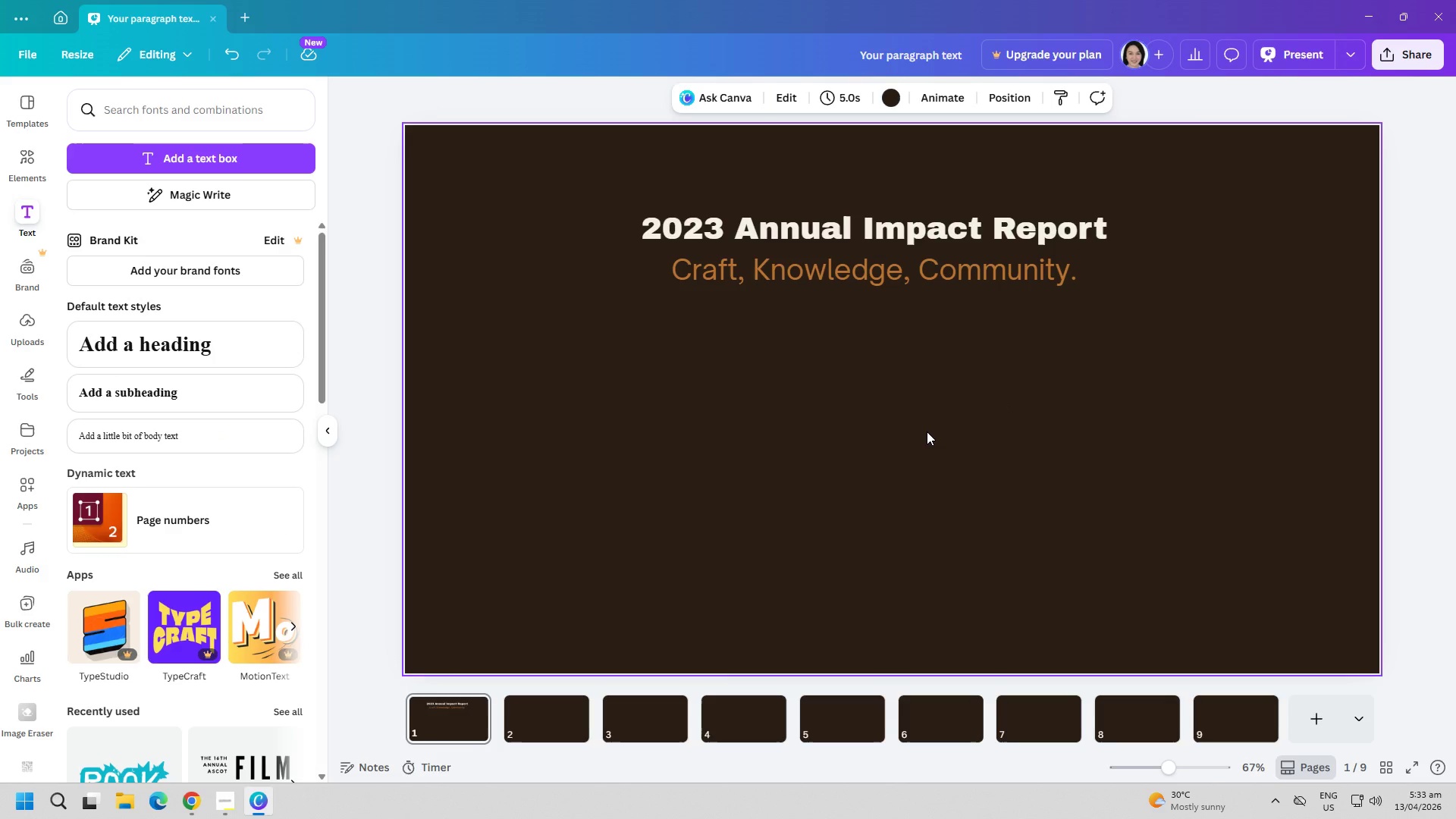 
wait(8.62)
 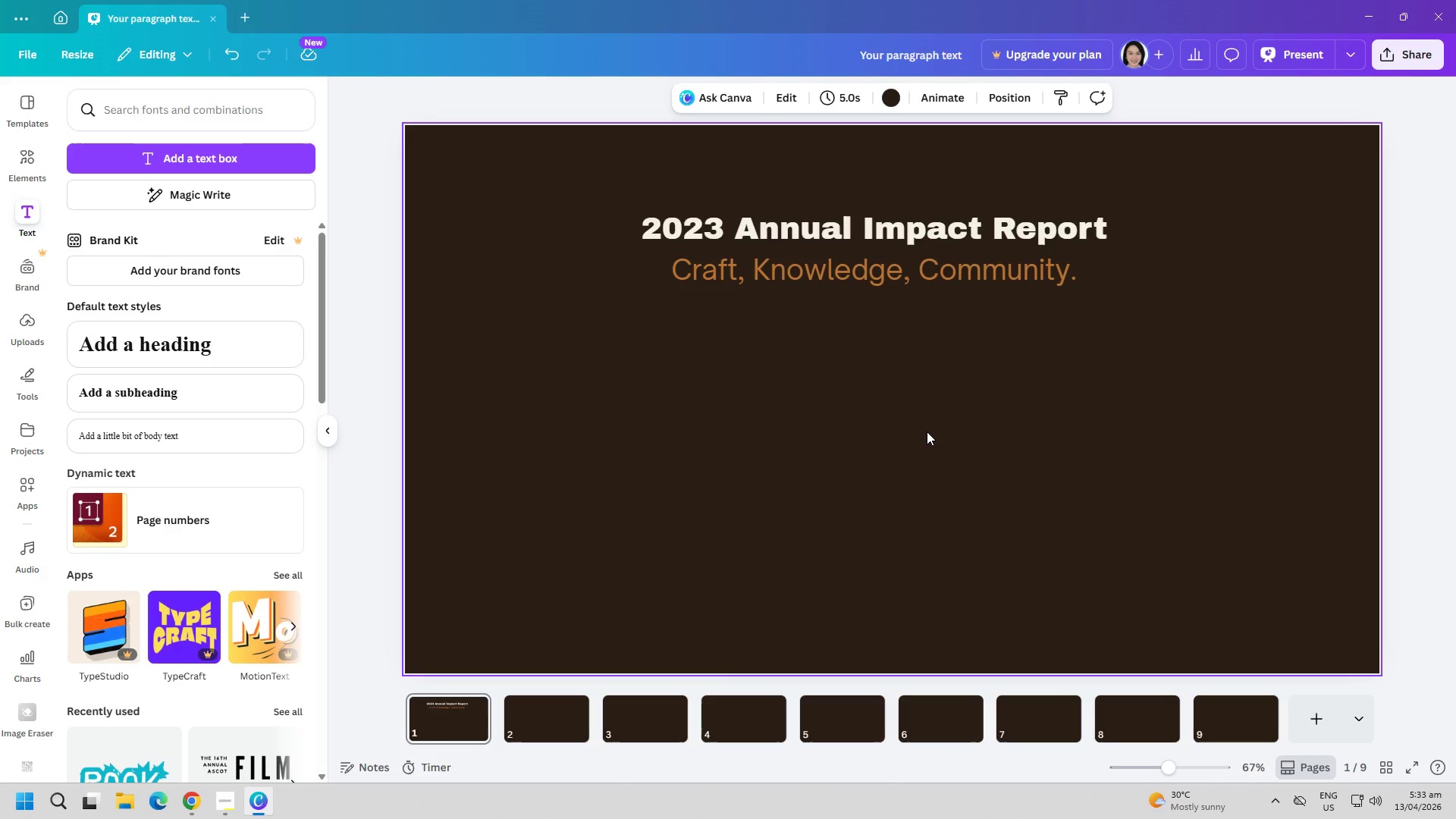 
left_click([179, 169])
 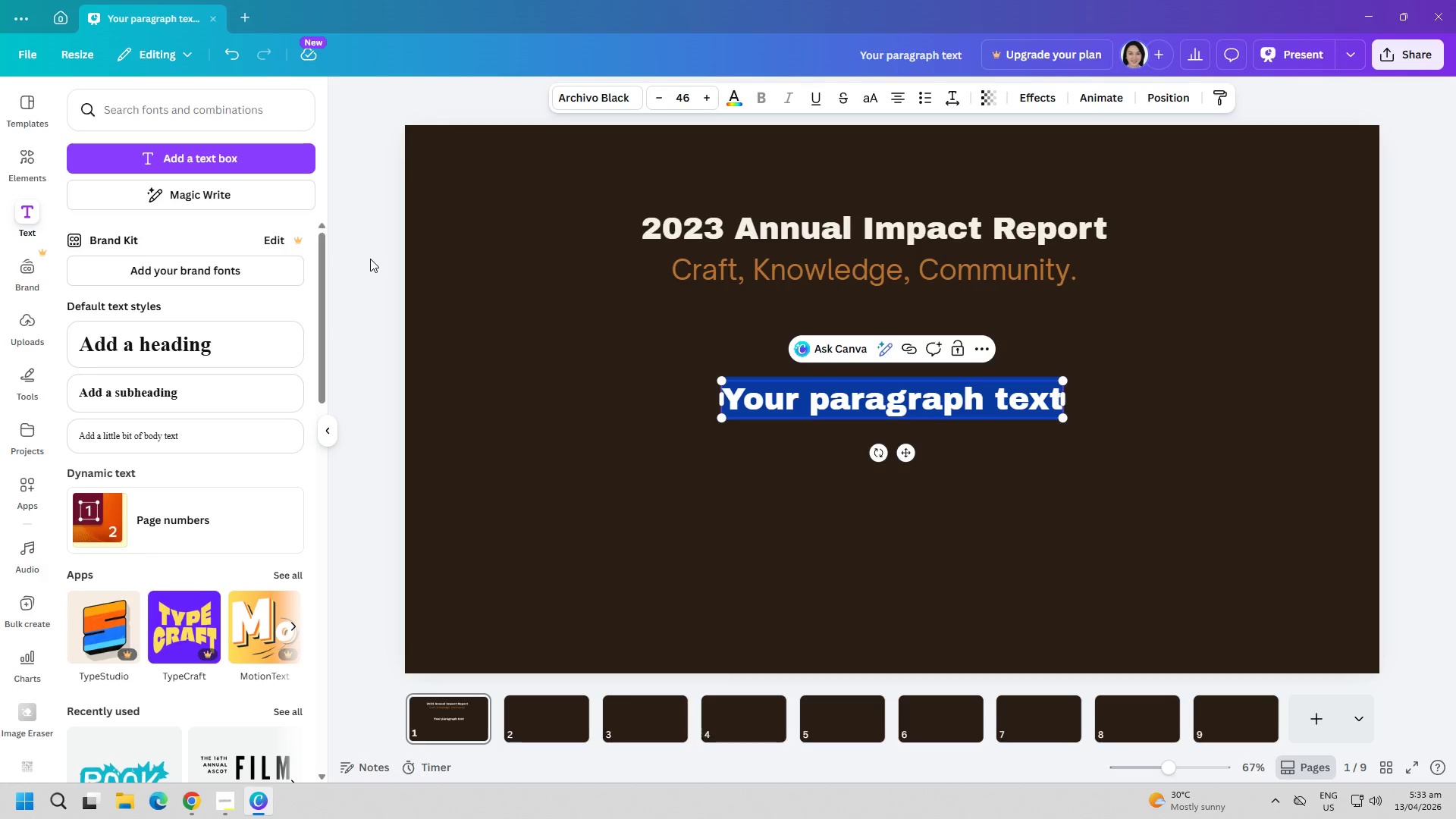 
type(Marcus Thorne, Founder)
 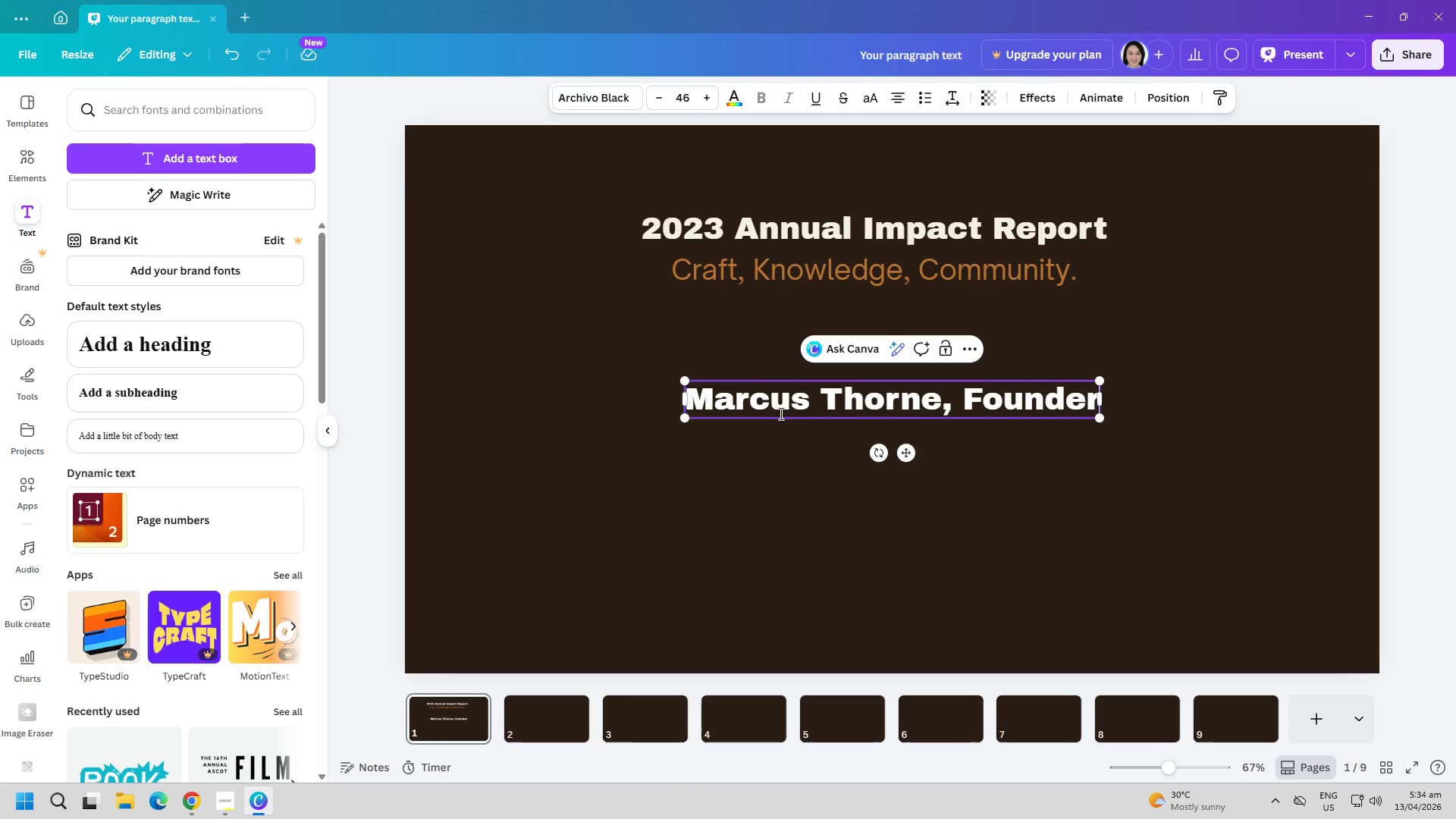 
left_click([771, 500])
 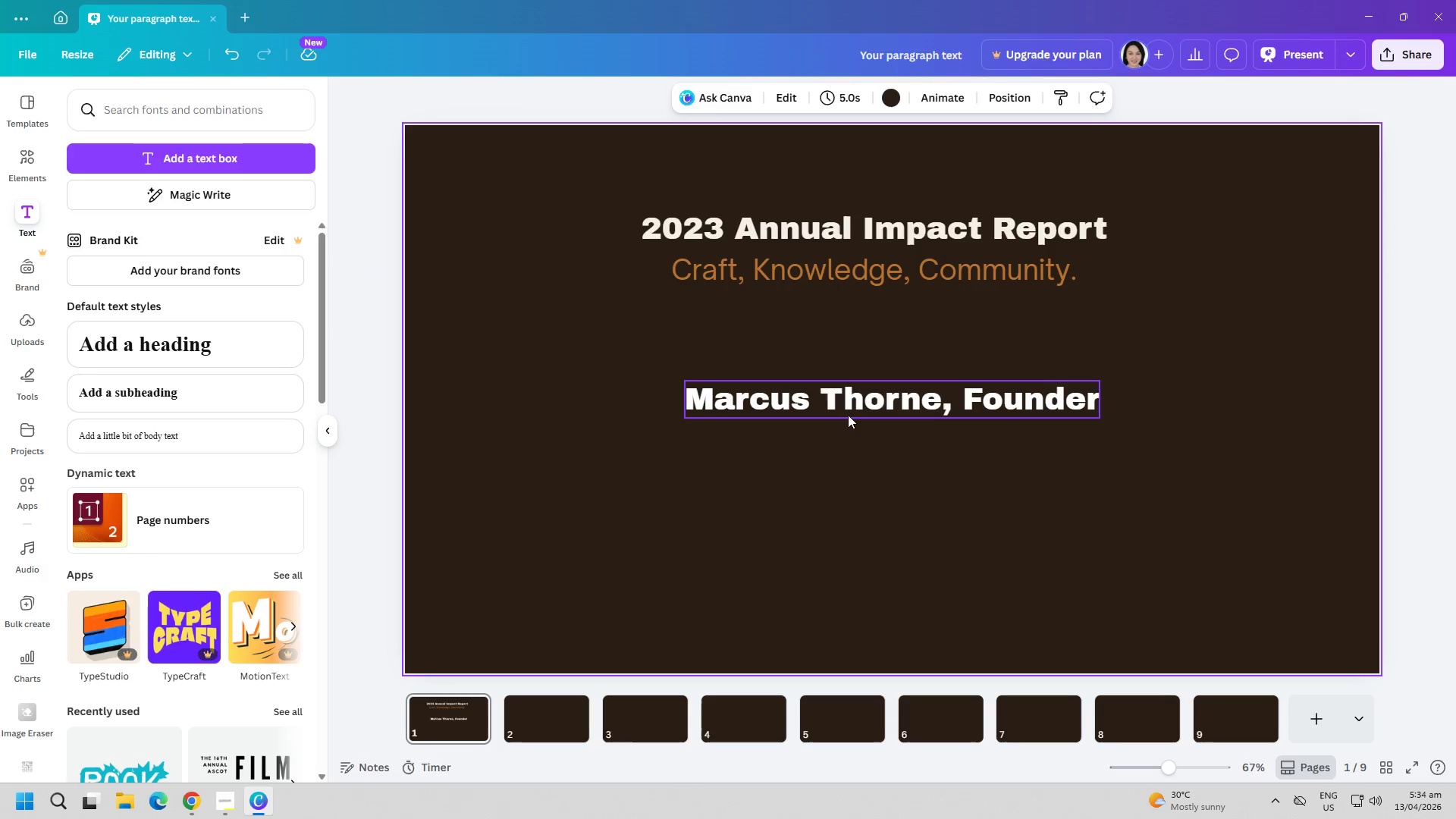 
left_click_drag(start_coordinate=[848, 410], to_coordinate=[836, 410])
 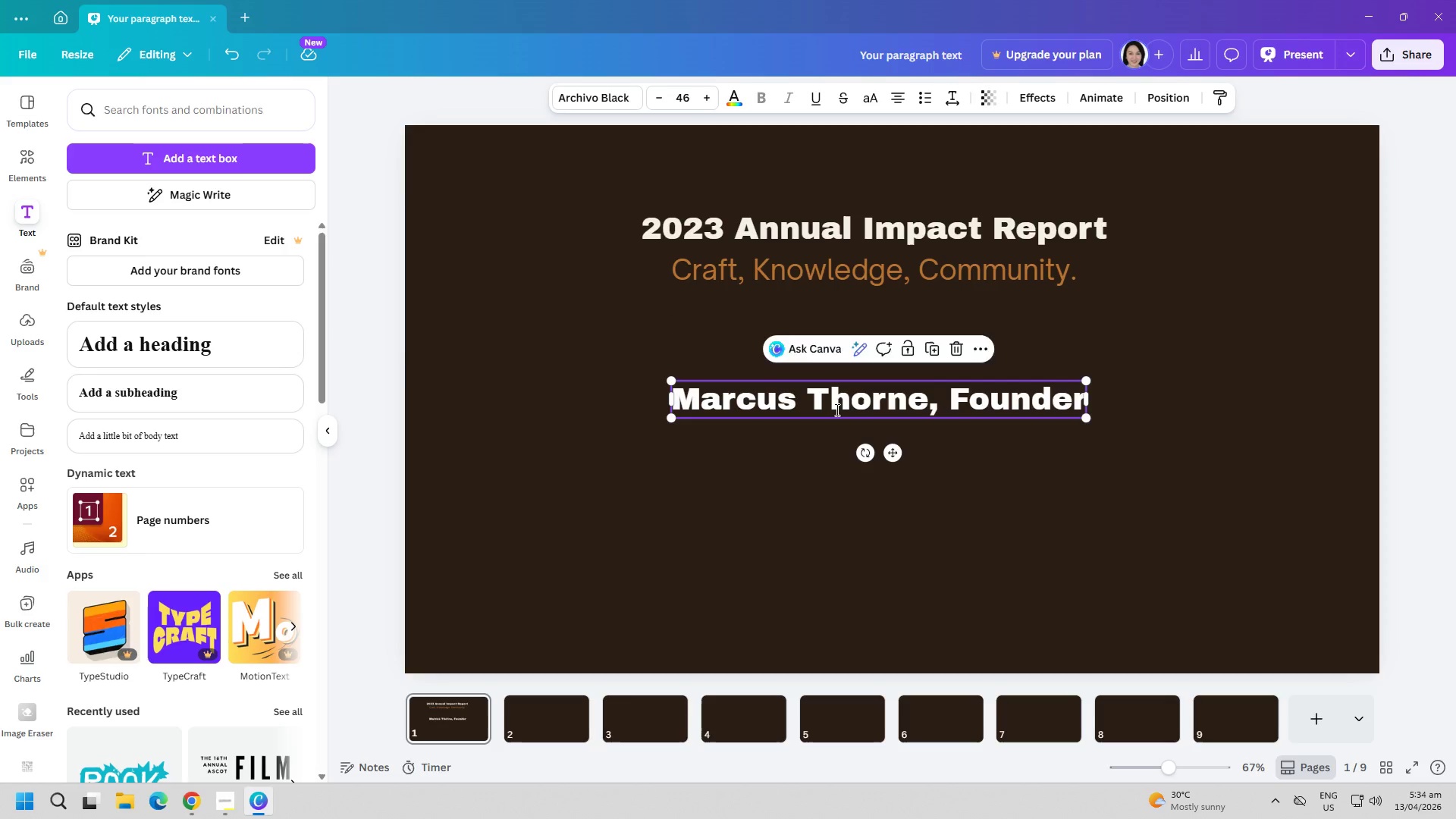 
double_click([836, 410])
 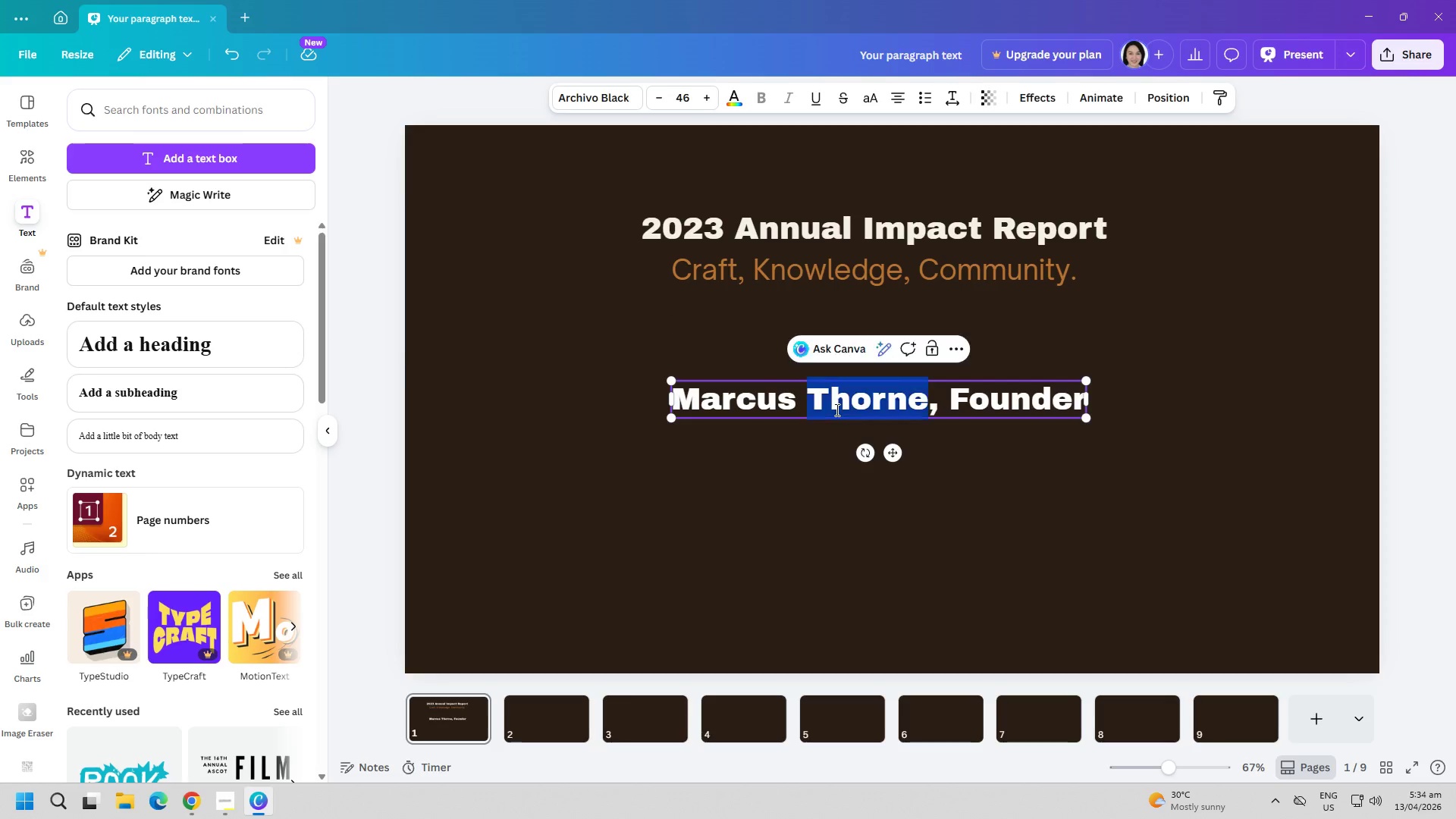 
key(Control+ControlLeft)
 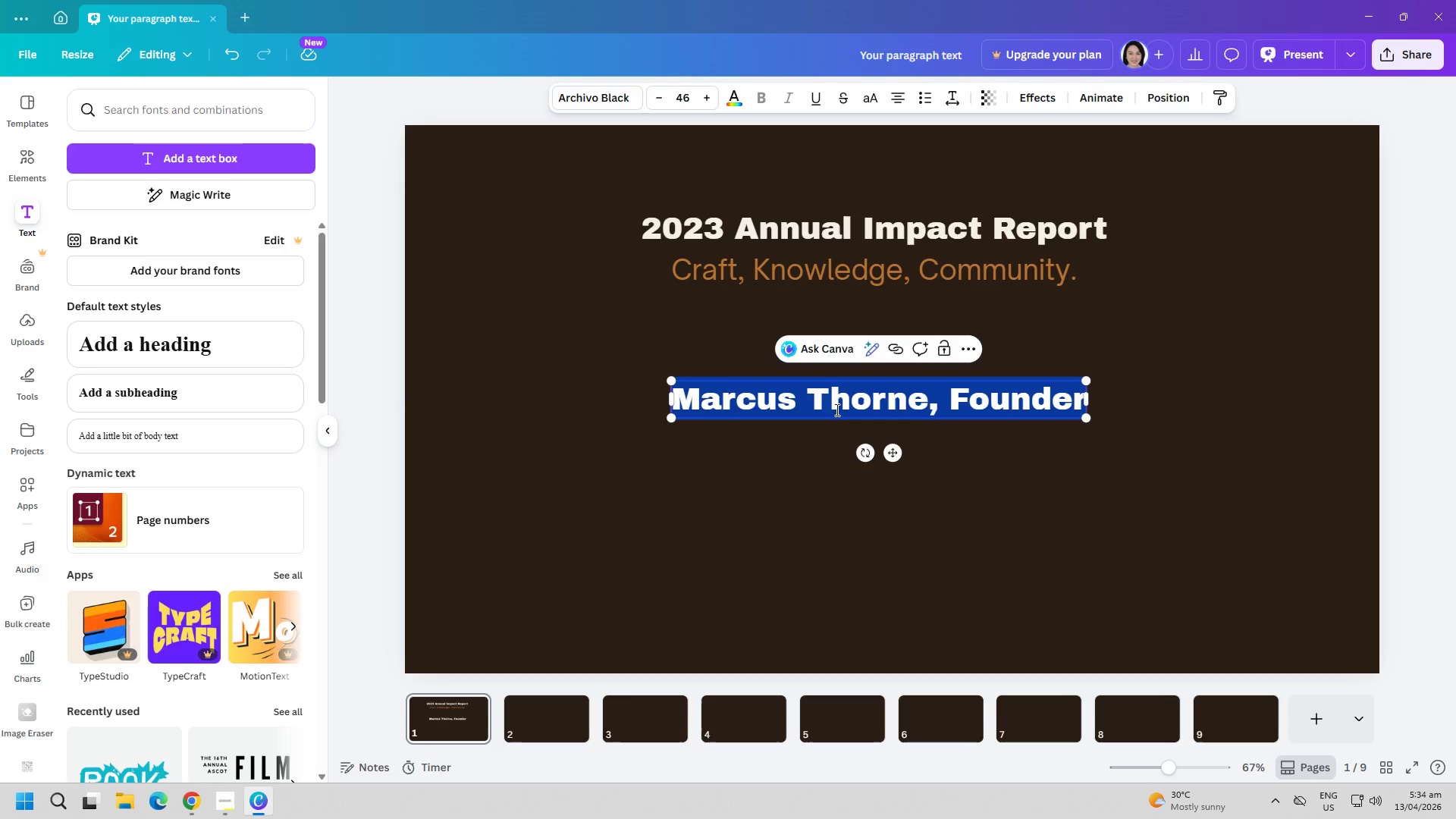 
key(Control+A)
 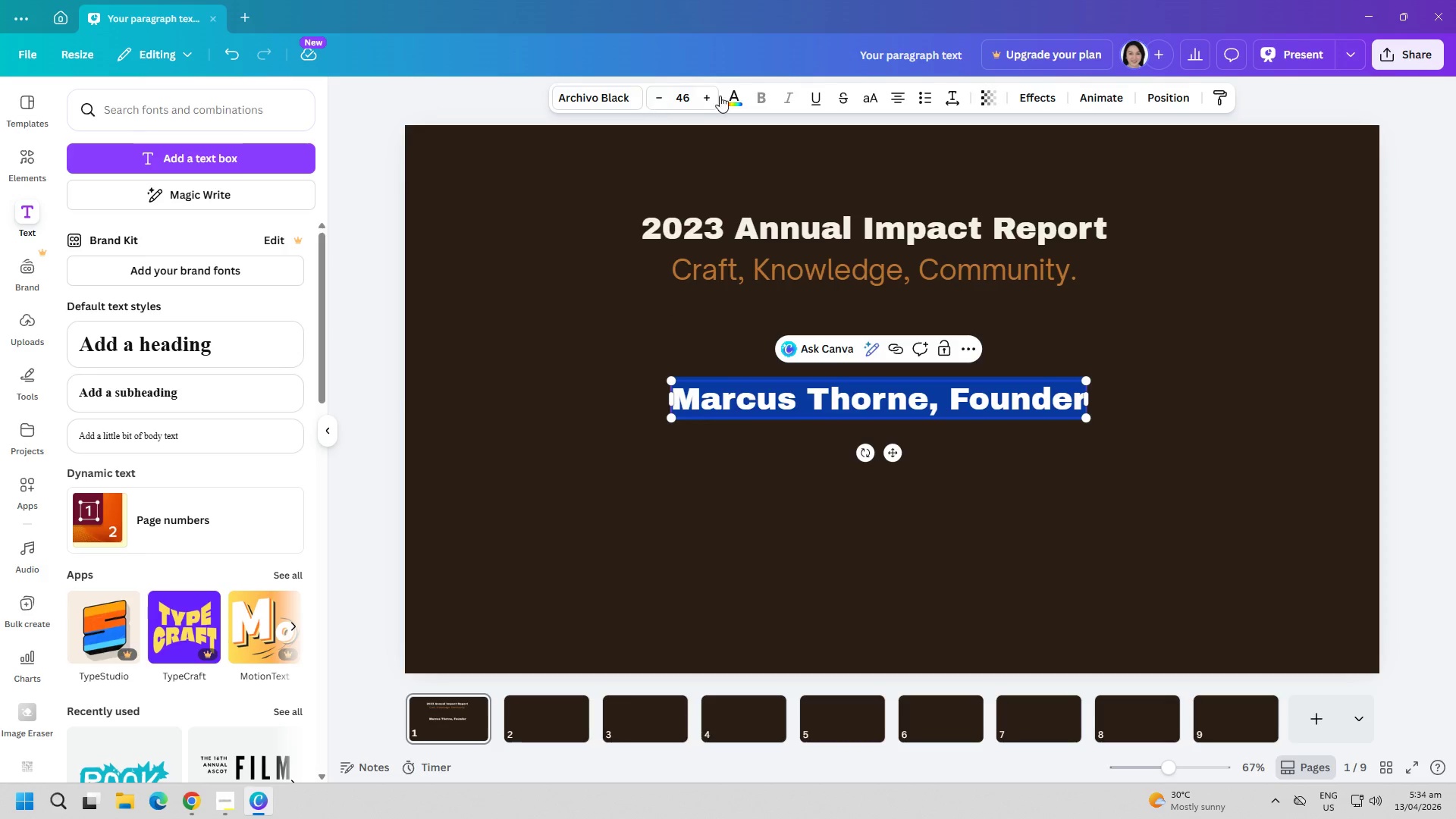 
left_click([739, 96])
 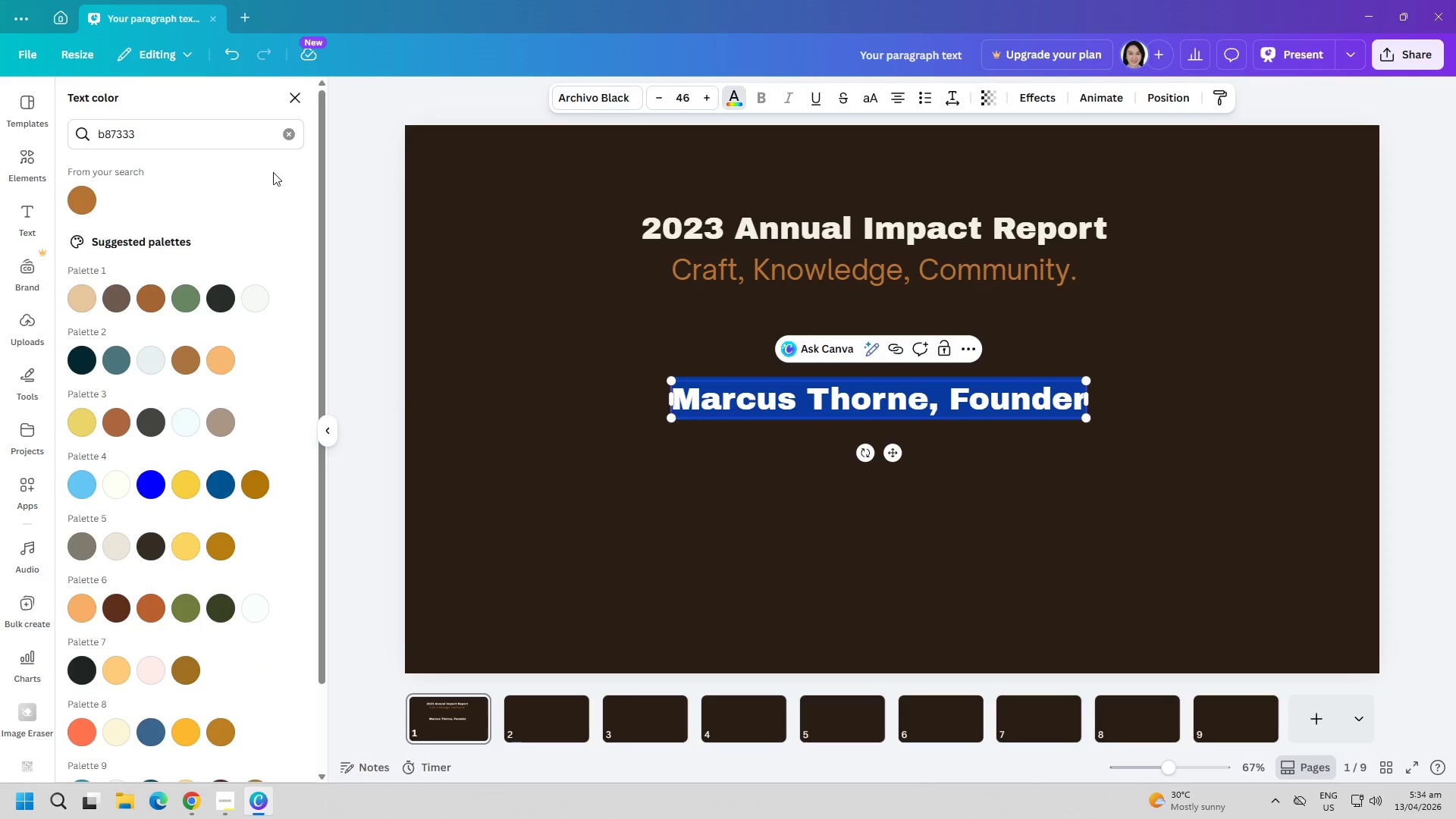 
left_click([297, 138])
 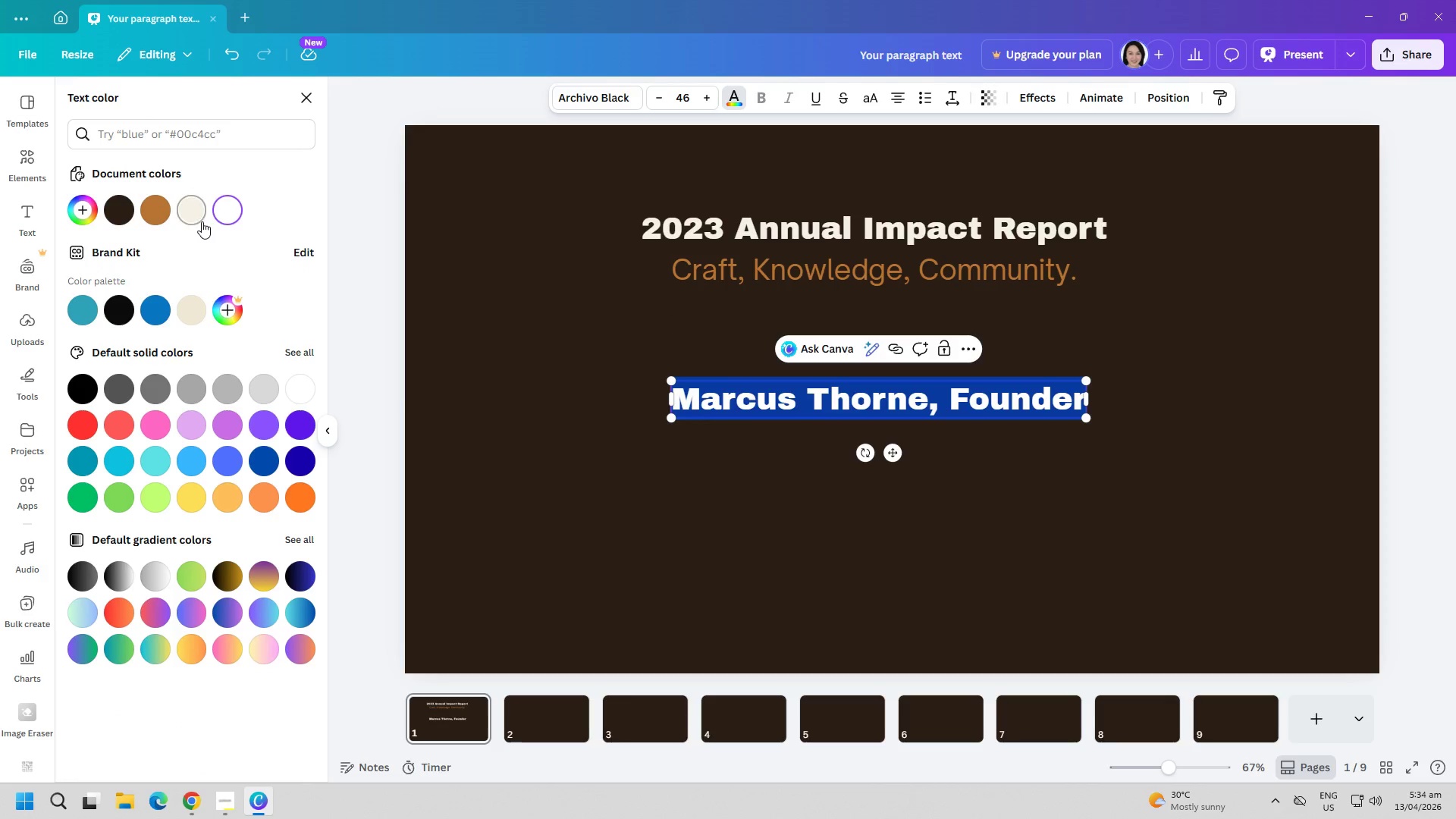 
left_click([198, 217])
 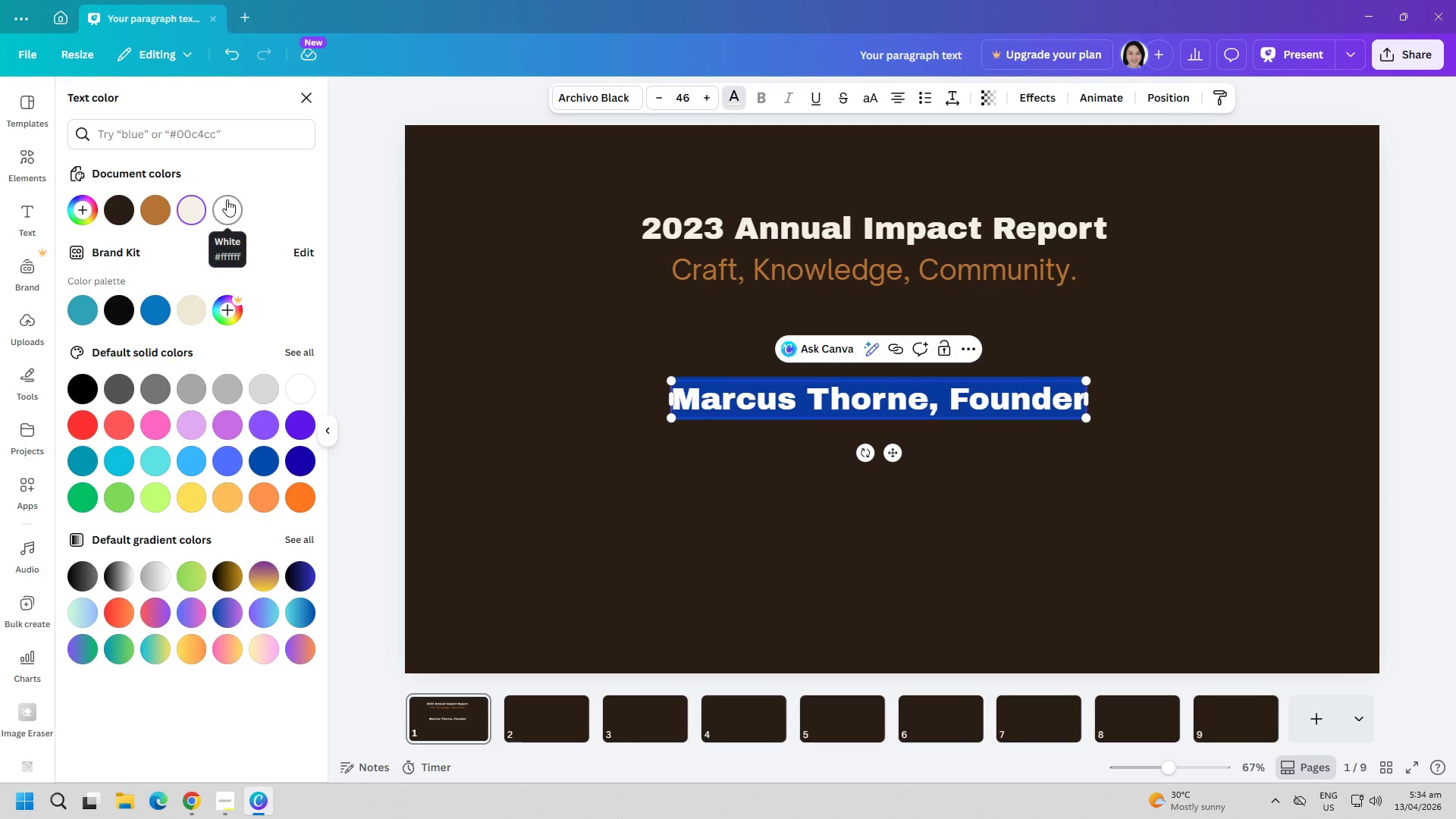 
left_click([861, 516])
 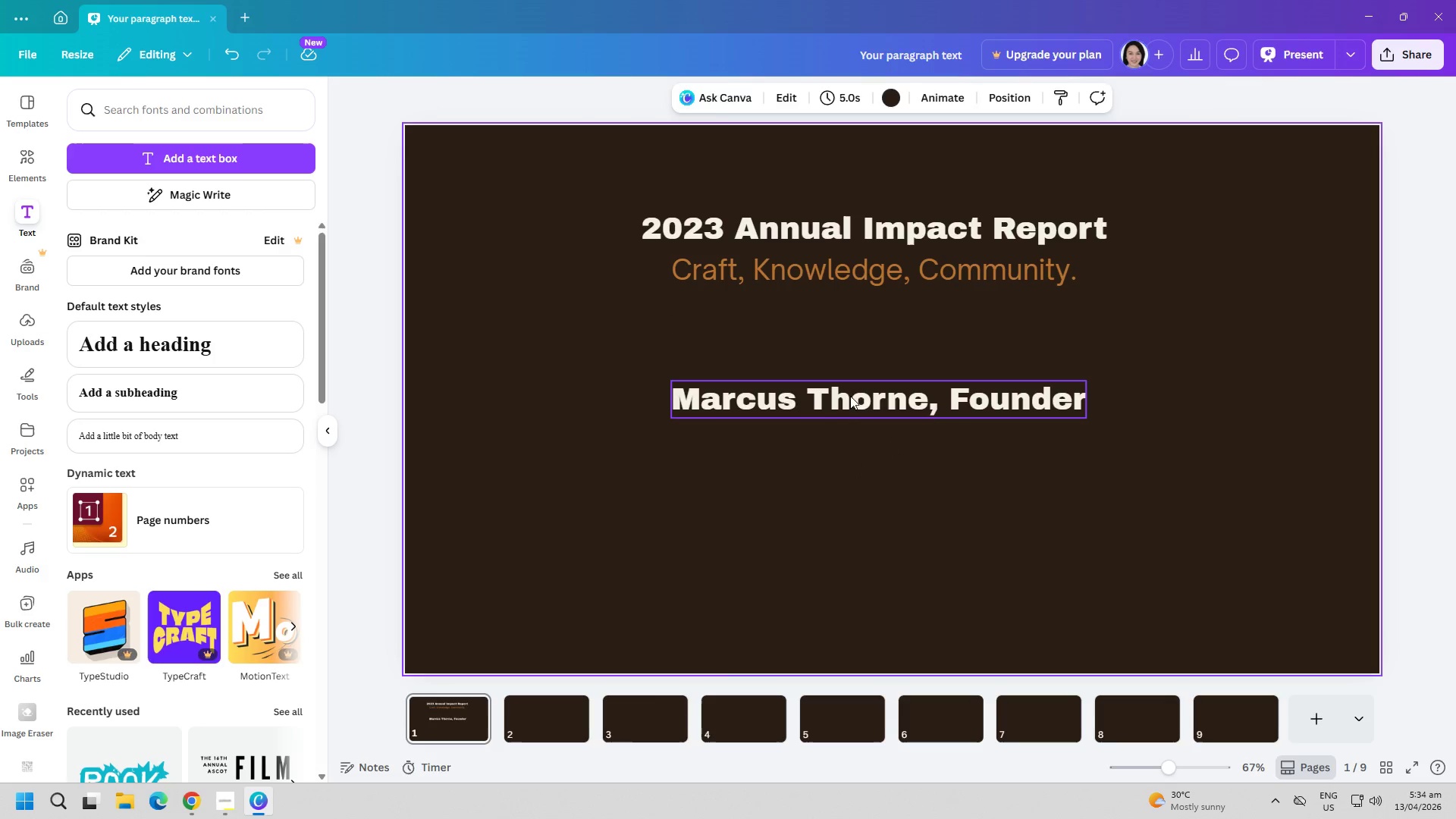 
left_click_drag(start_coordinate=[850, 391], to_coordinate=[842, 399])
 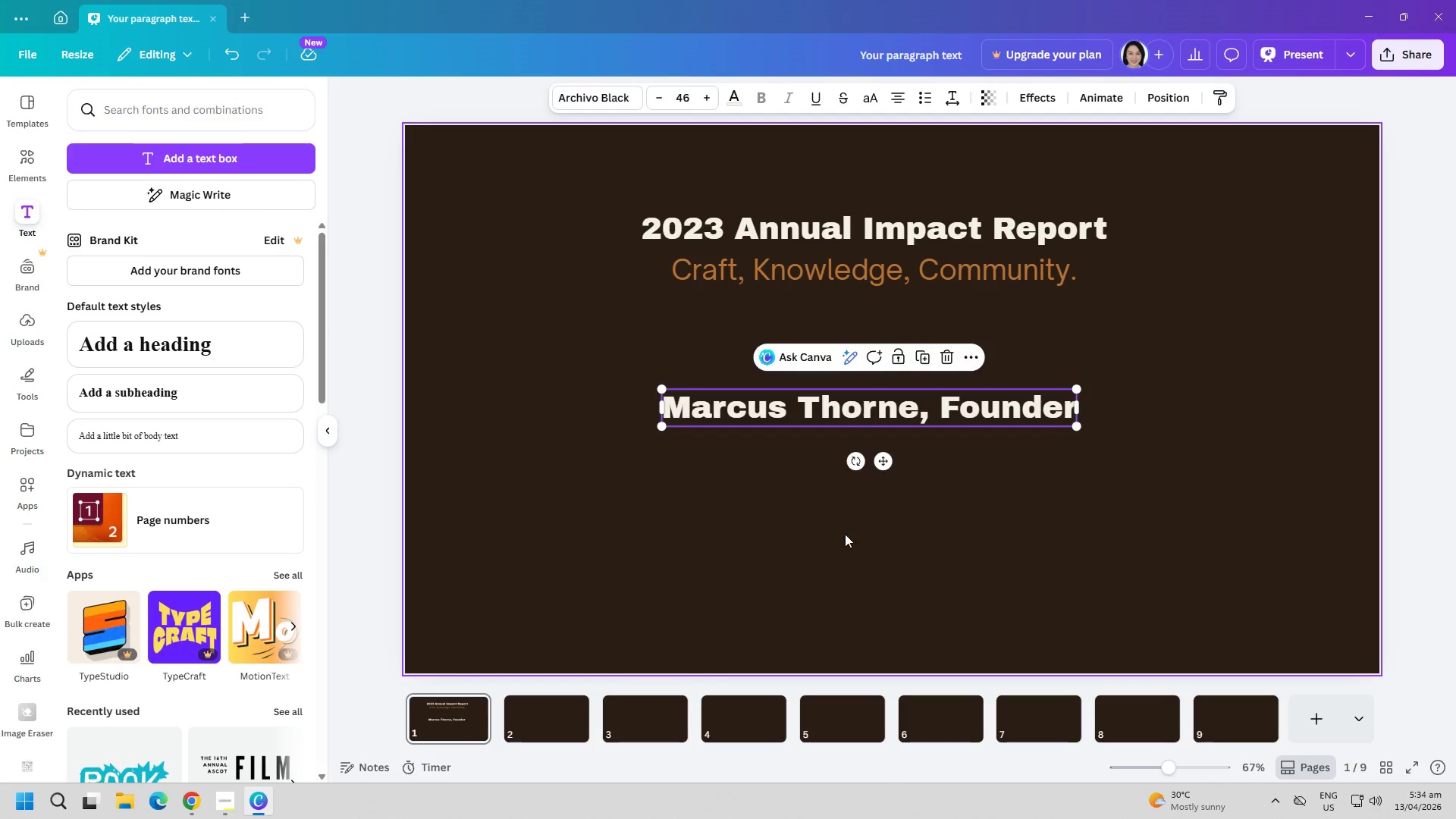 
left_click([845, 534])
 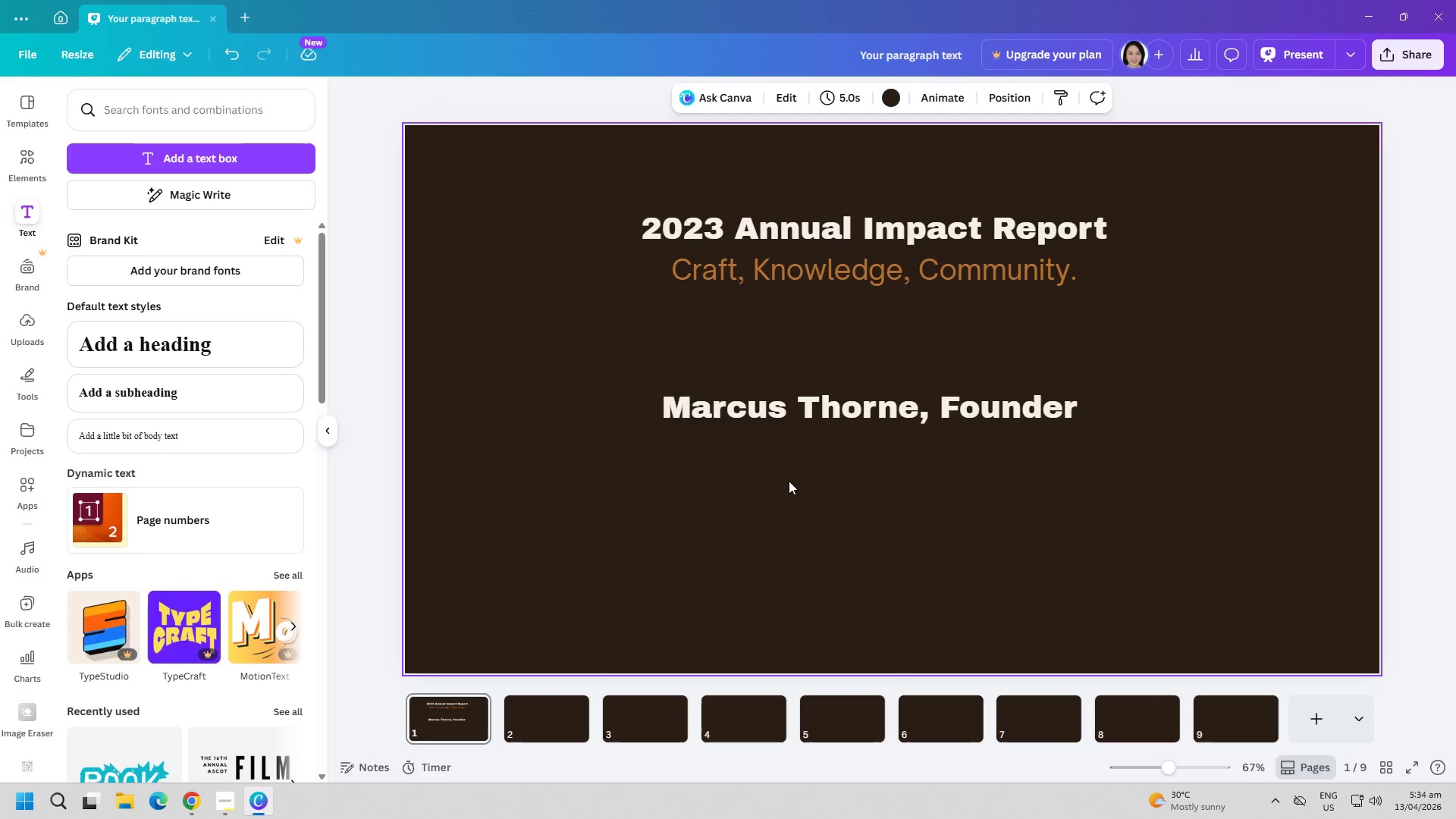 
left_click([1050, 416])
 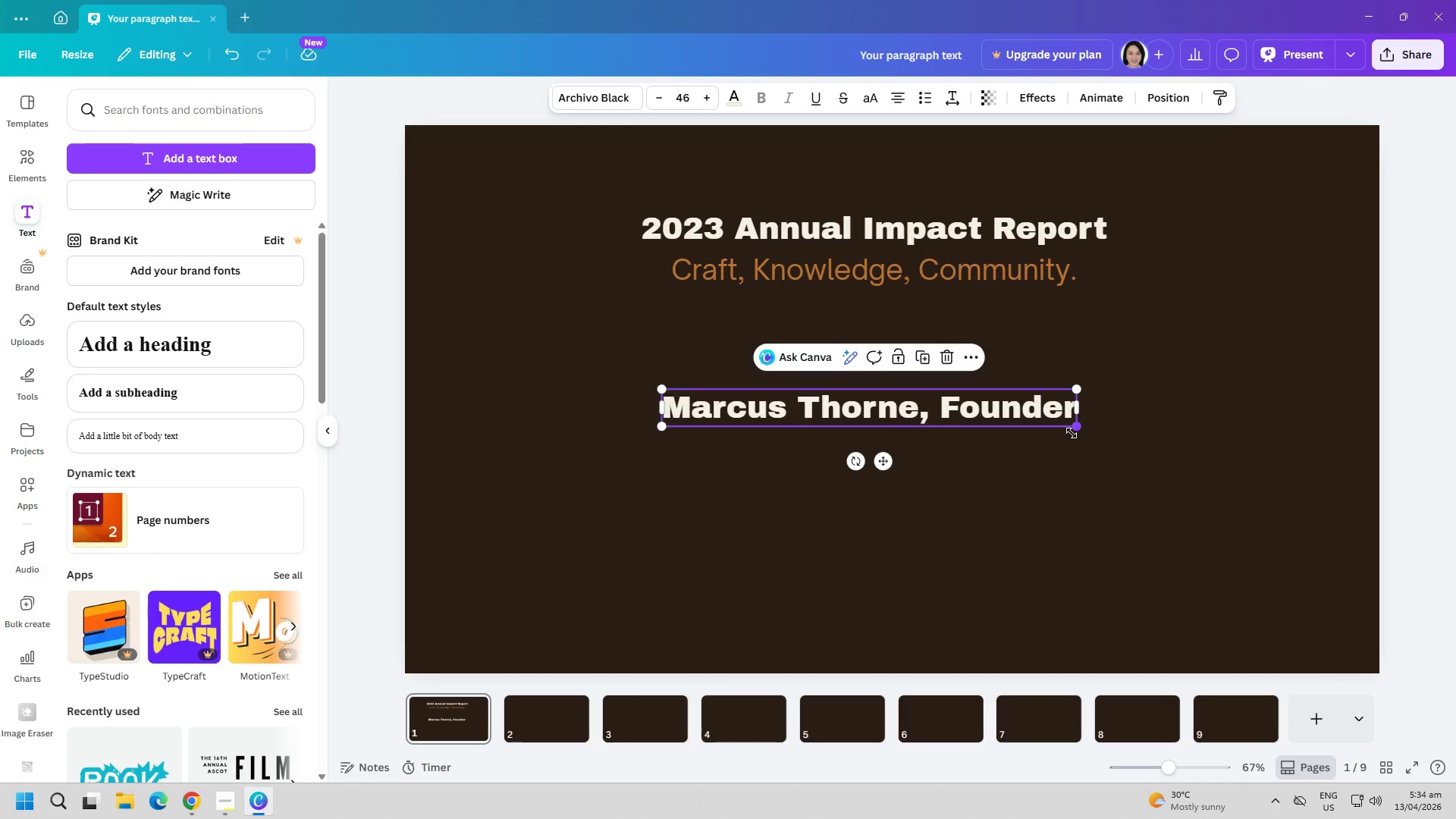 
left_click_drag(start_coordinate=[1073, 433], to_coordinate=[1043, 430])
 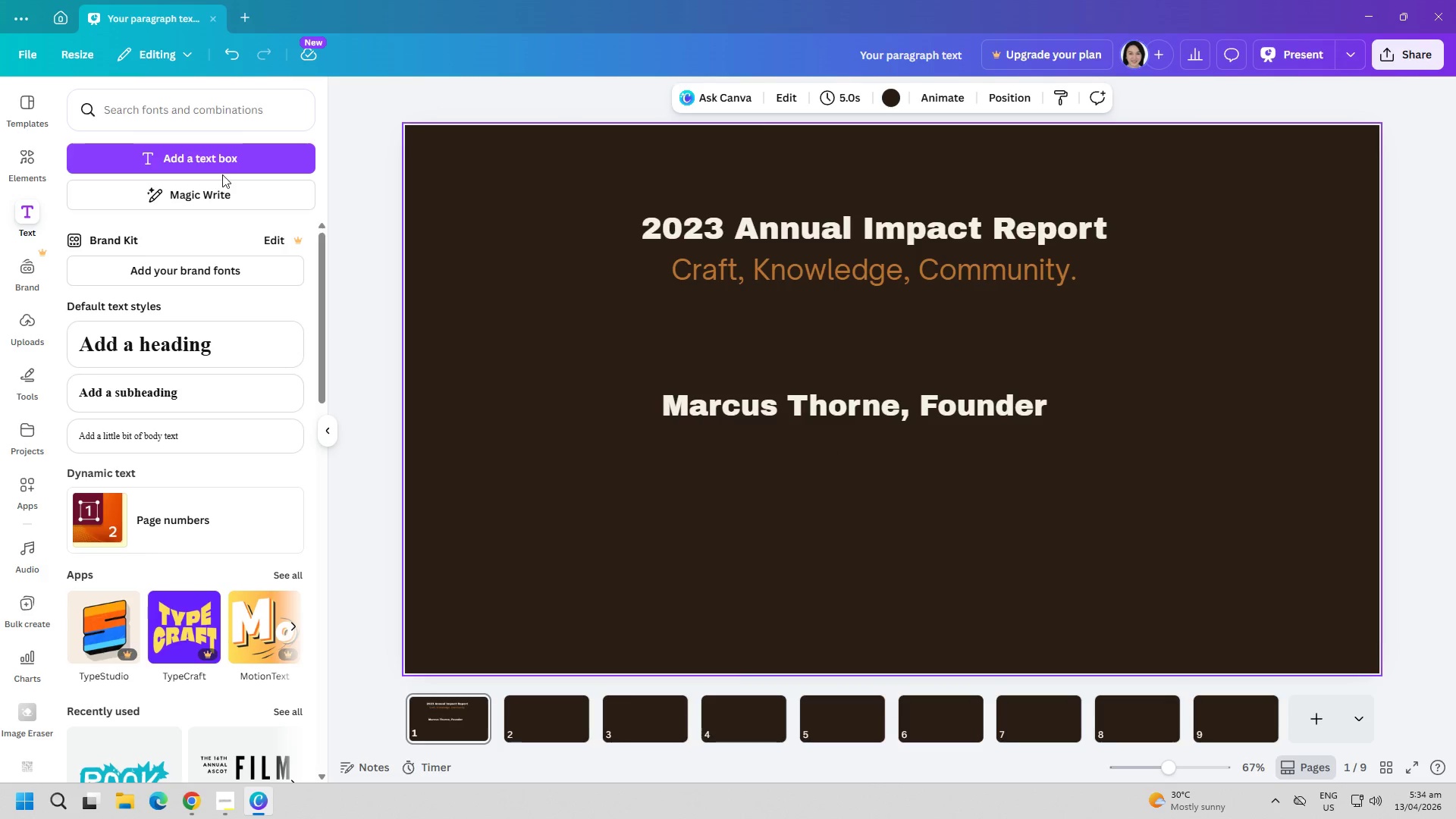 
double_click([222, 172])
 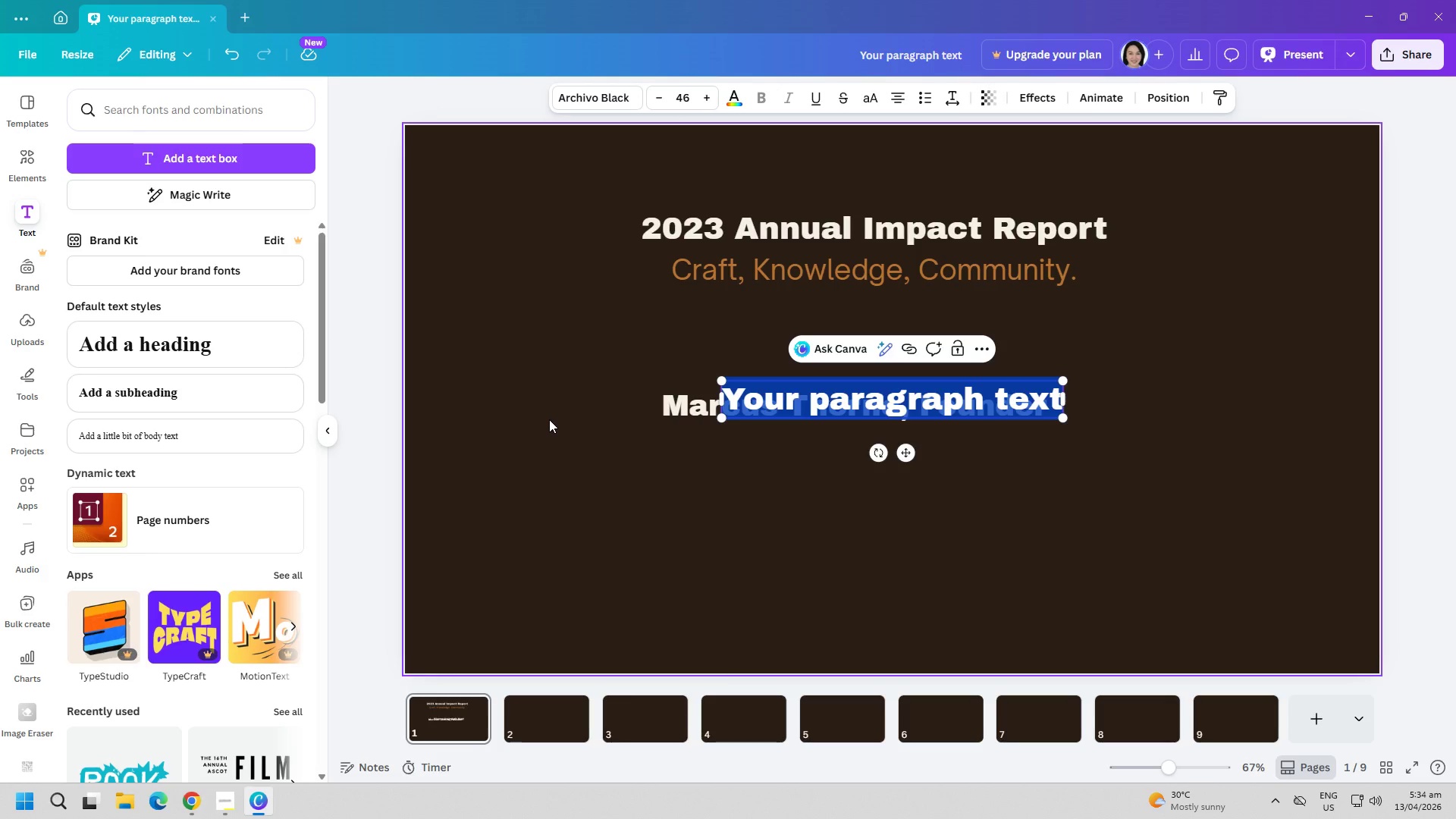 
type(Year : 2023)
 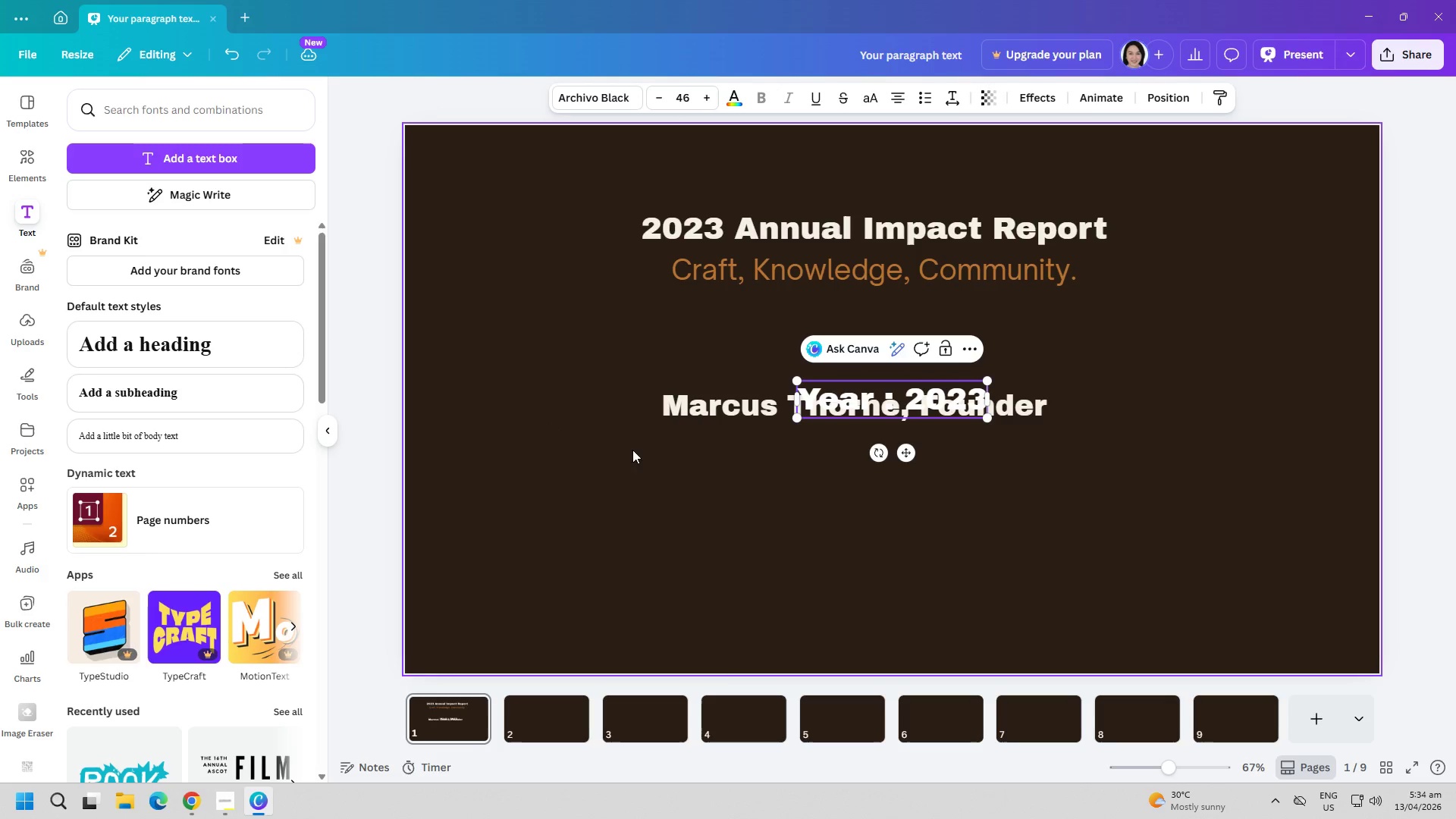 
left_click_drag(start_coordinate=[902, 549], to_coordinate=[909, 549])
 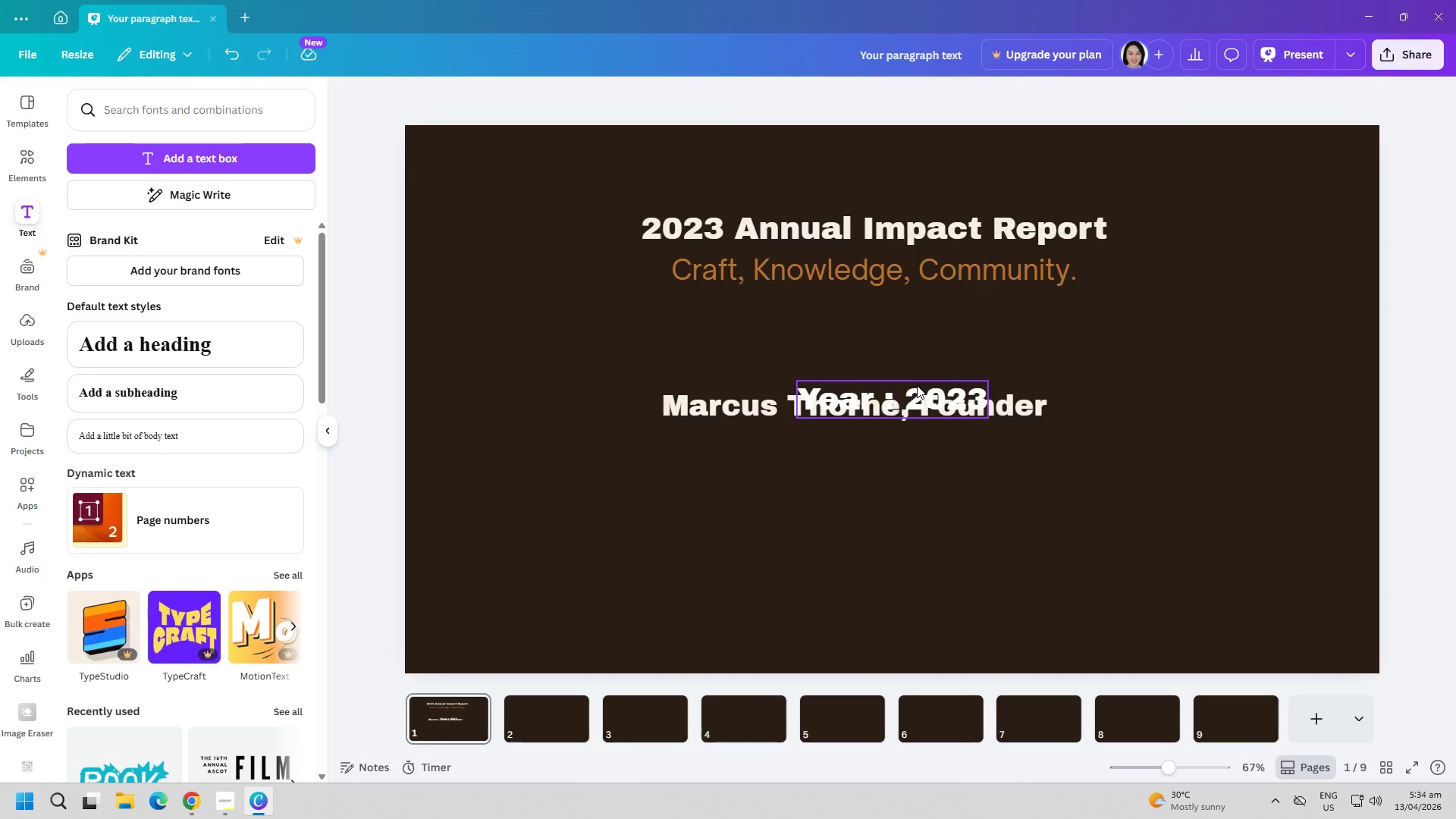 
left_click_drag(start_coordinate=[917, 385], to_coordinate=[626, 573])
 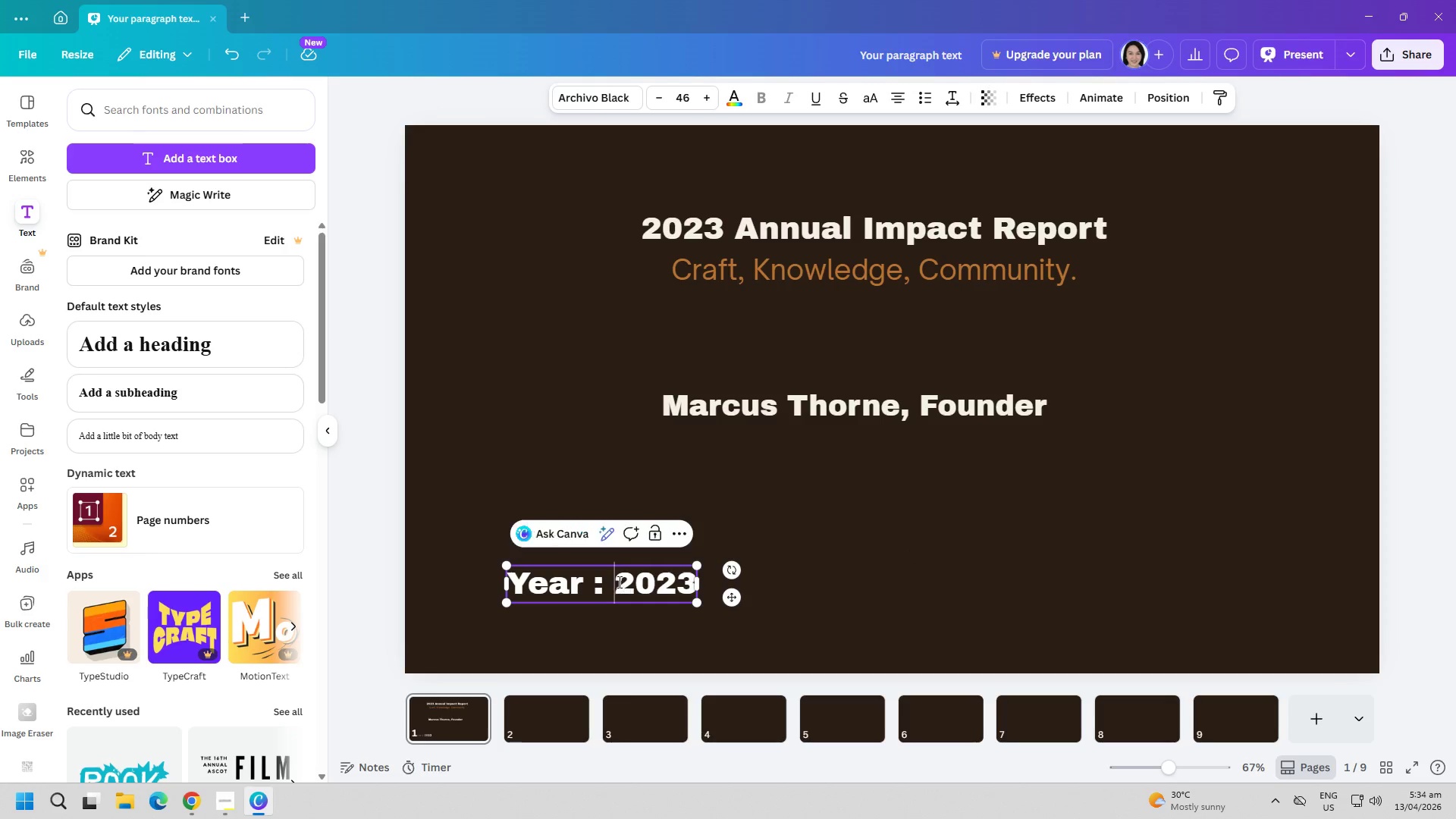 
double_click([618, 582])
 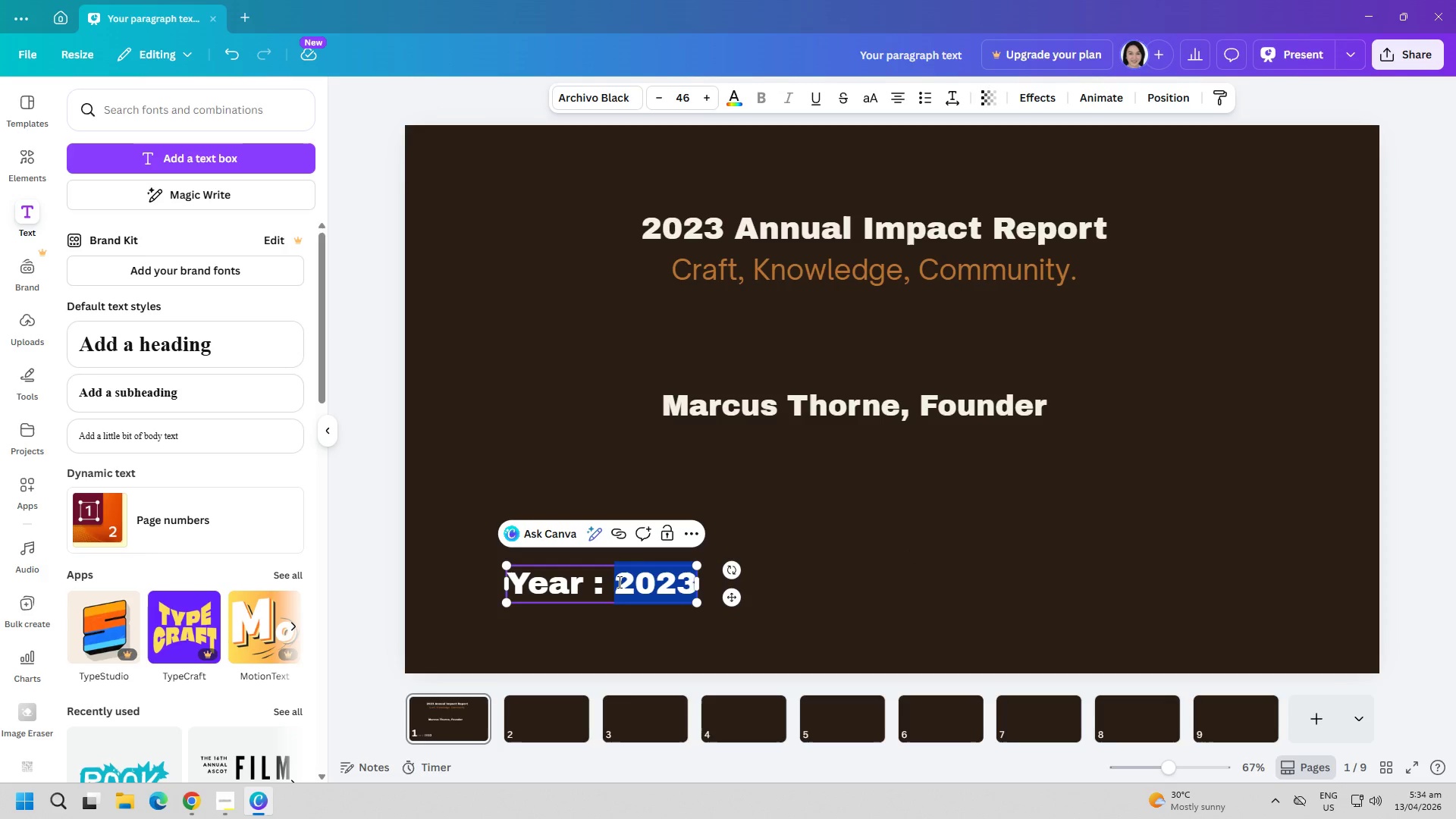 
key(Control+A)
 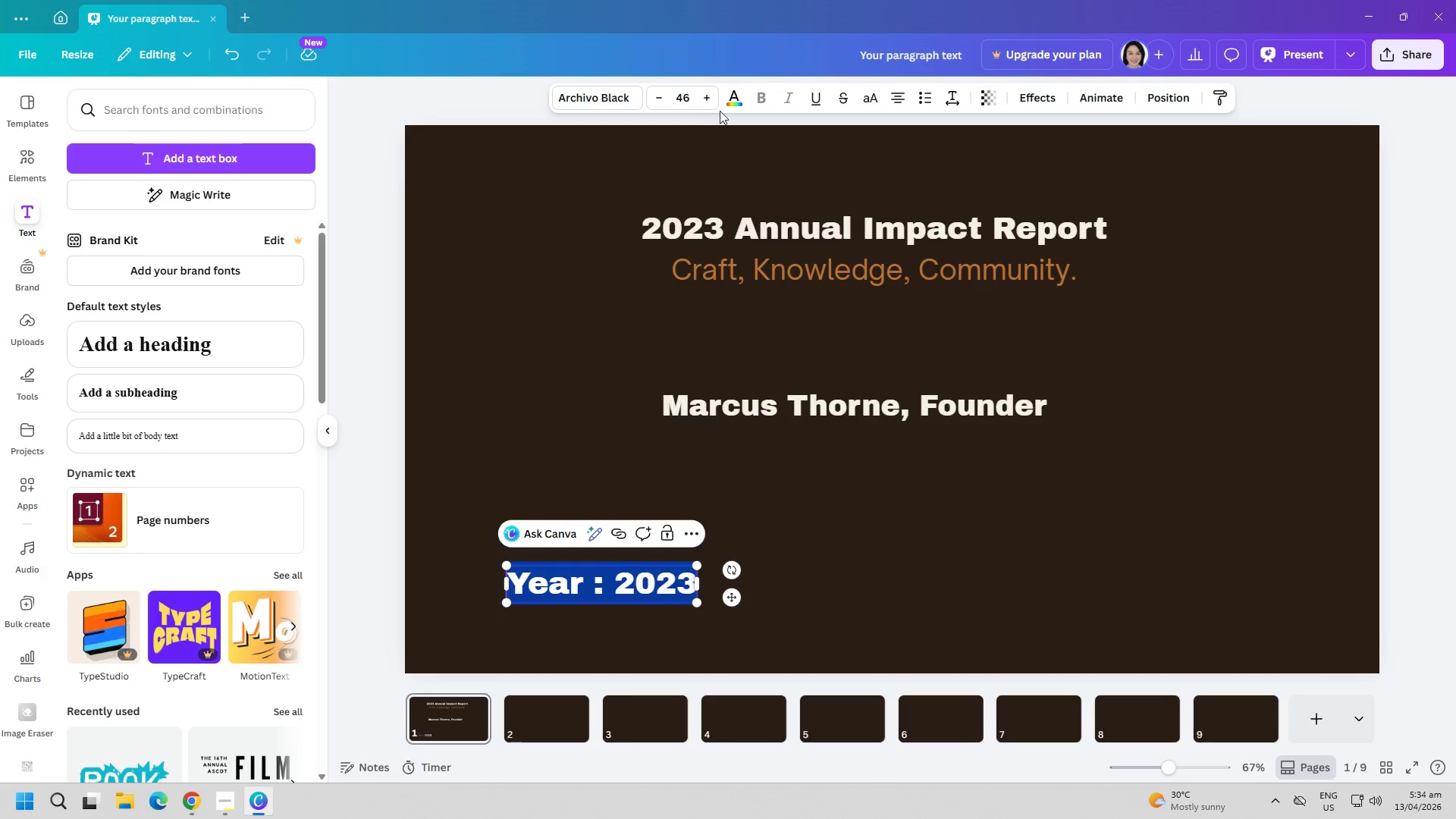 
left_click([730, 99])
 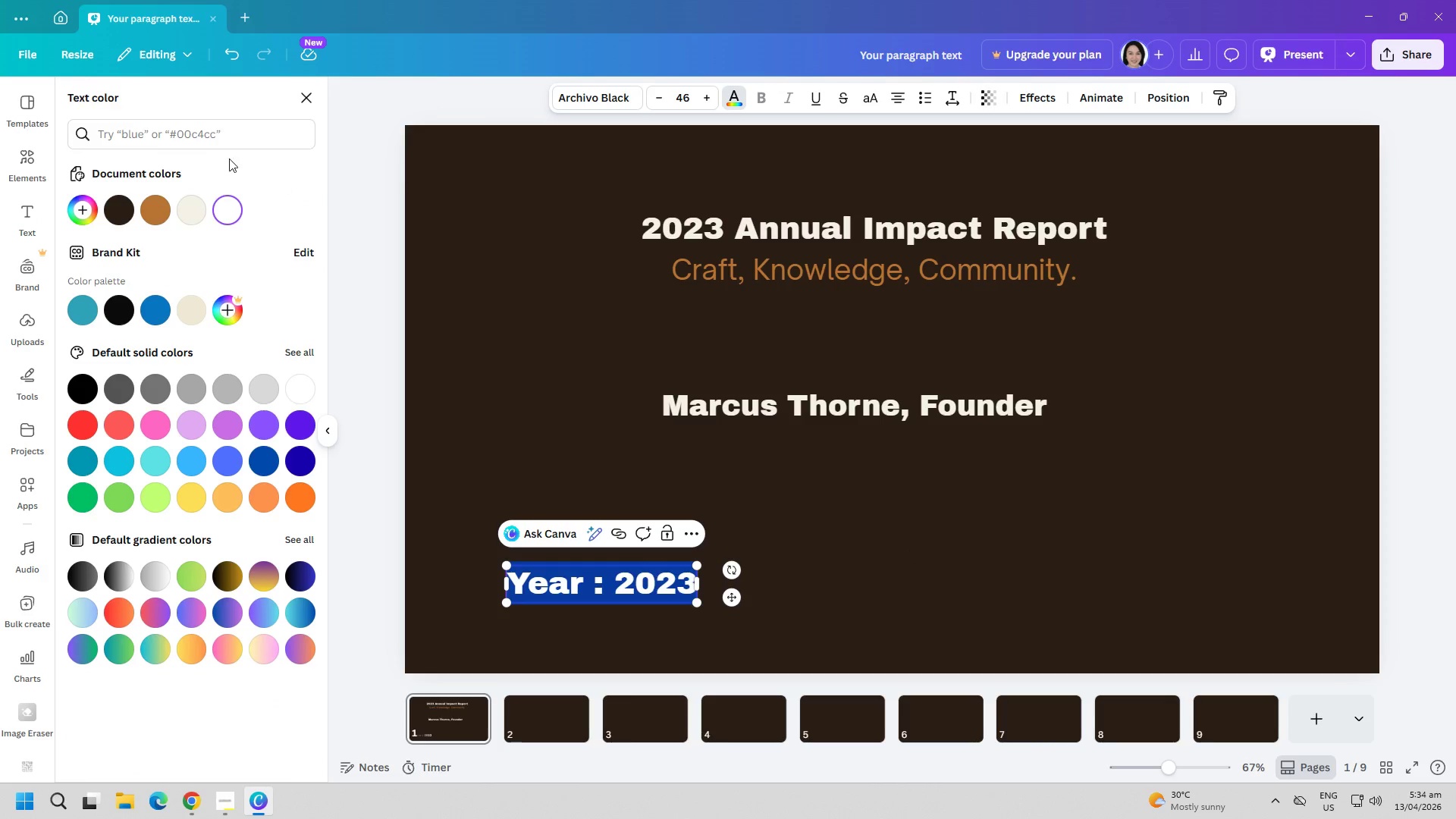 
mouse_move([127, 211])
 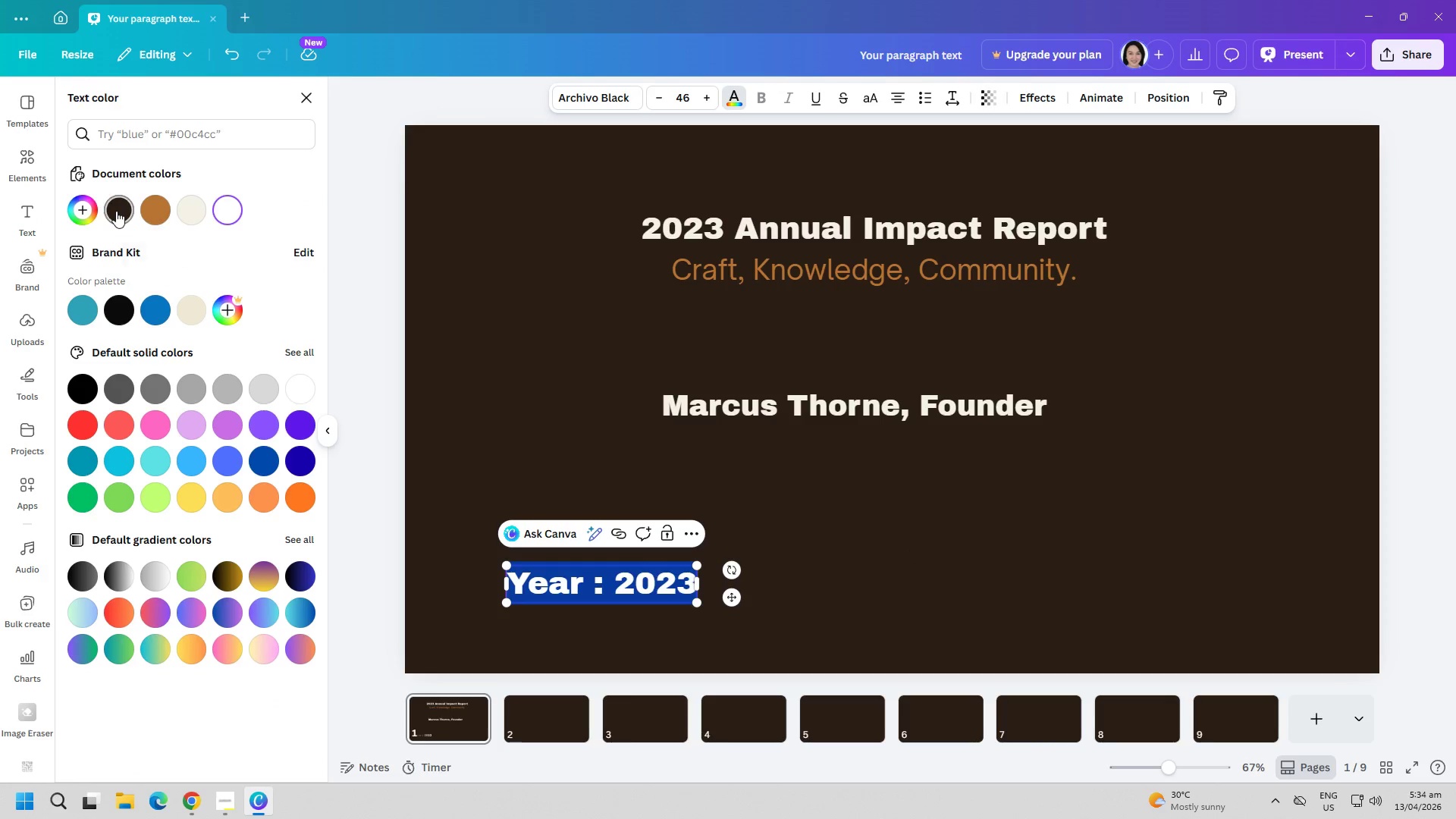 
left_click([116, 211])
 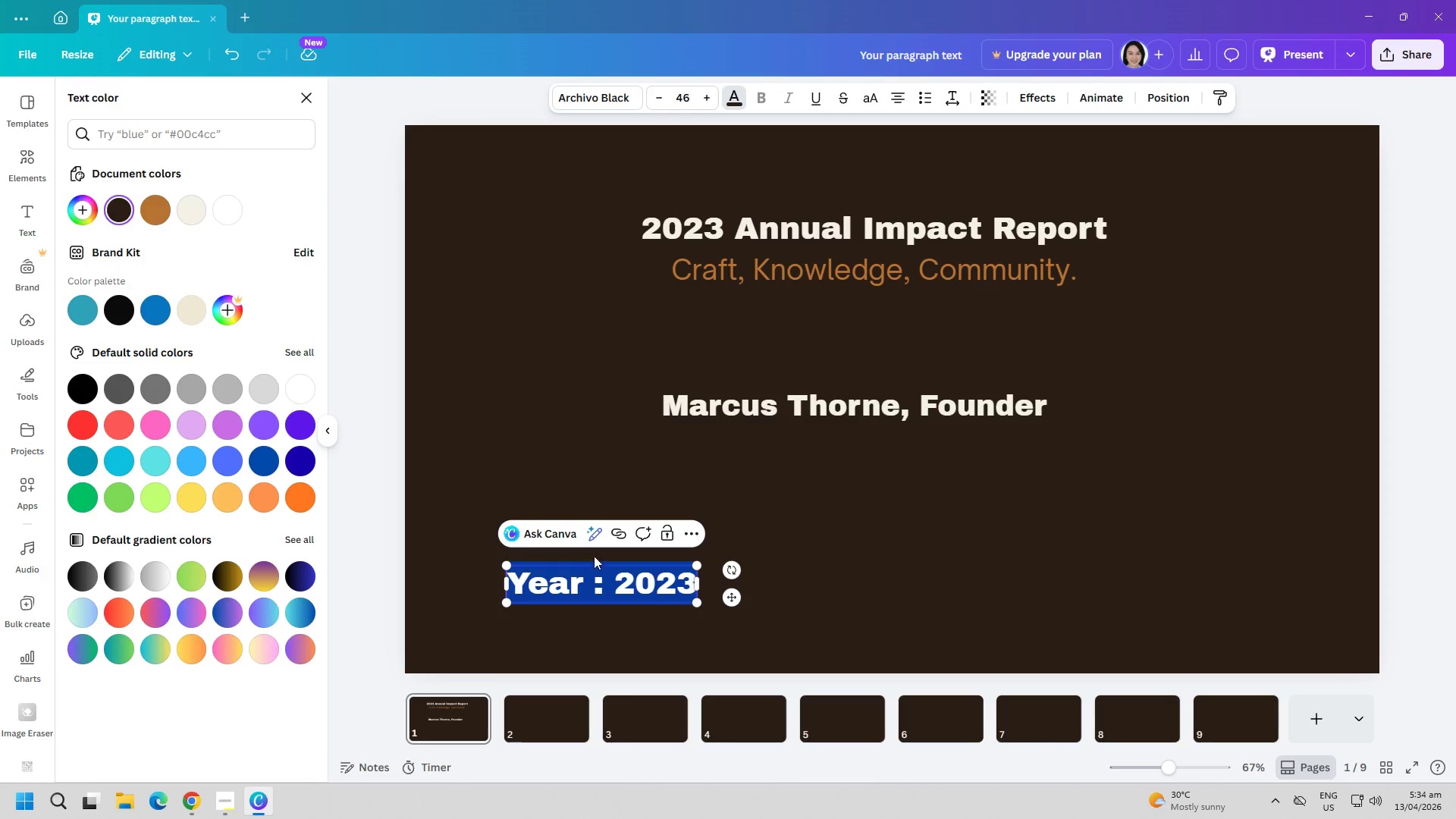 
left_click([916, 582])
 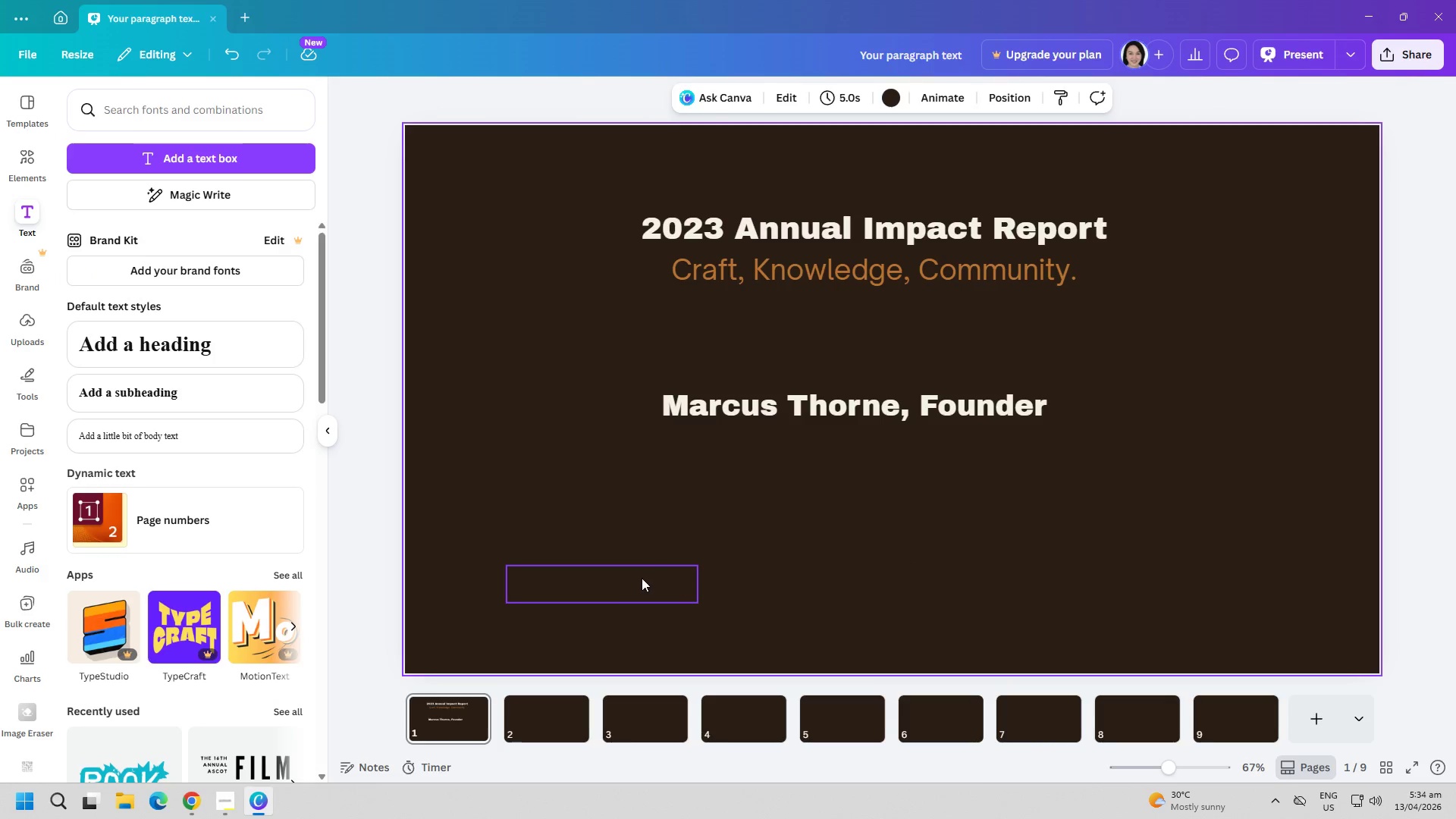 
double_click([642, 578])
 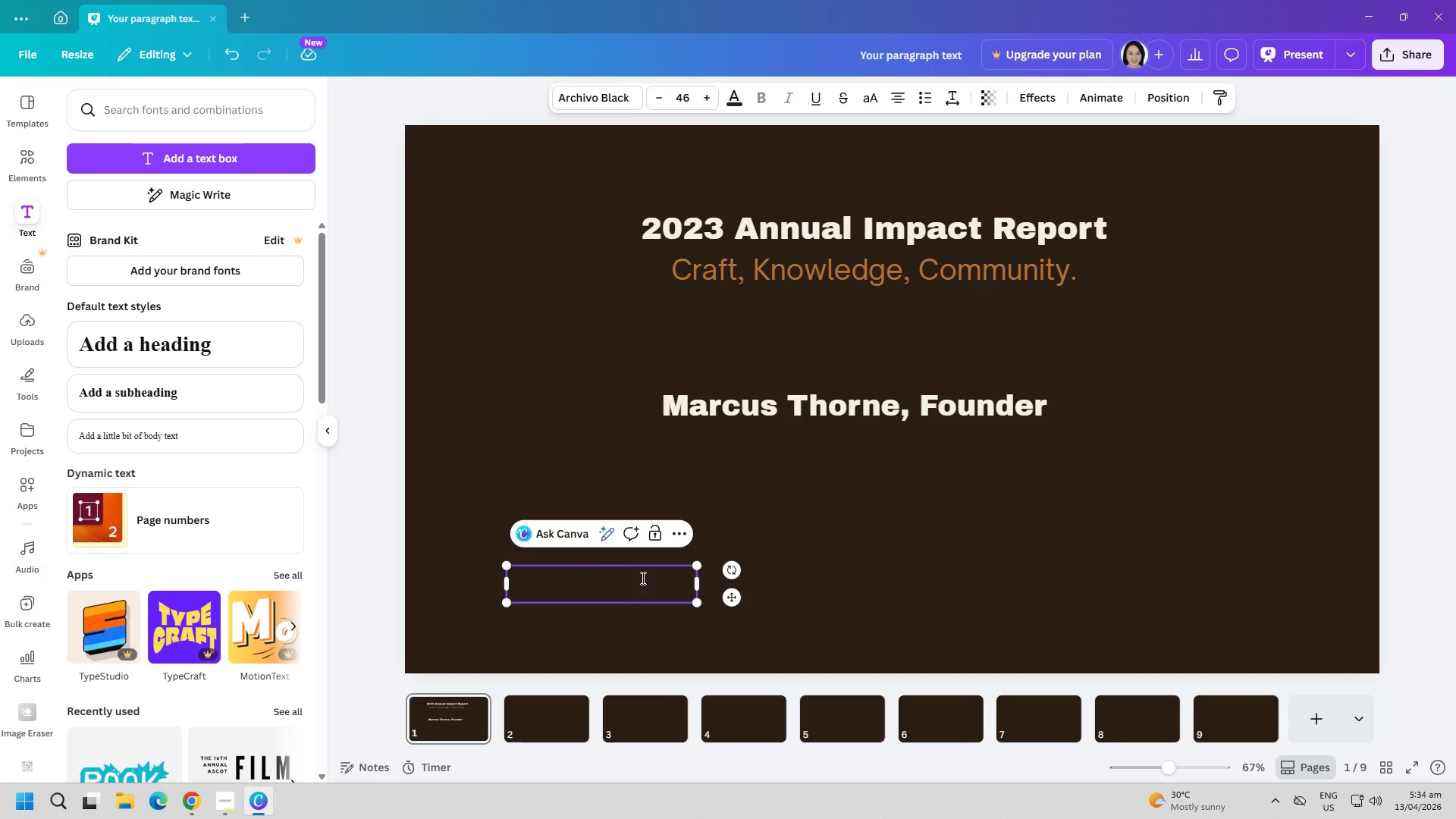 
triple_click([642, 578])
 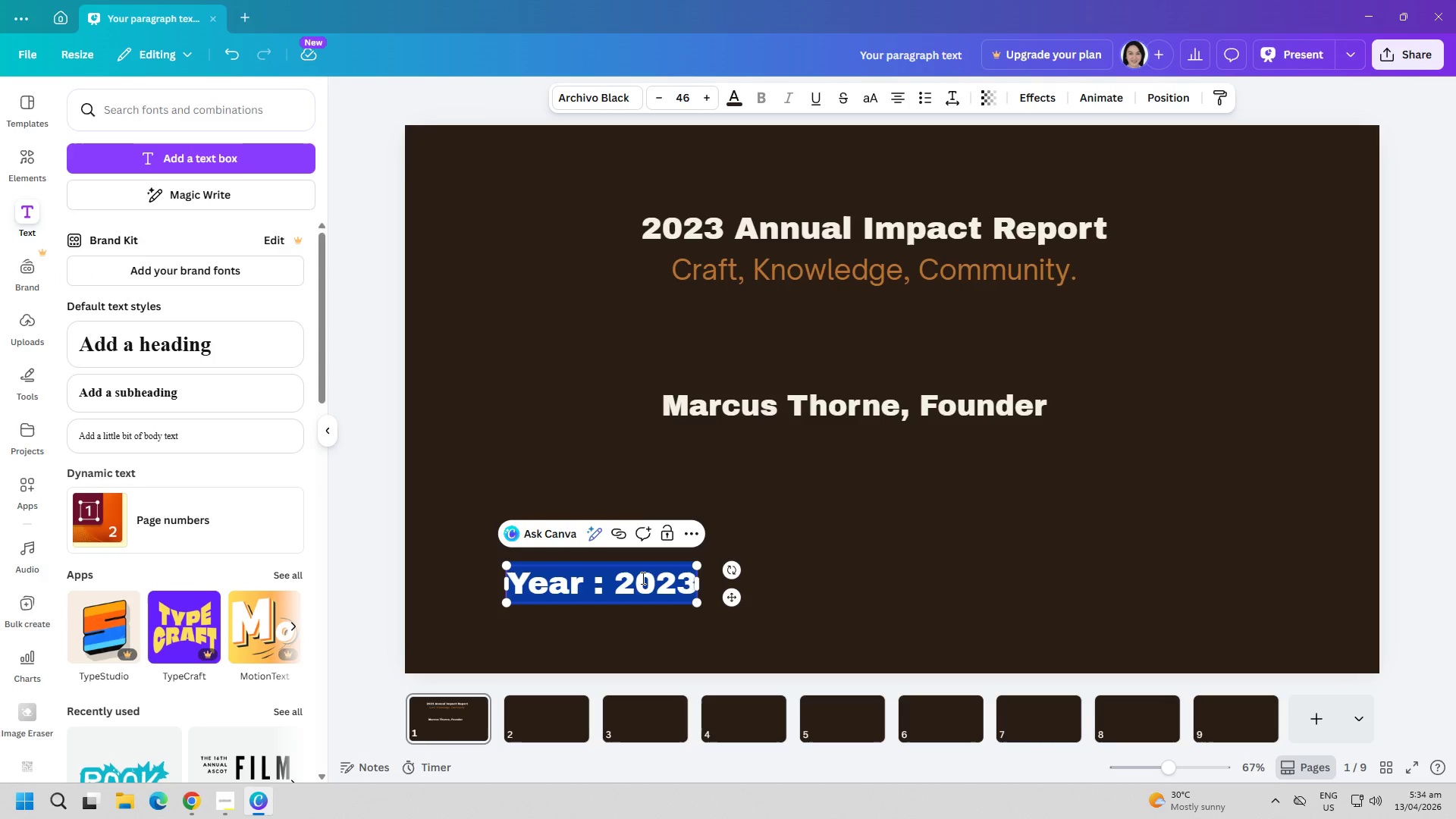 
triple_click([642, 578])
 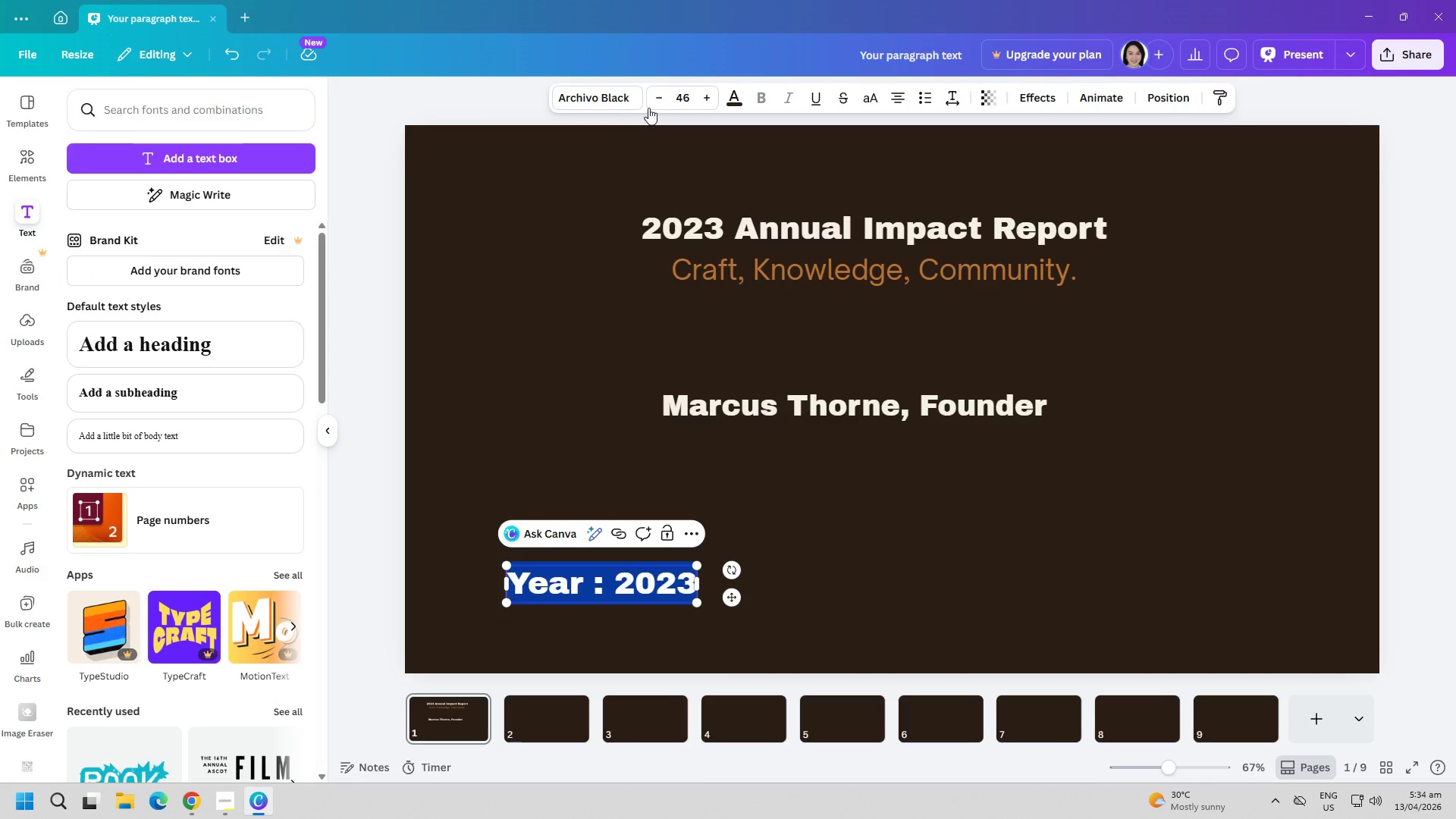 
left_click([732, 104])
 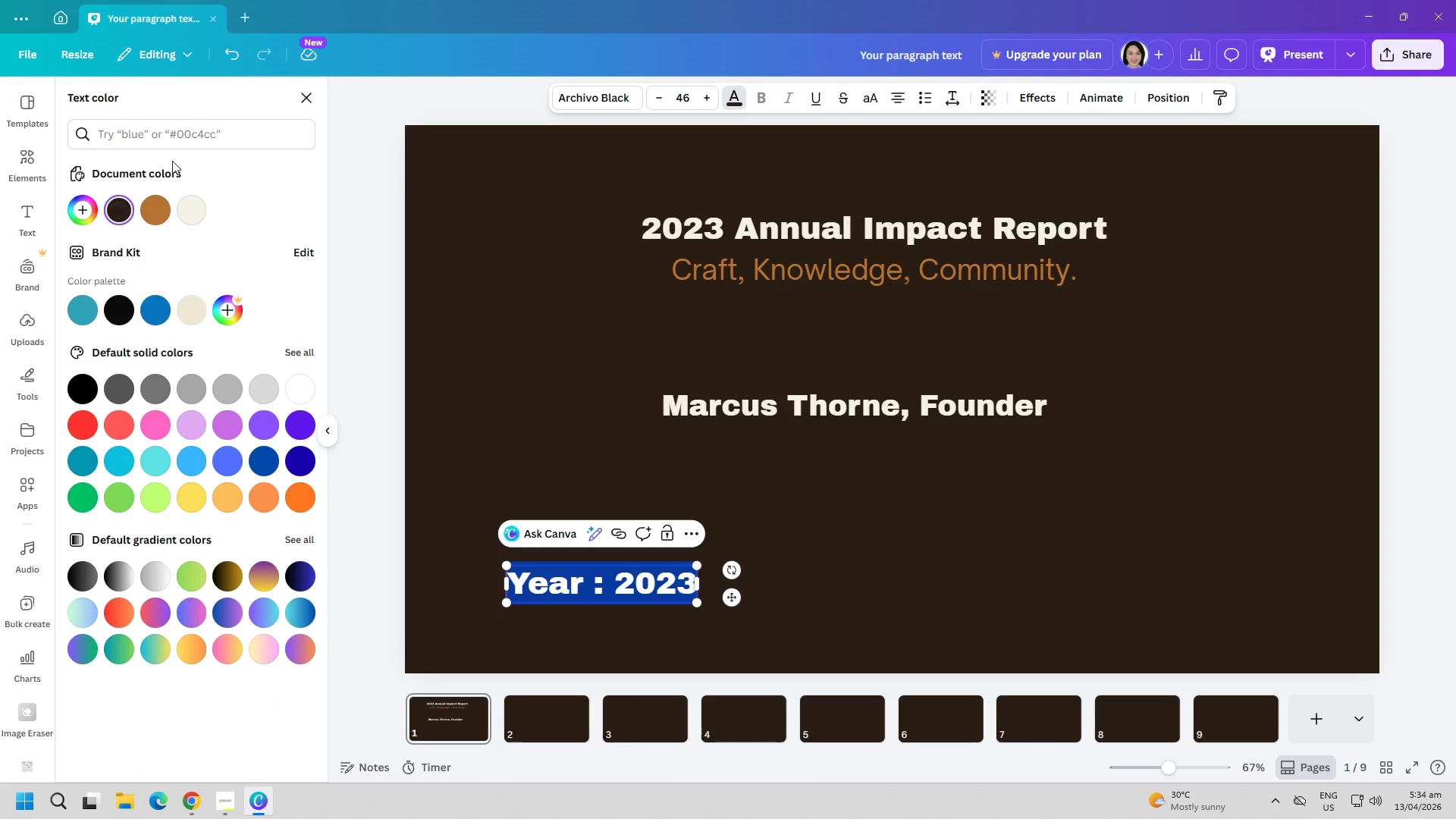 
left_click([179, 149])
 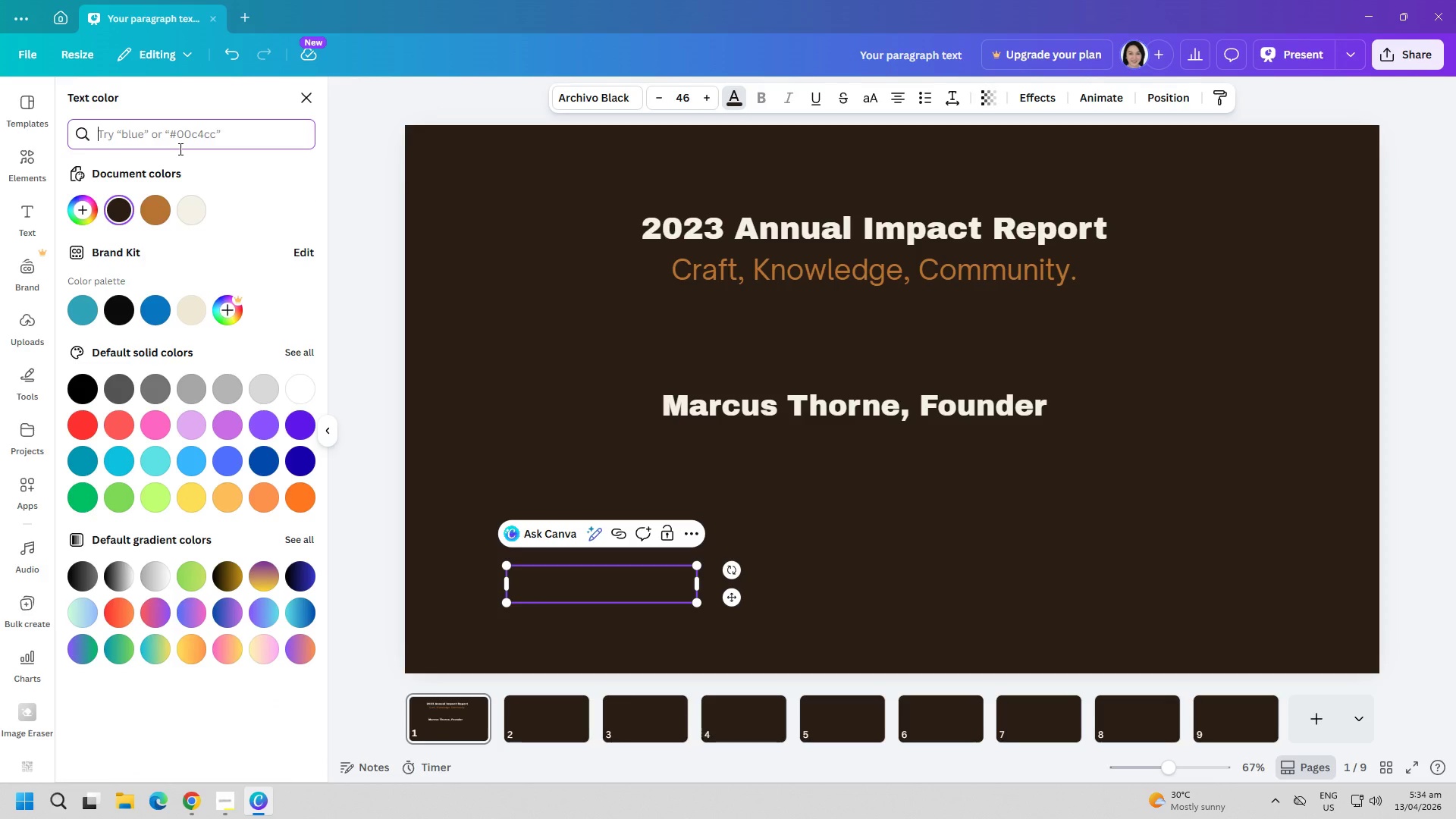 
type(3a2a24)
 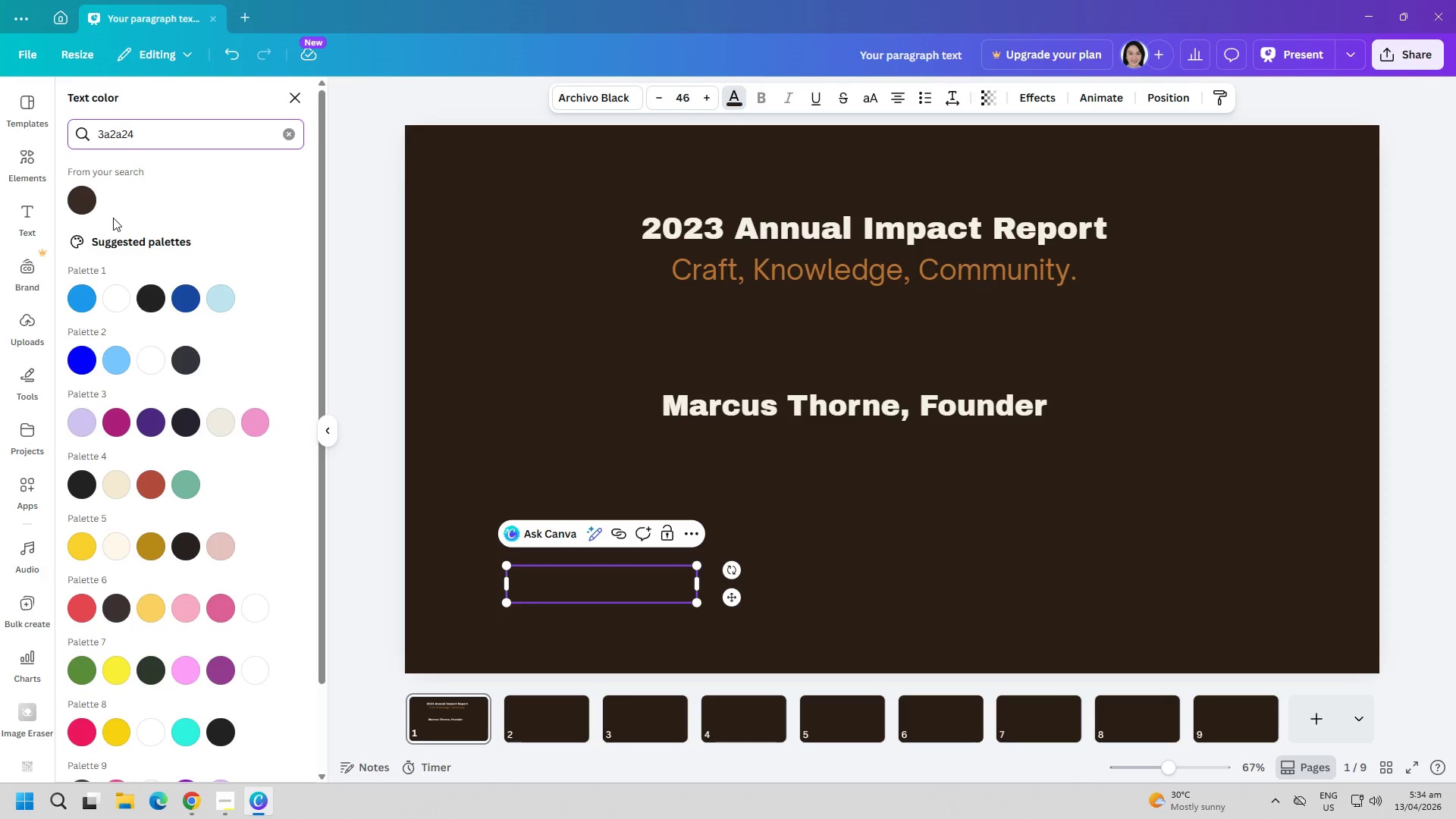 
left_click([91, 206])
 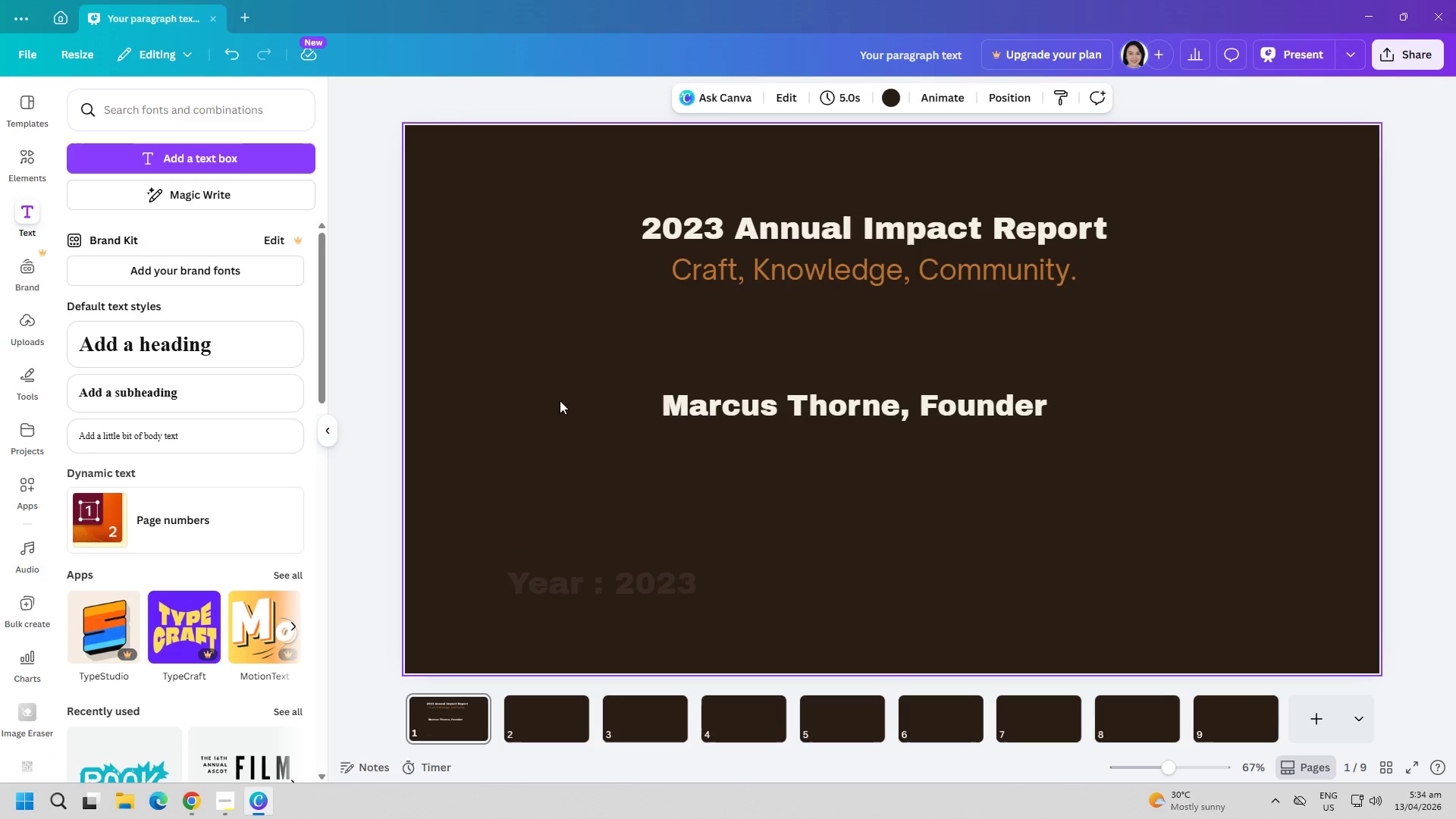 
double_click([837, 537])
 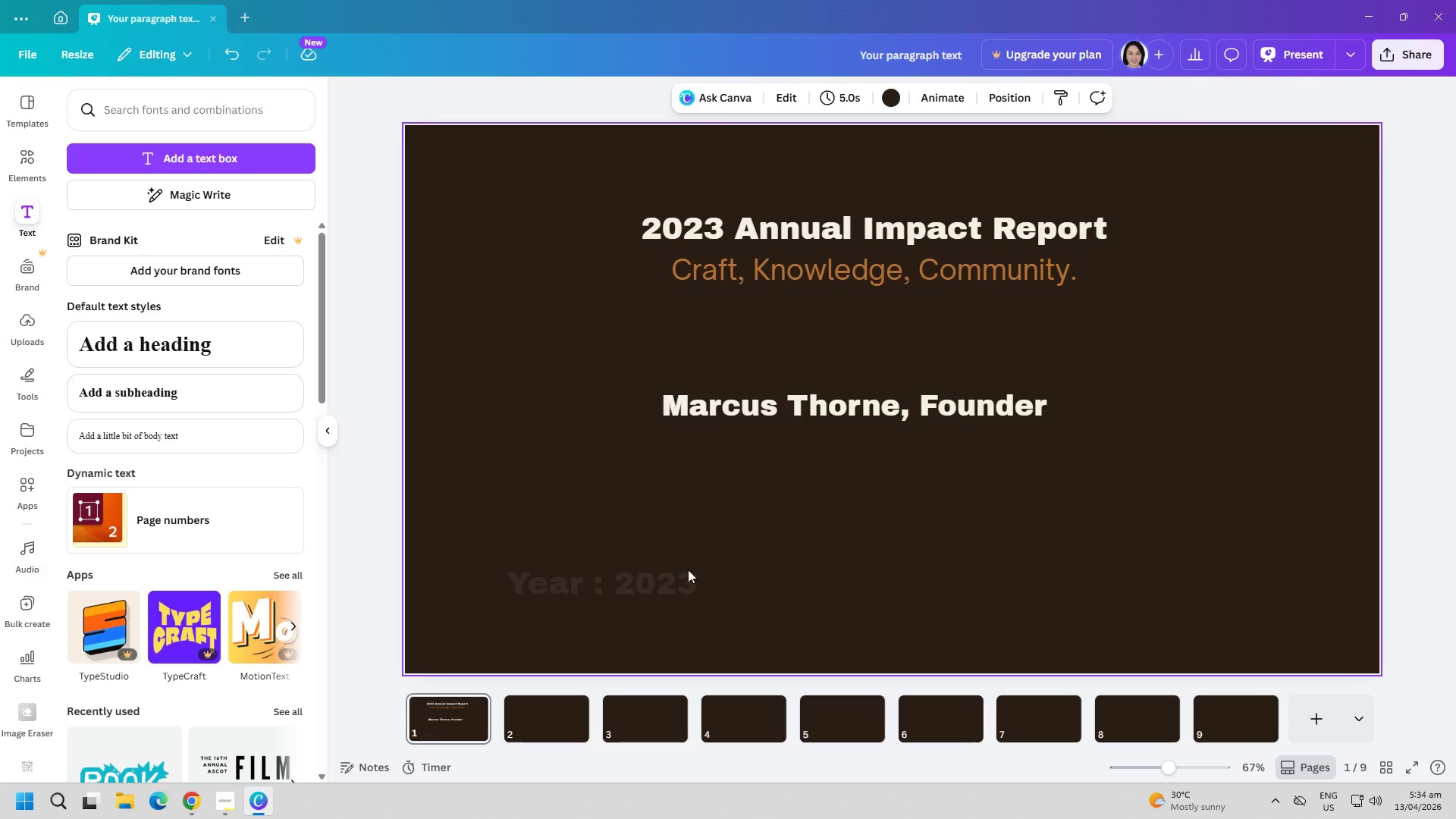 
left_click([657, 582])
 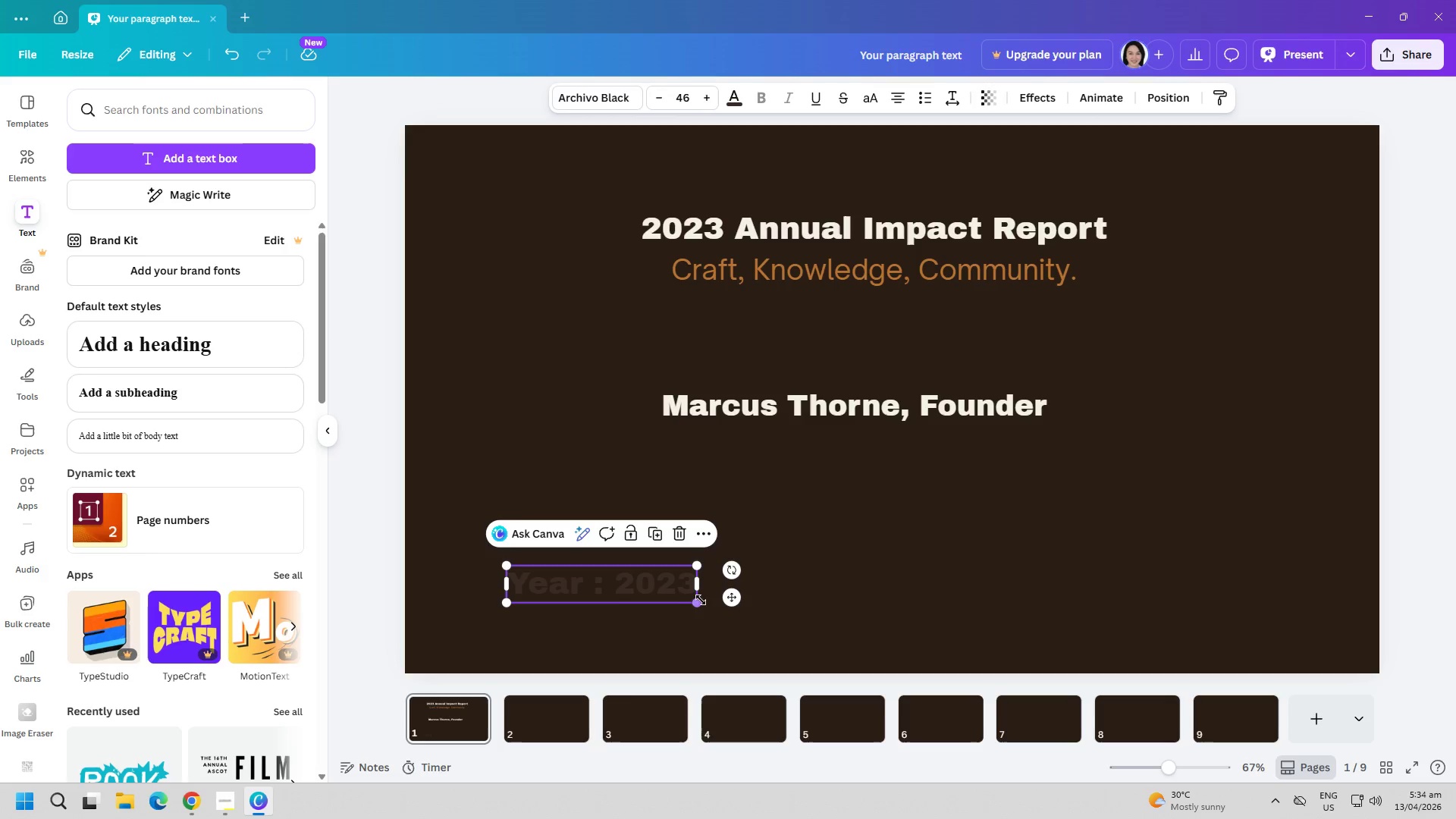 
left_click_drag(start_coordinate=[695, 604], to_coordinate=[671, 599])
 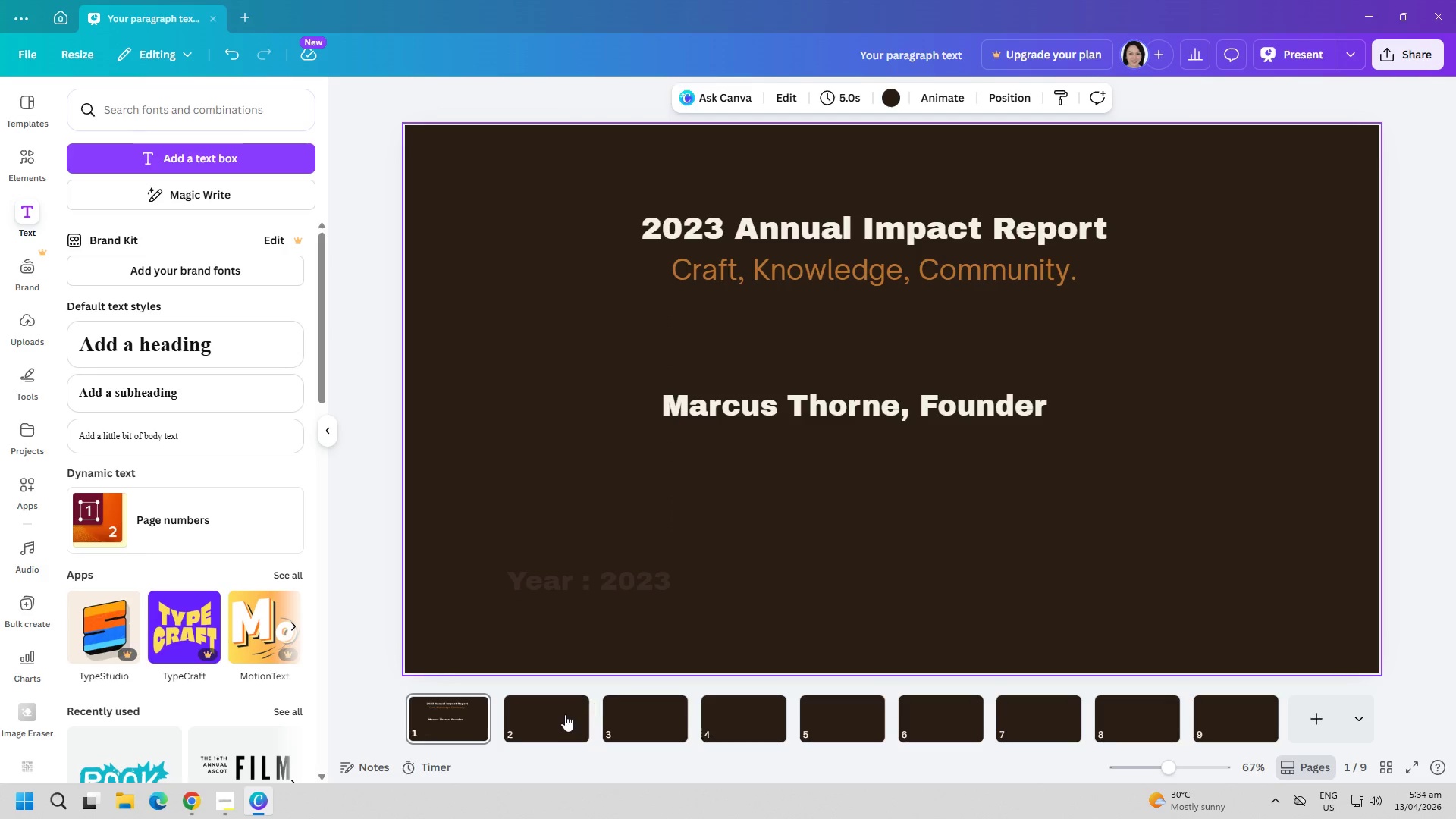 
left_click([1010, 531])
 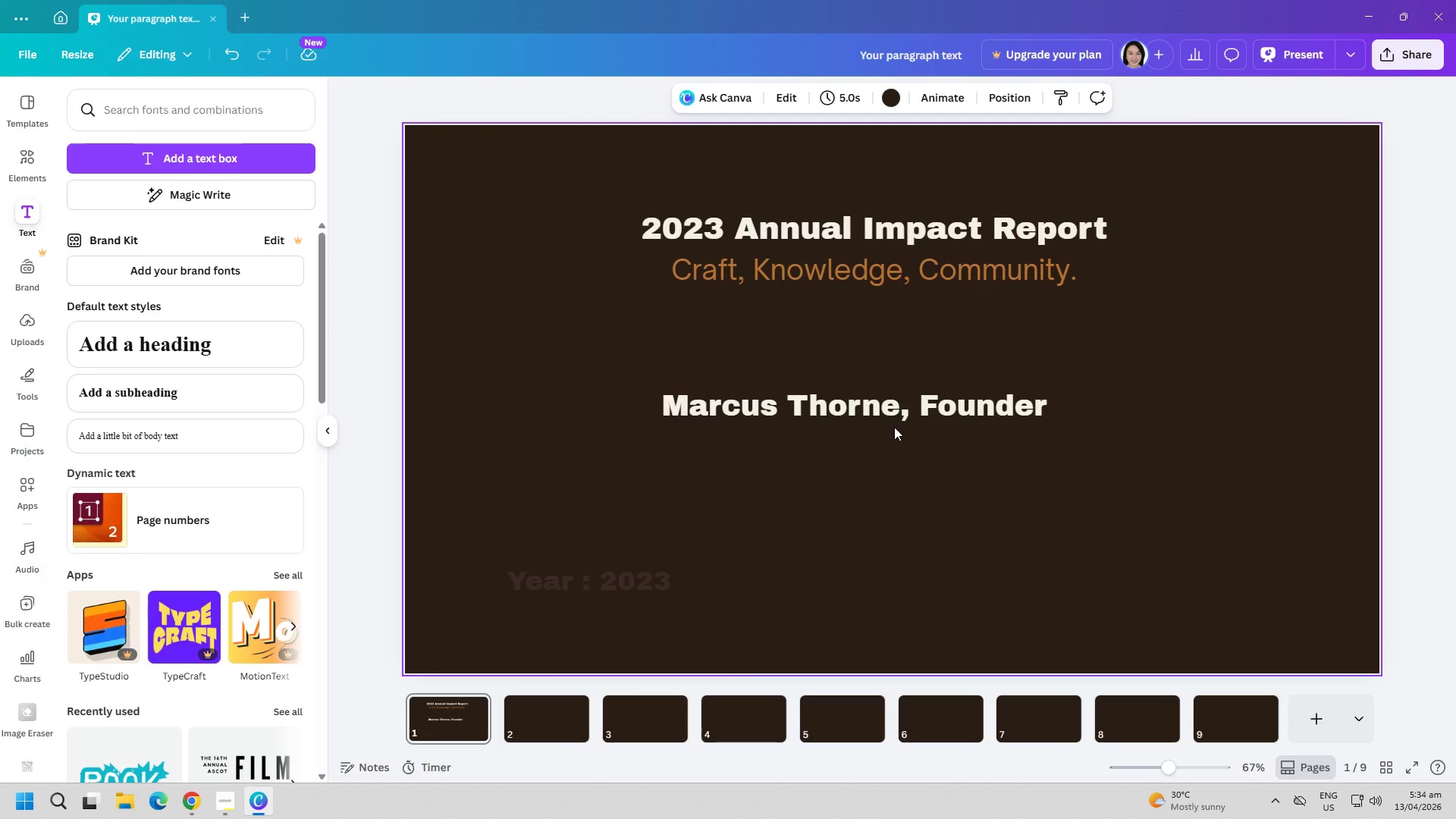 
left_click_drag(start_coordinate=[887, 418], to_coordinate=[887, 403])
 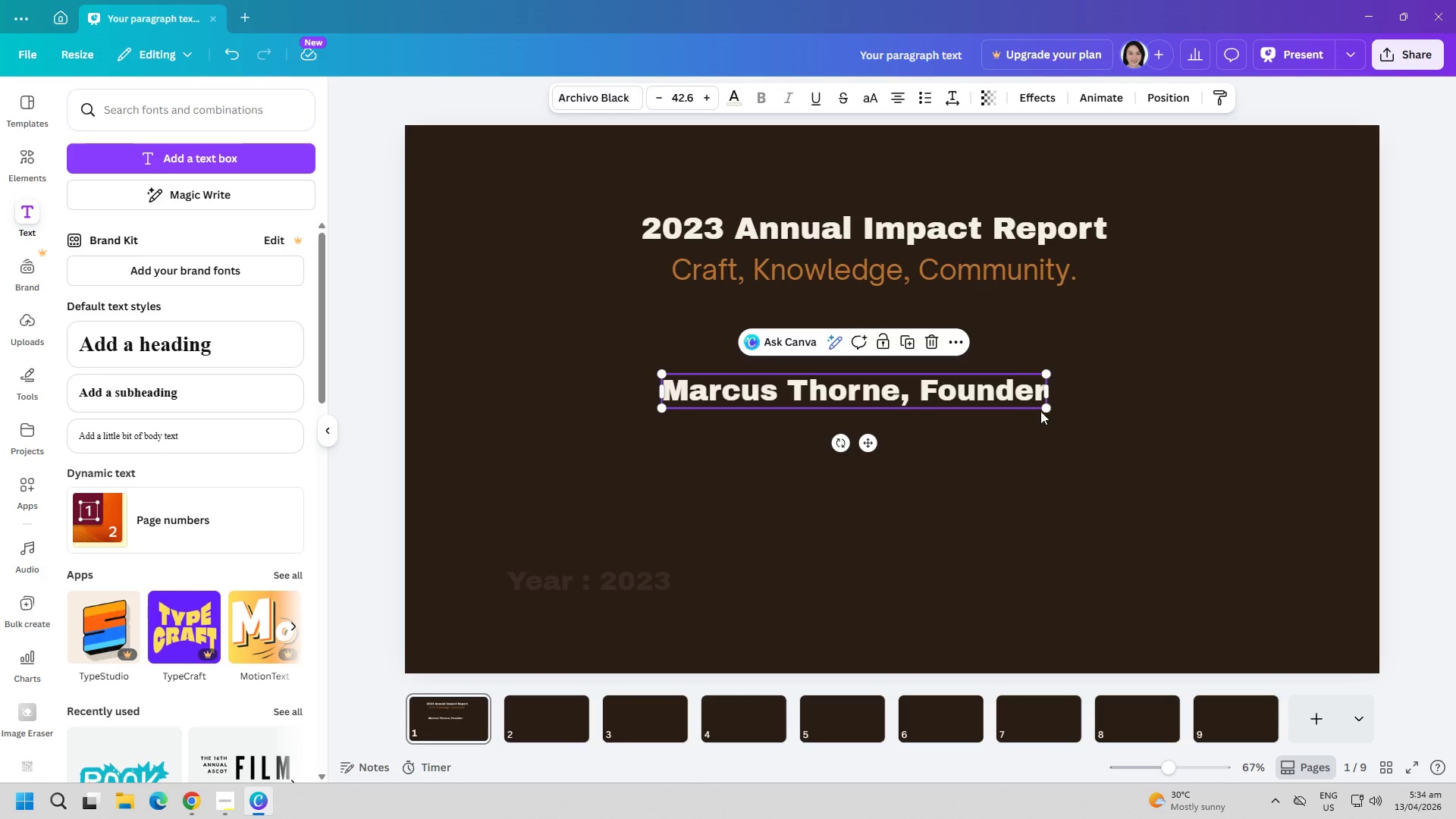 
left_click_drag(start_coordinate=[1046, 413], to_coordinate=[1009, 410])
 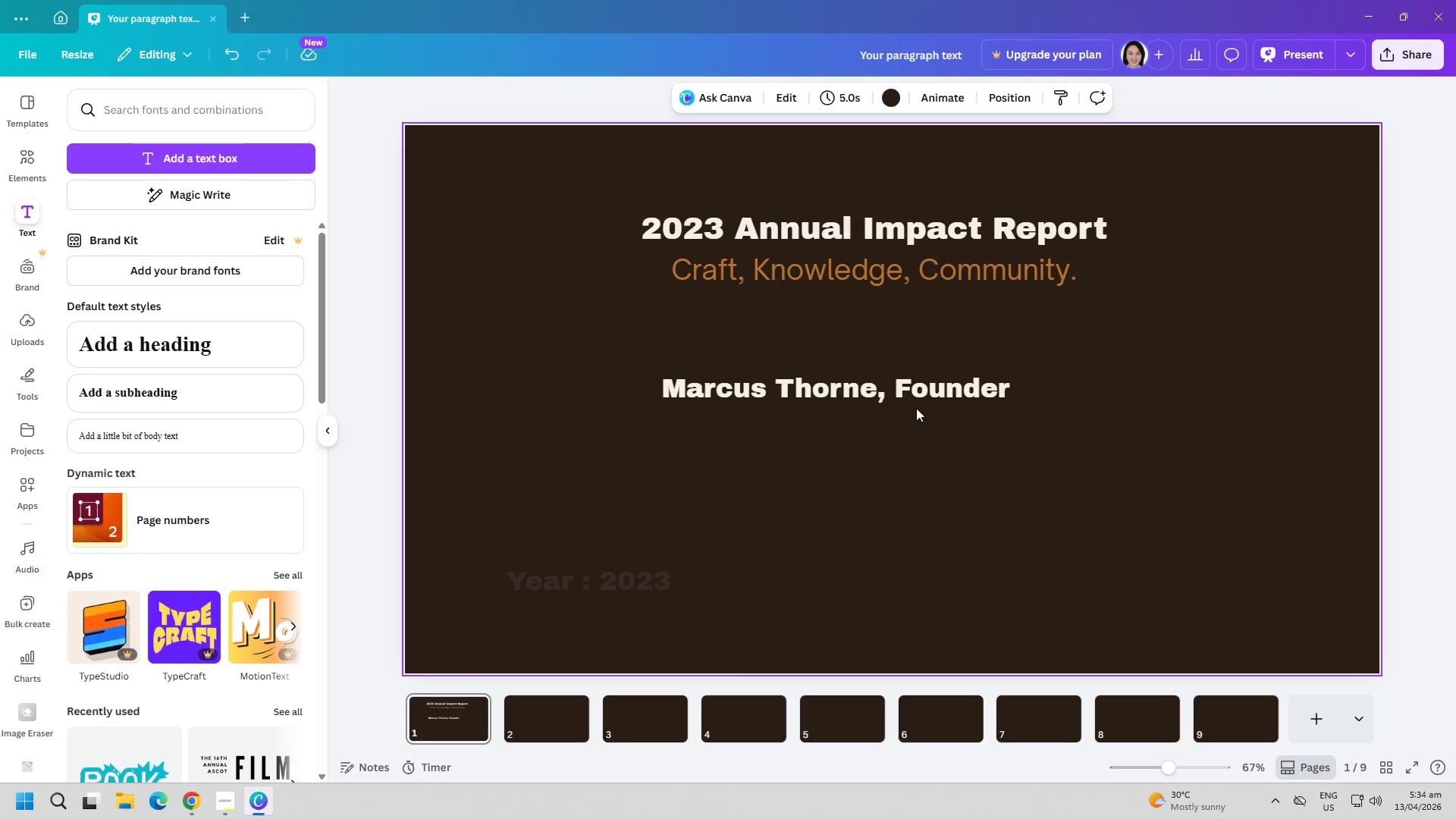 
left_click_drag(start_coordinate=[916, 396], to_coordinate=[935, 372])
 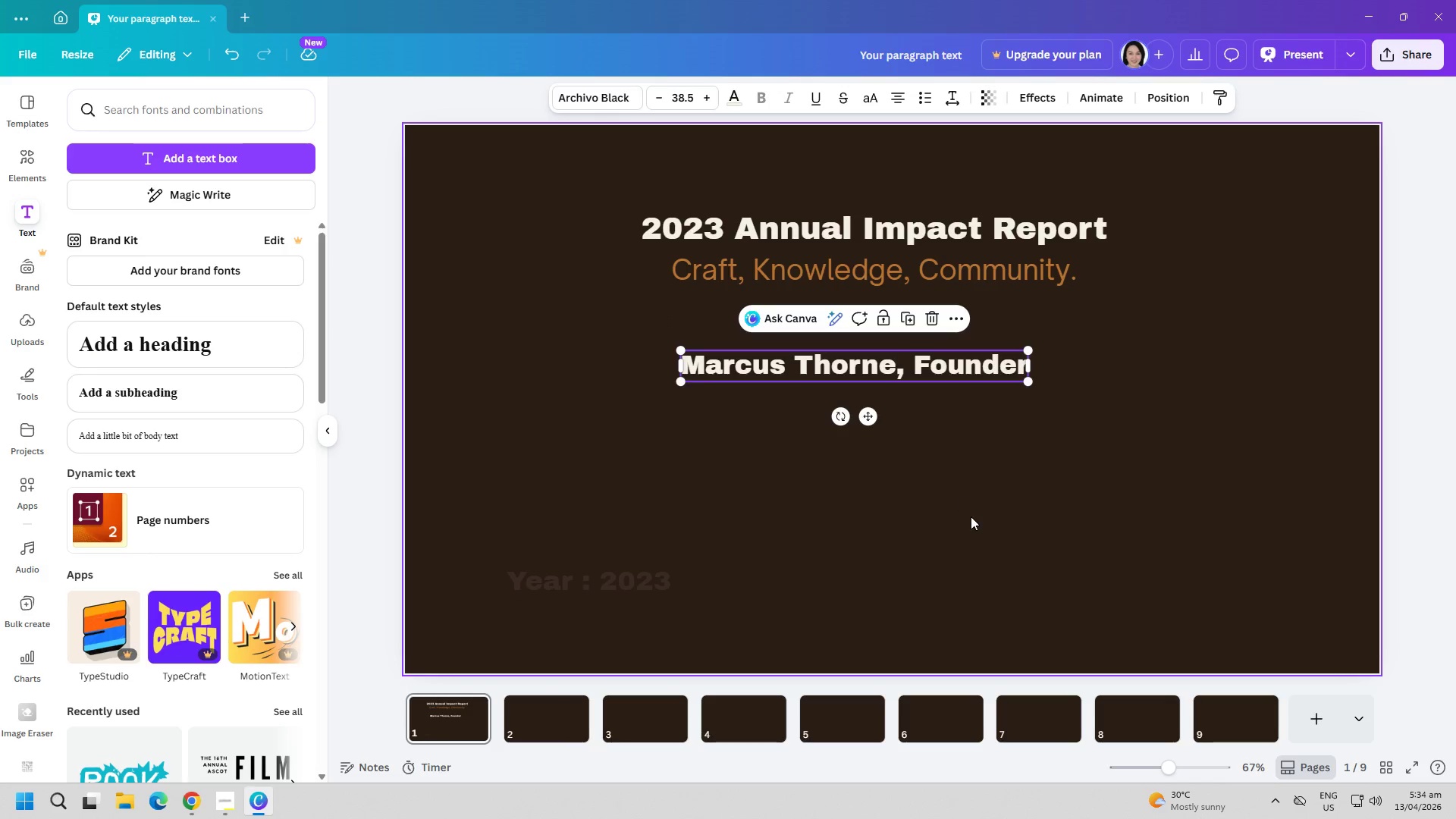 
left_click([971, 516])
 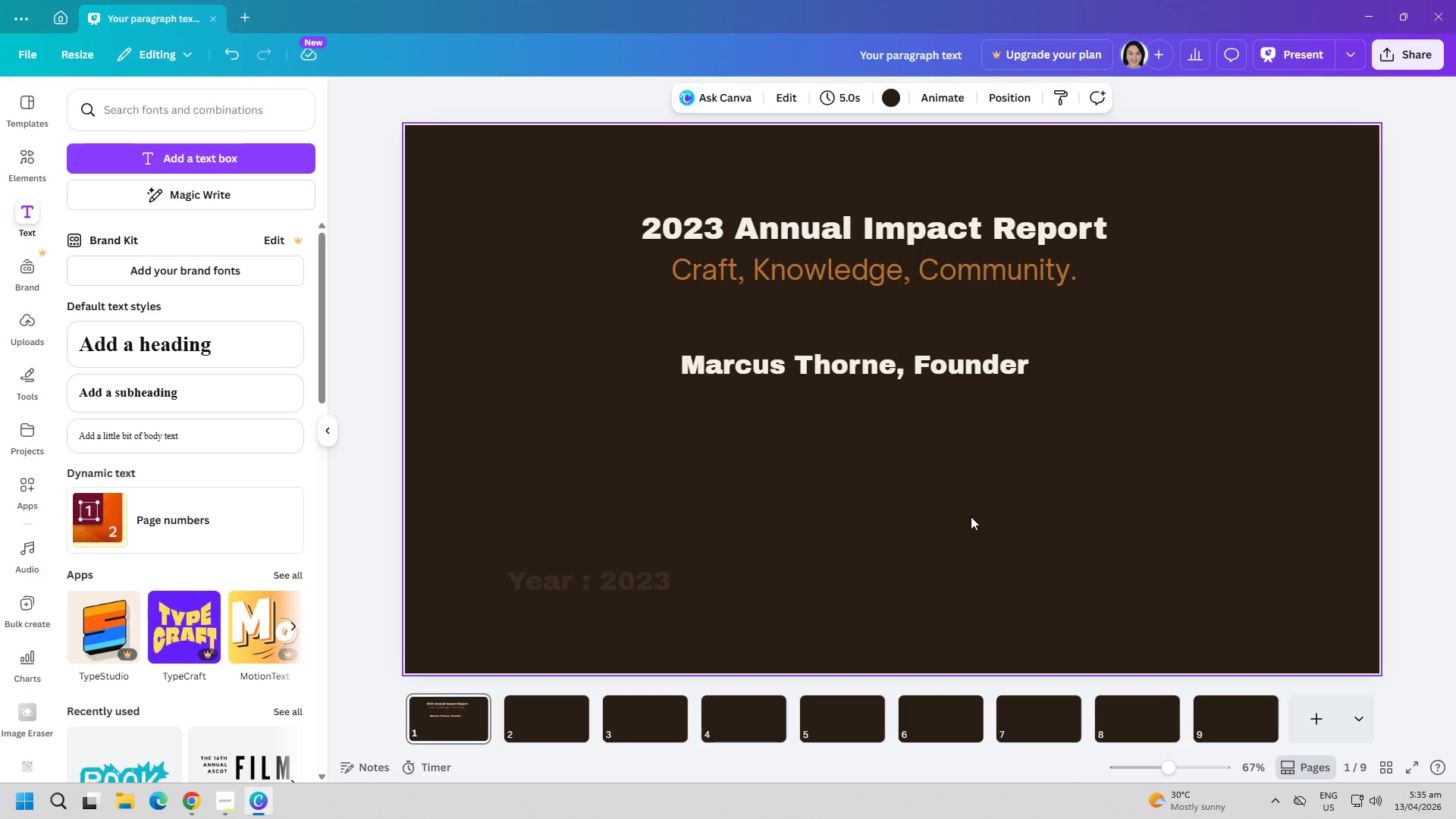 
wait(7.59)
 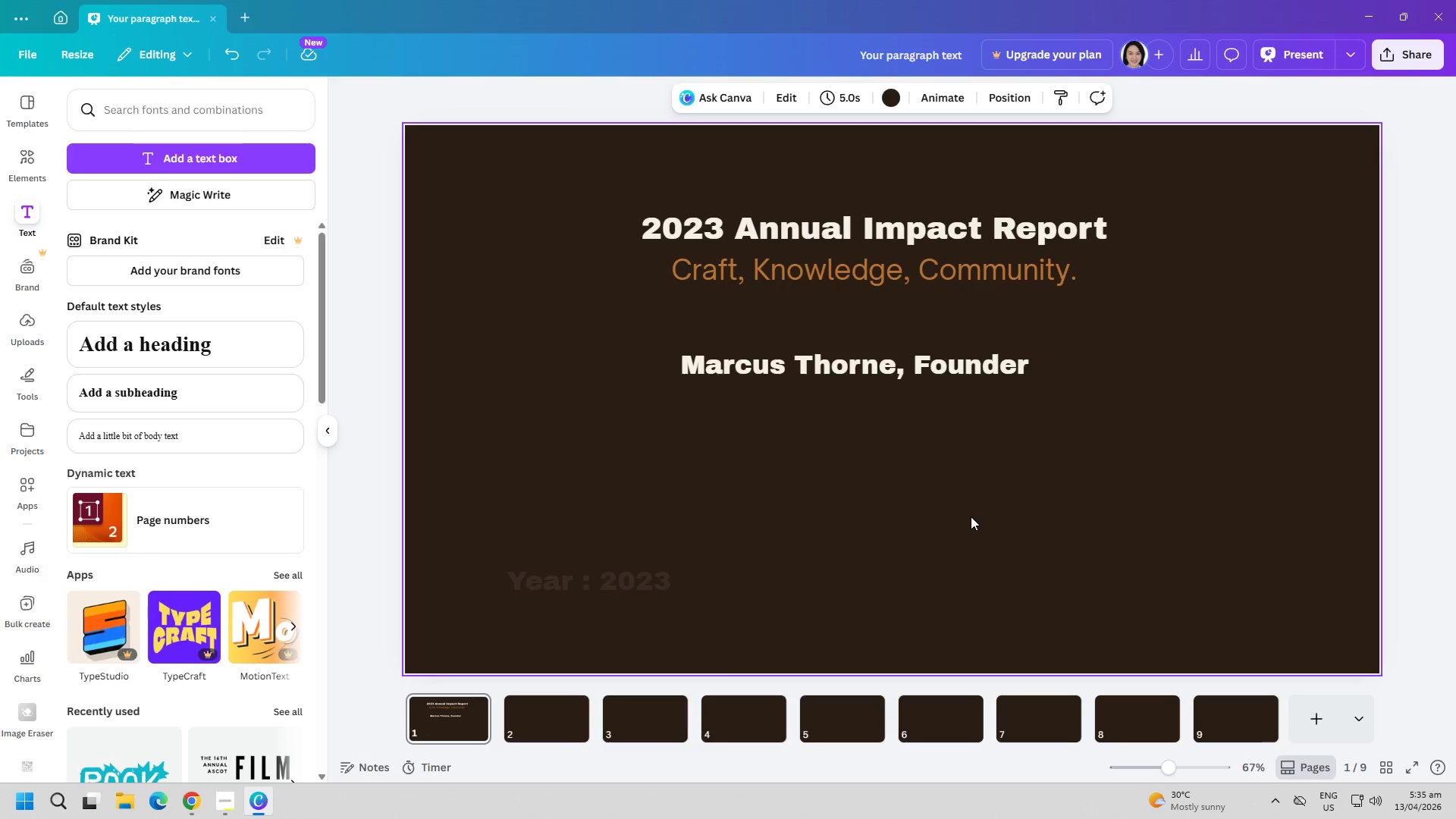 
left_click_drag(start_coordinate=[771, 361], to_coordinate=[570, 366])
 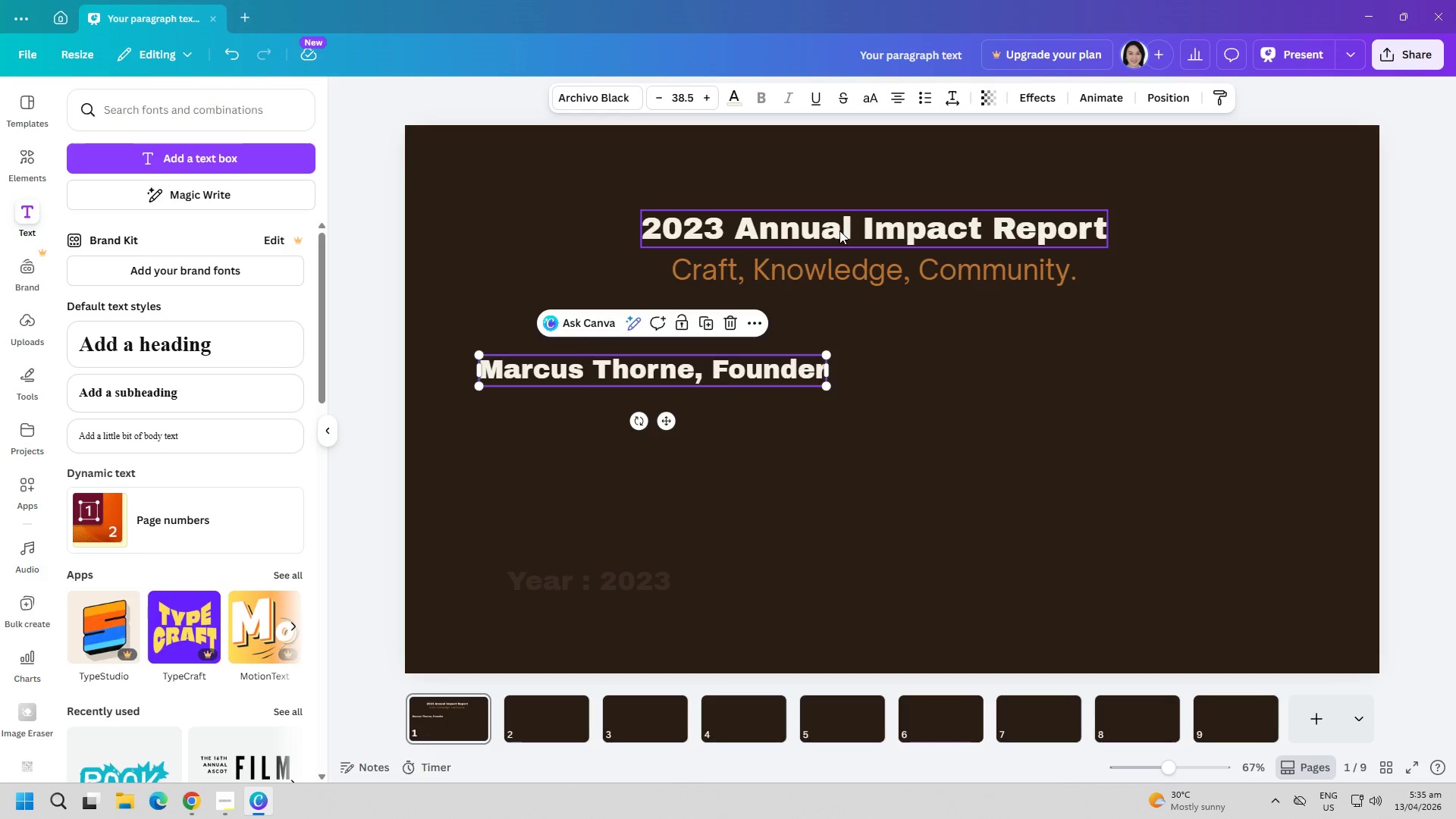 
left_click_drag(start_coordinate=[839, 229], to_coordinate=[841, 220])
 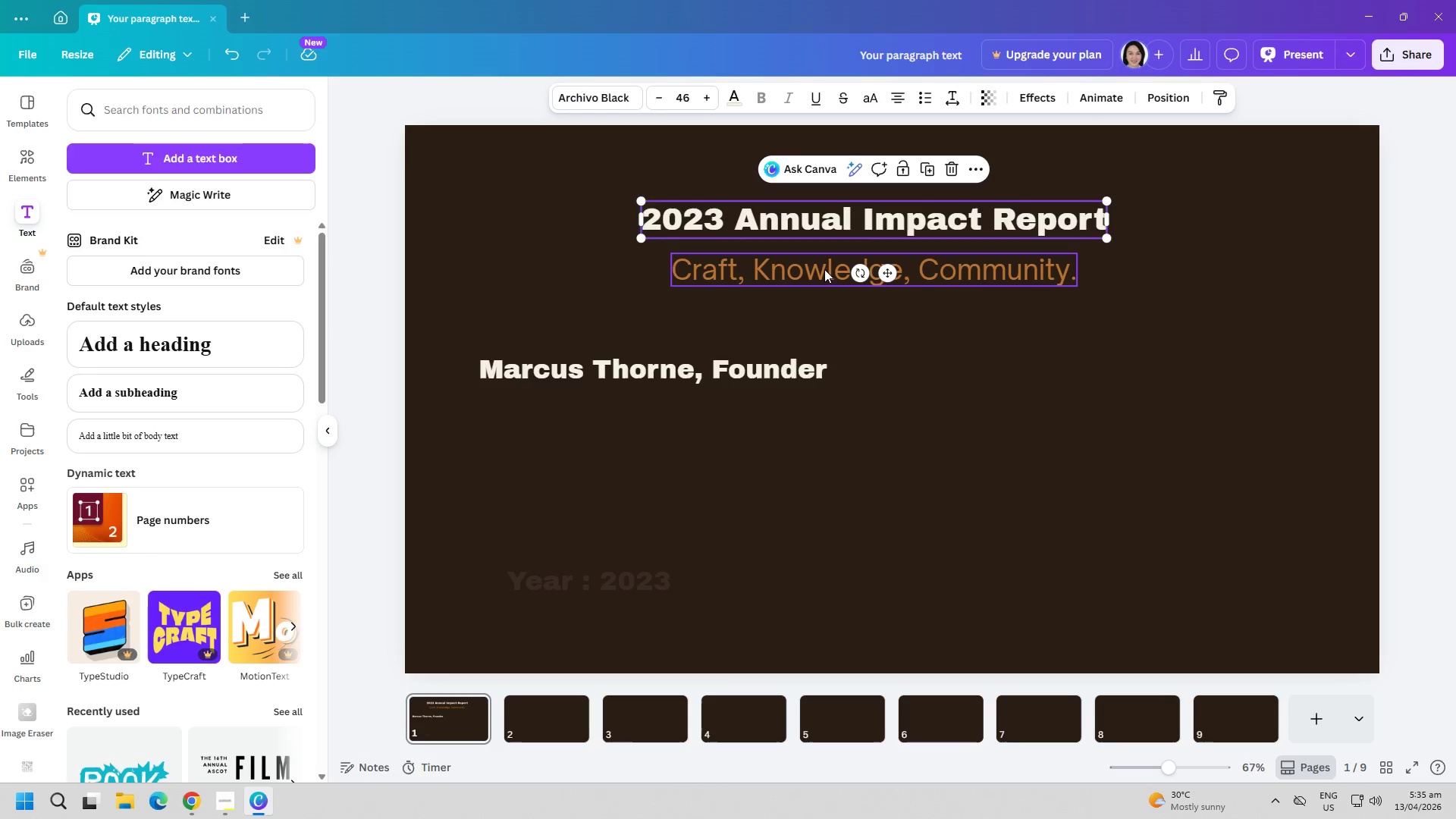 
left_click_drag(start_coordinate=[799, 268], to_coordinate=[794, 261])
 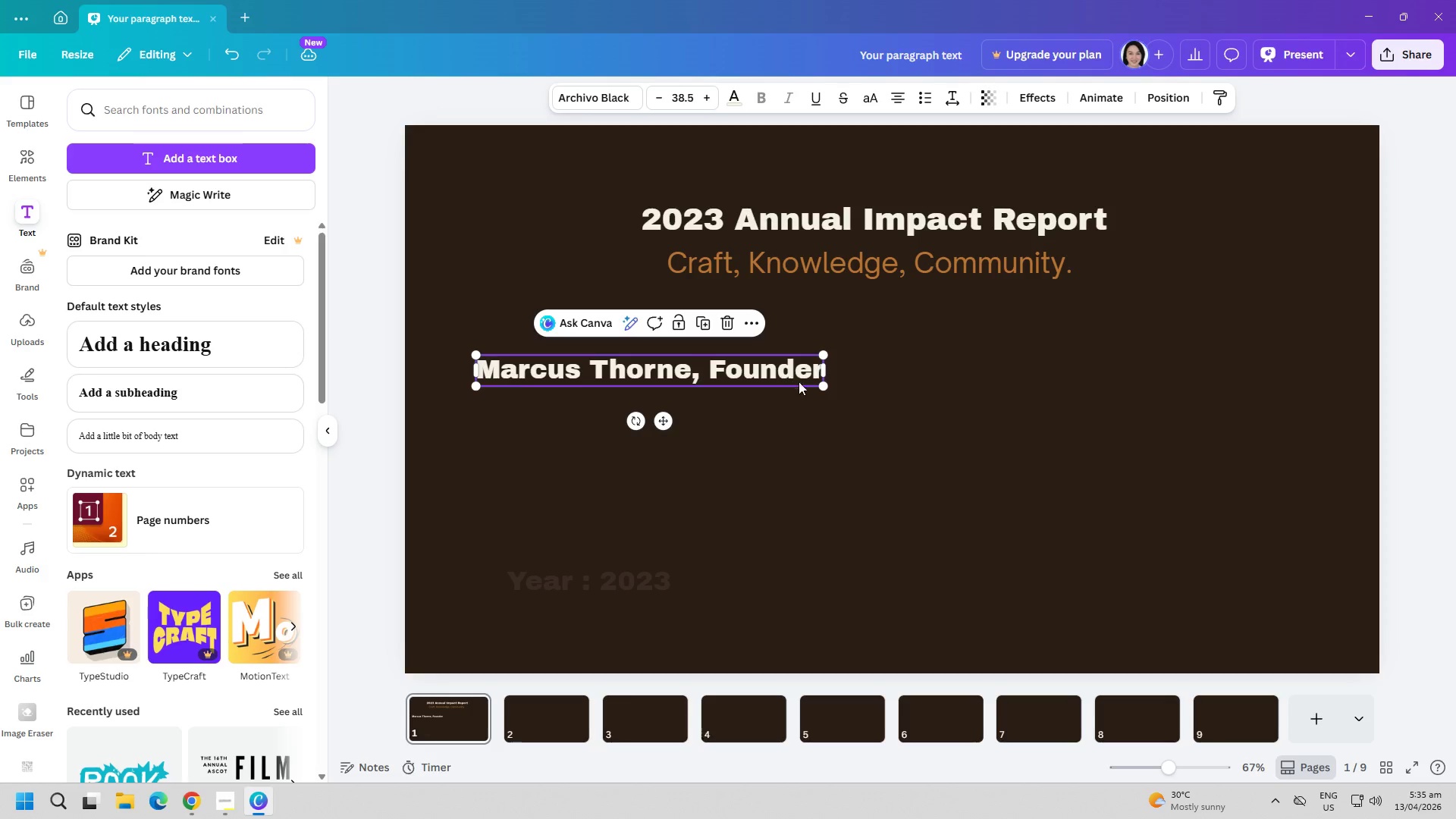 
left_click_drag(start_coordinate=[821, 387], to_coordinate=[771, 384])
 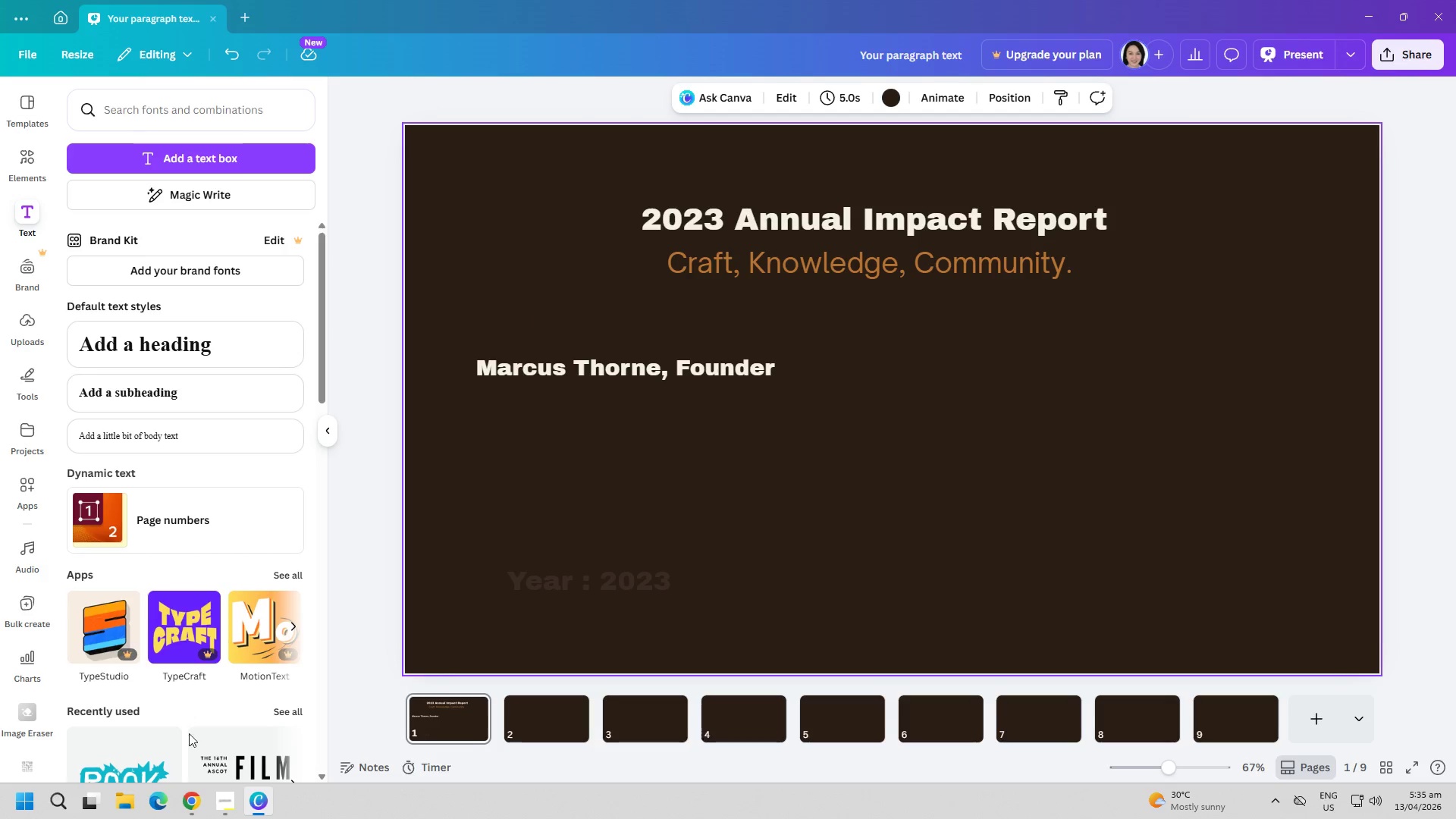 
left_click([198, 789])
 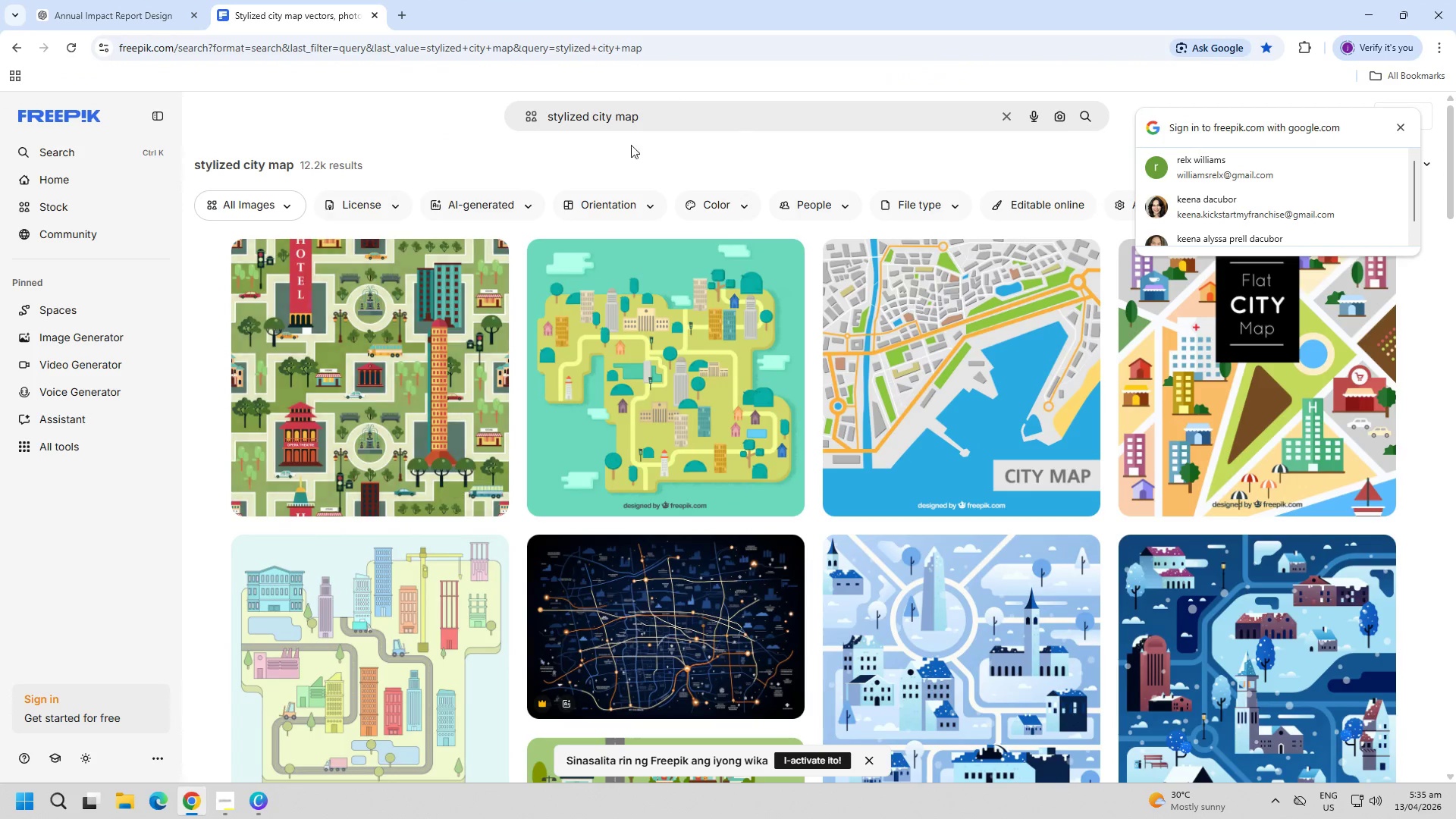 
double_click([665, 118])
 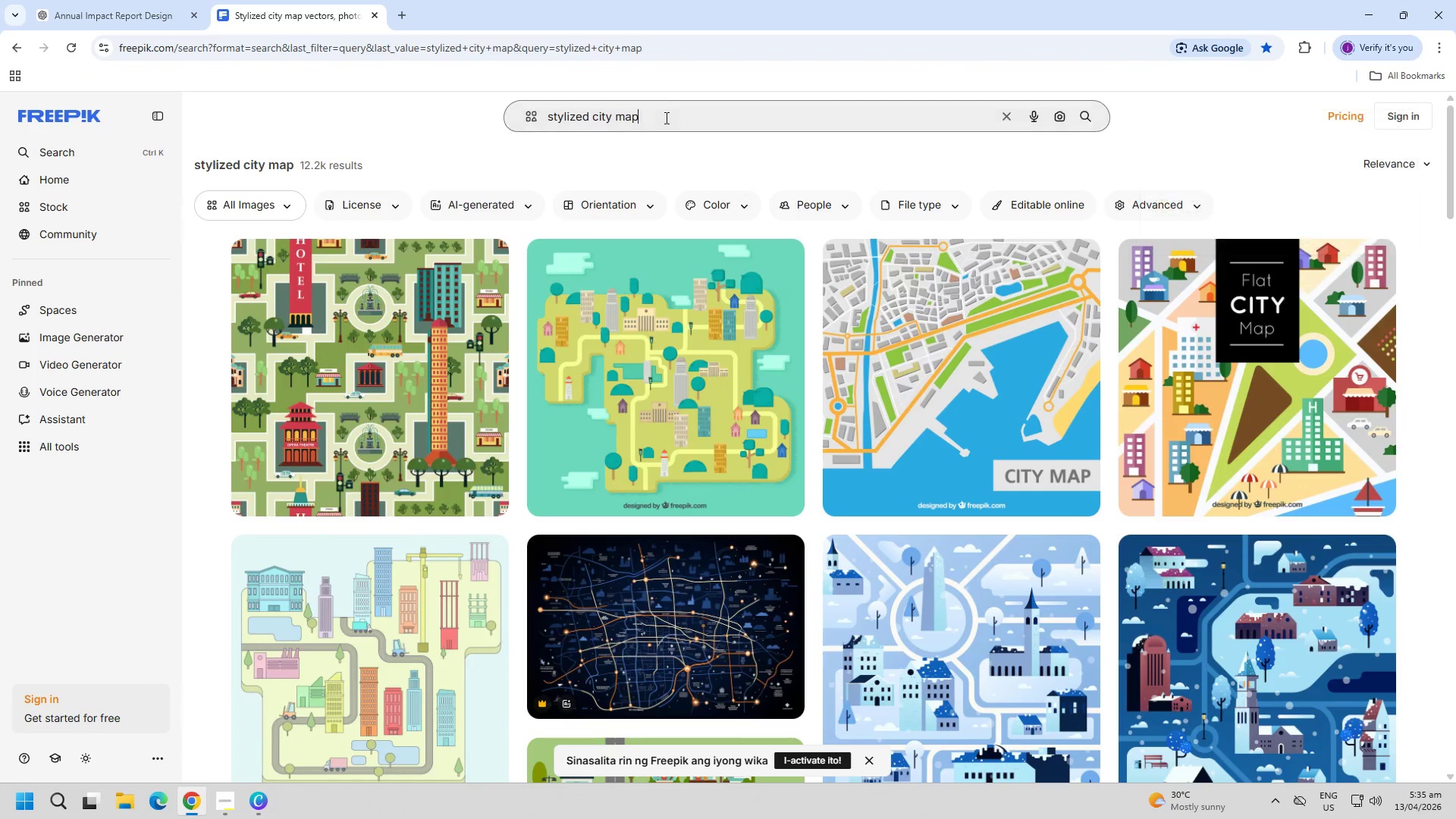 
triple_click([665, 118])
 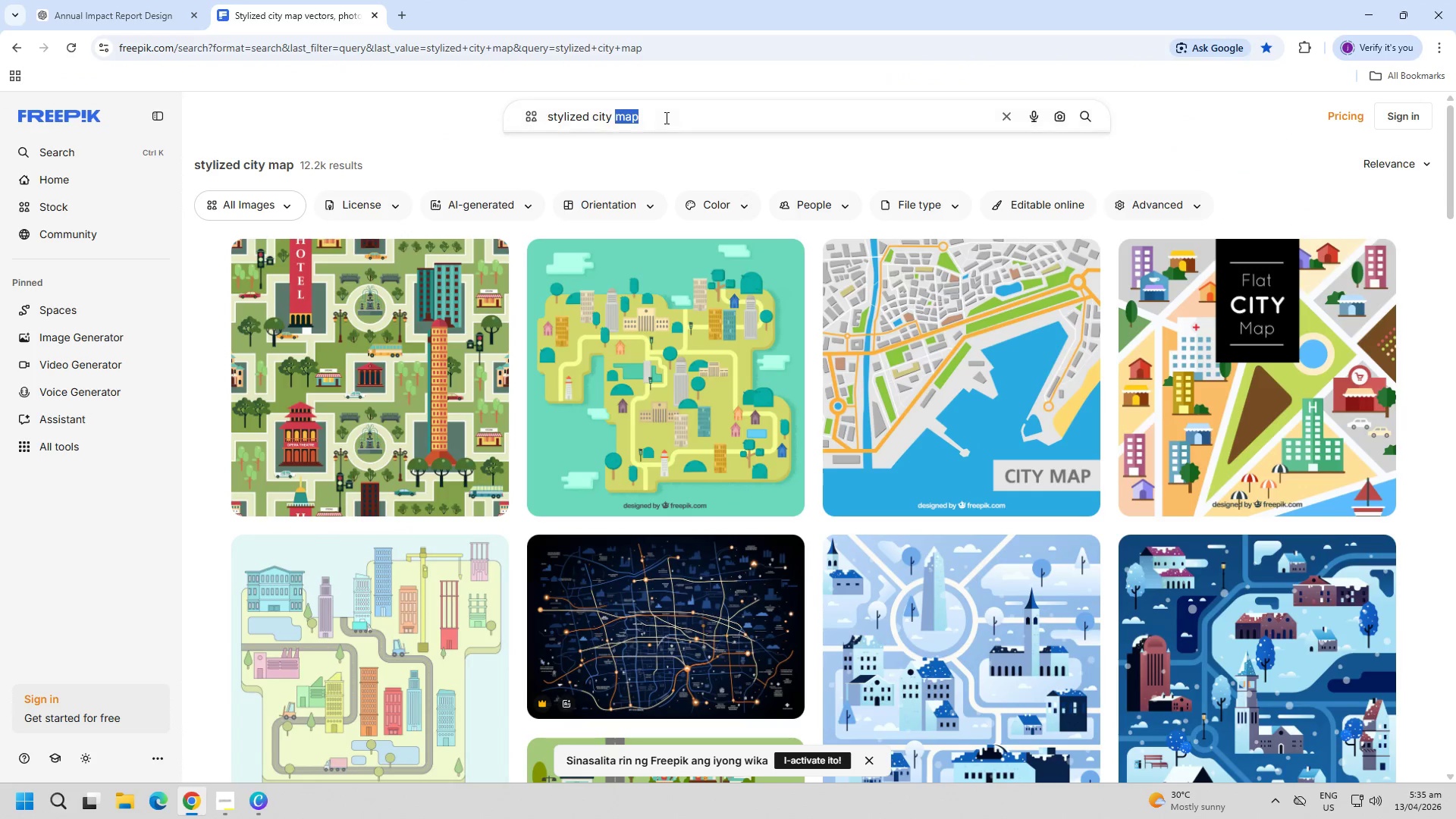 
triple_click([665, 118])
 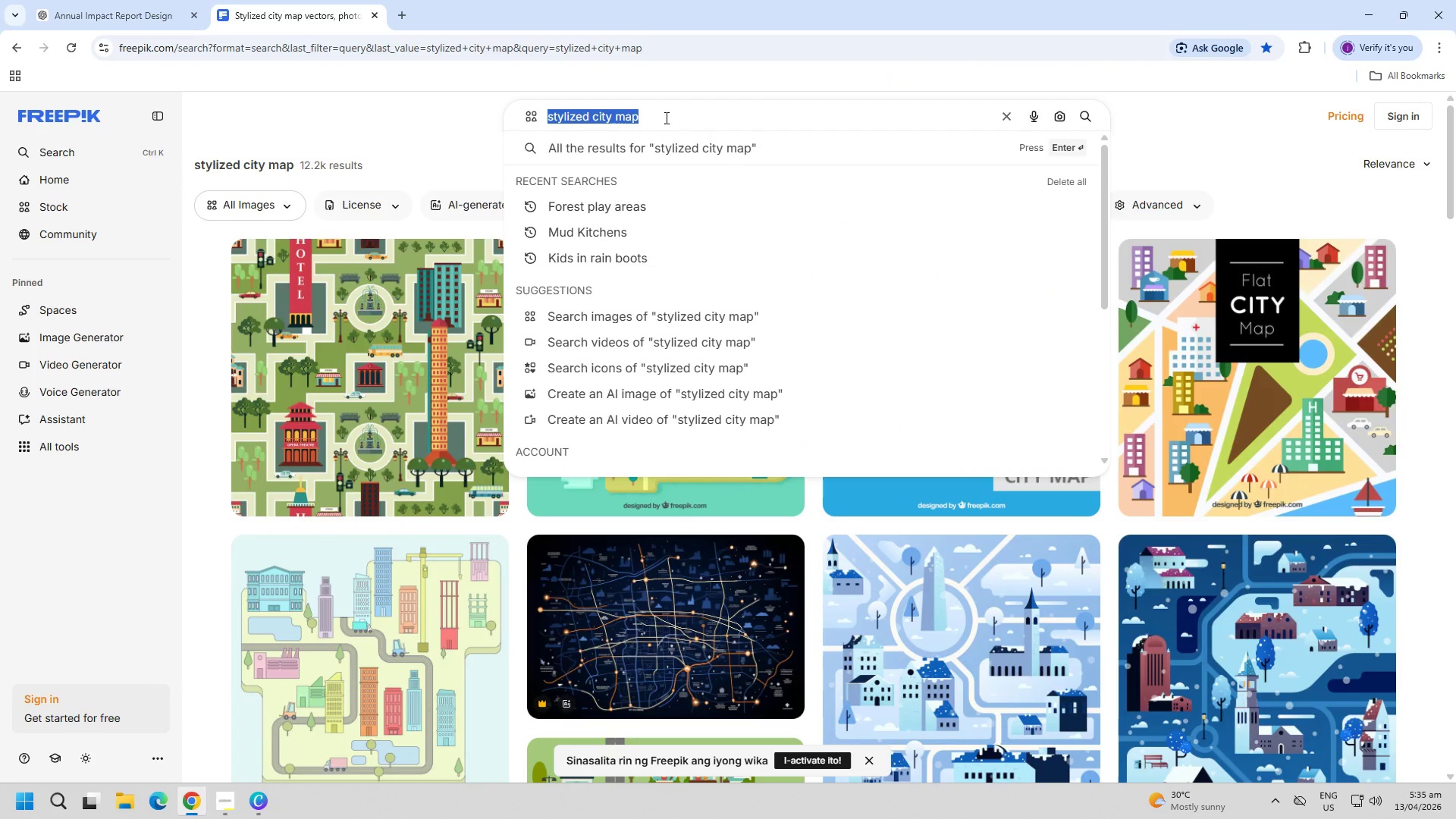 
type(espresso extraction or barista workstation)
 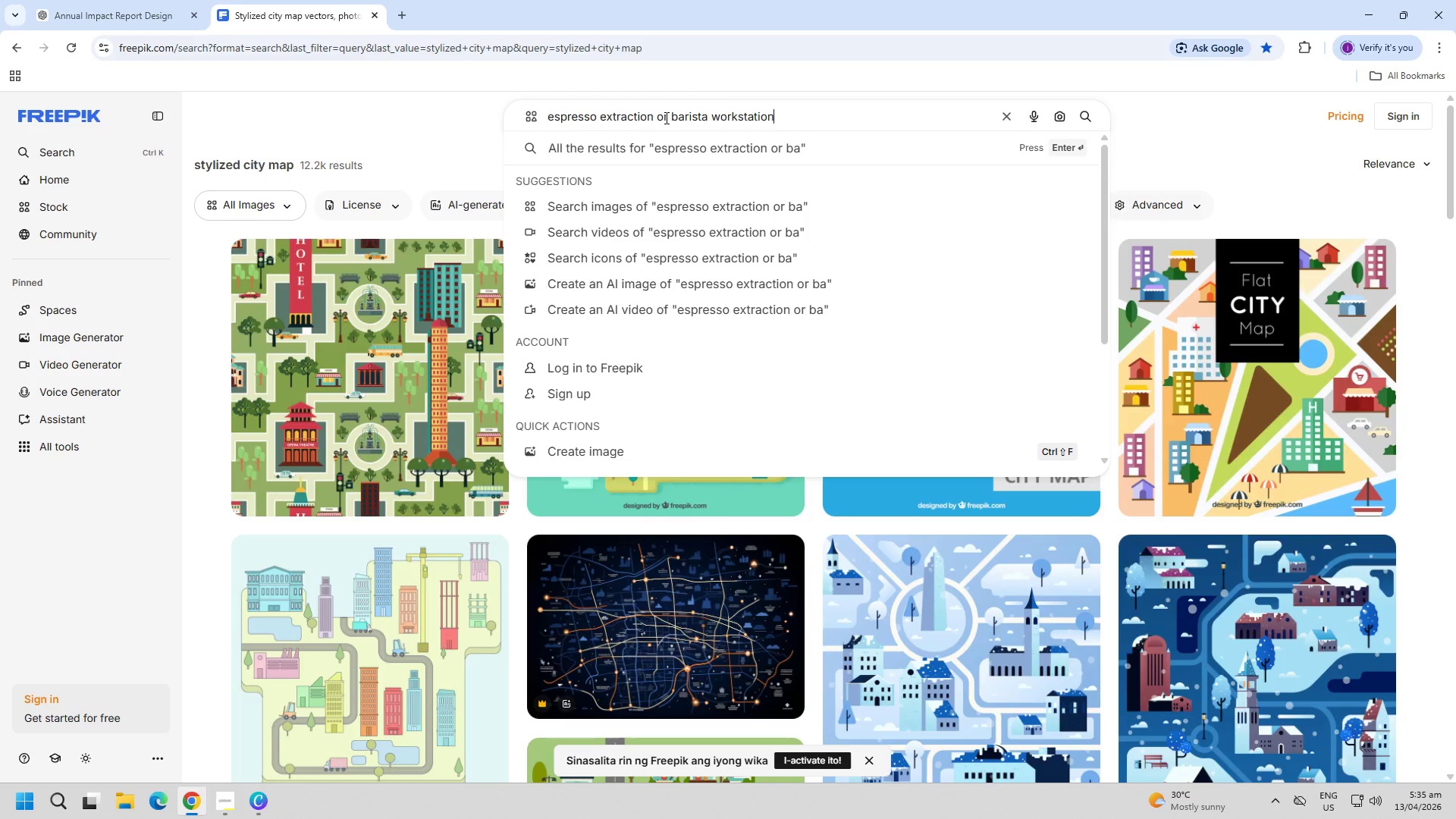 
key(Enter)
 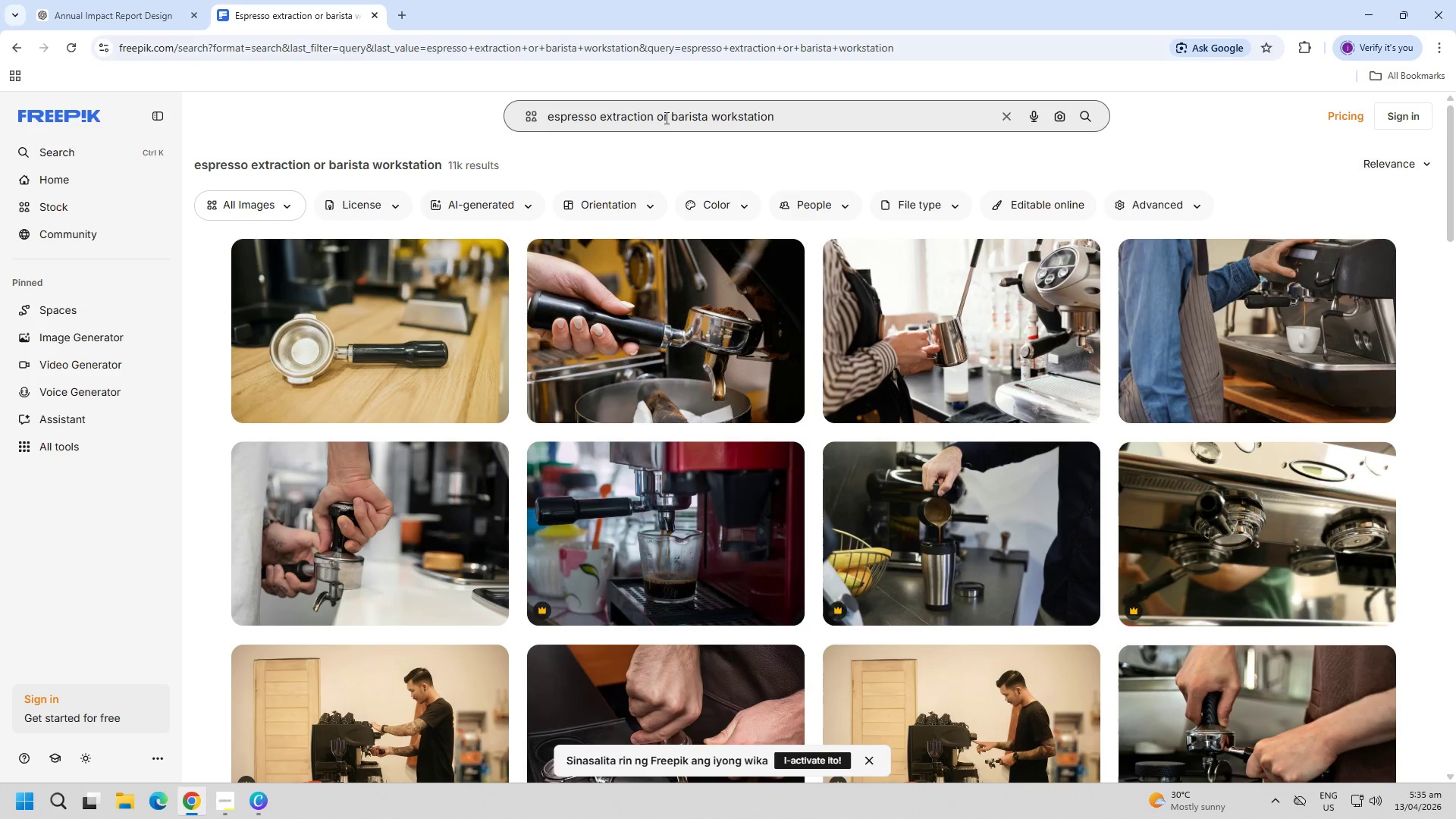 
wait(7.78)
 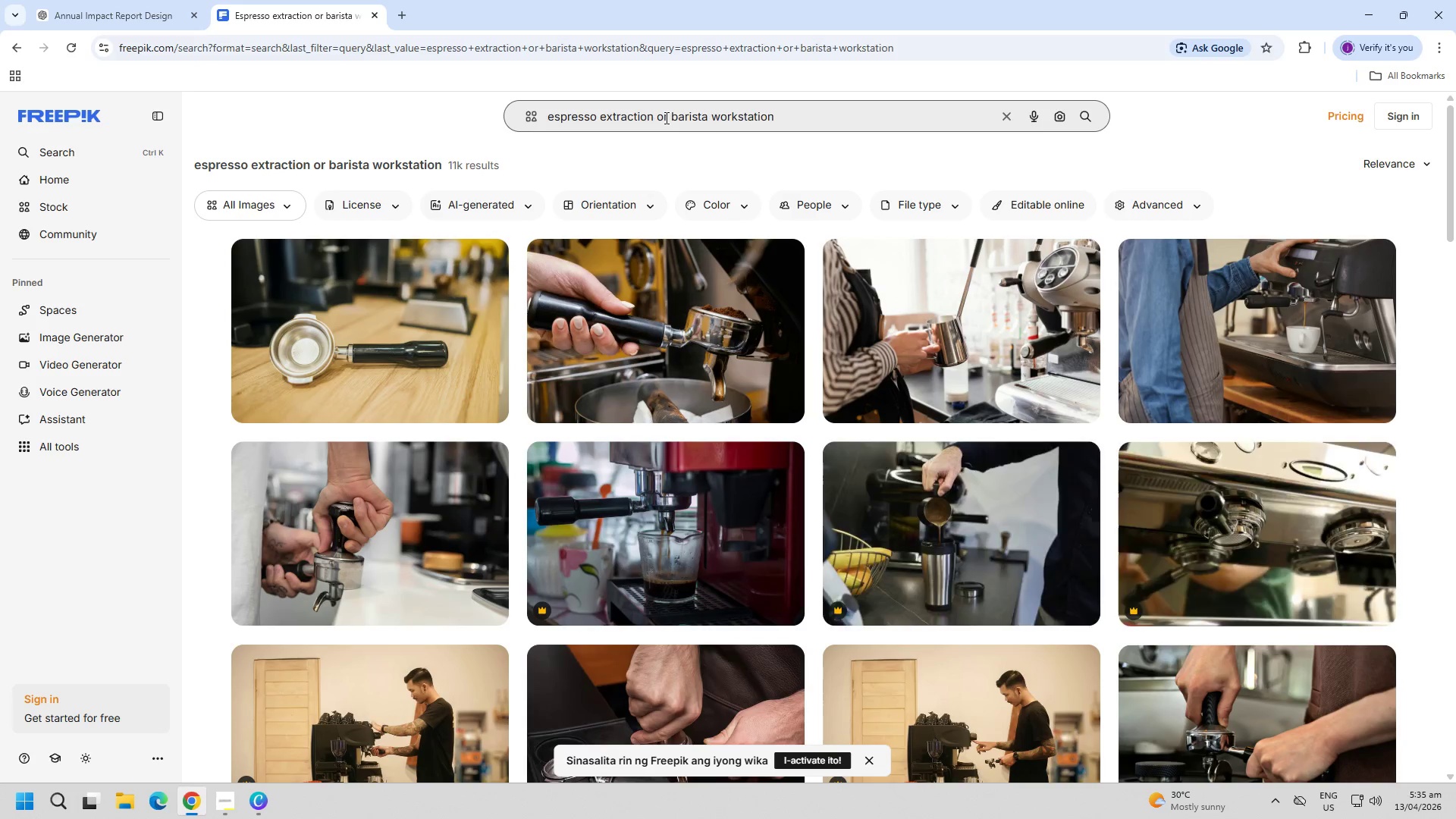 
scroll: coordinate [977, 234], scroll_direction: down, amount: 3.0
 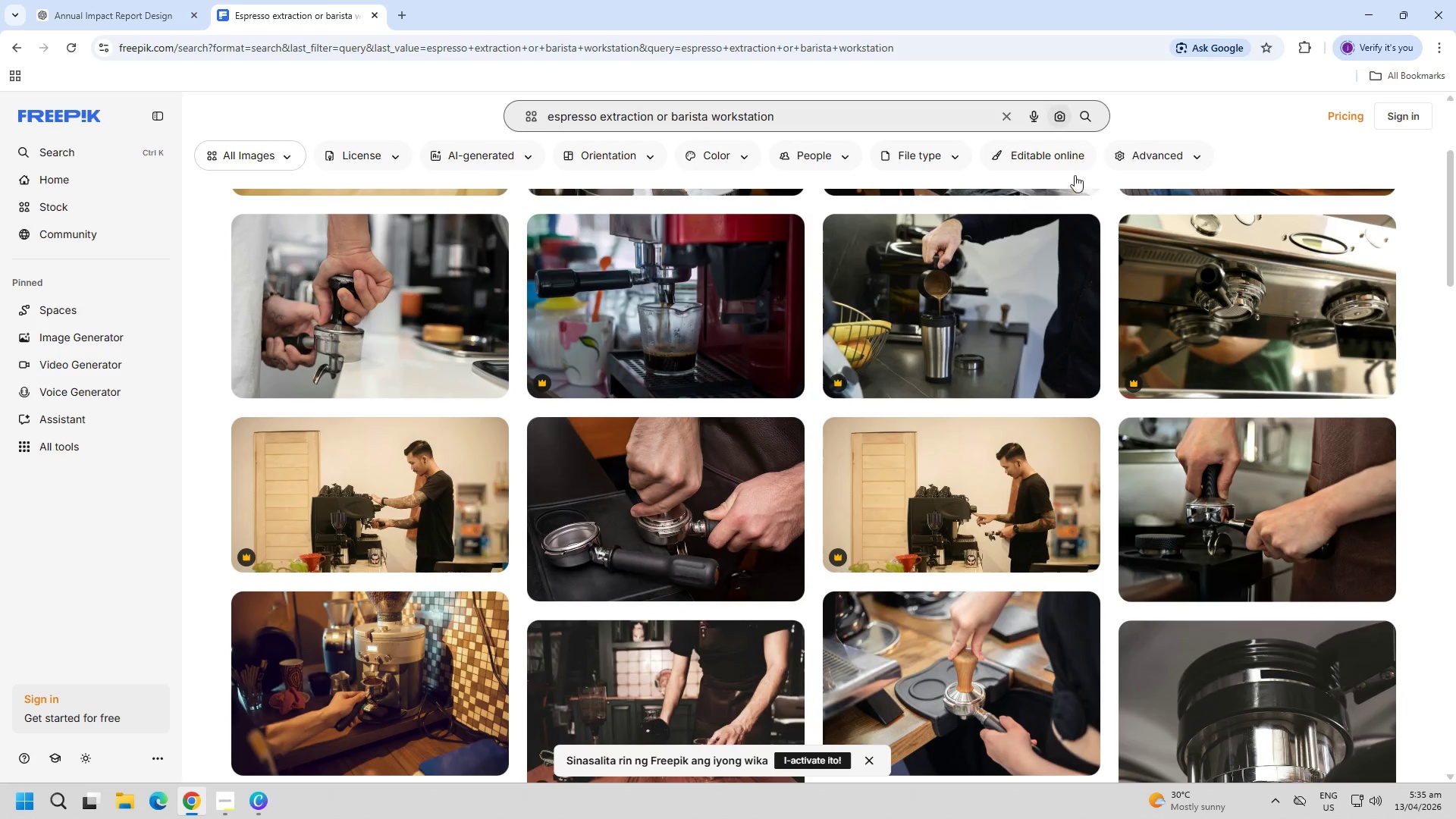 
mouse_move([1060, 286])
 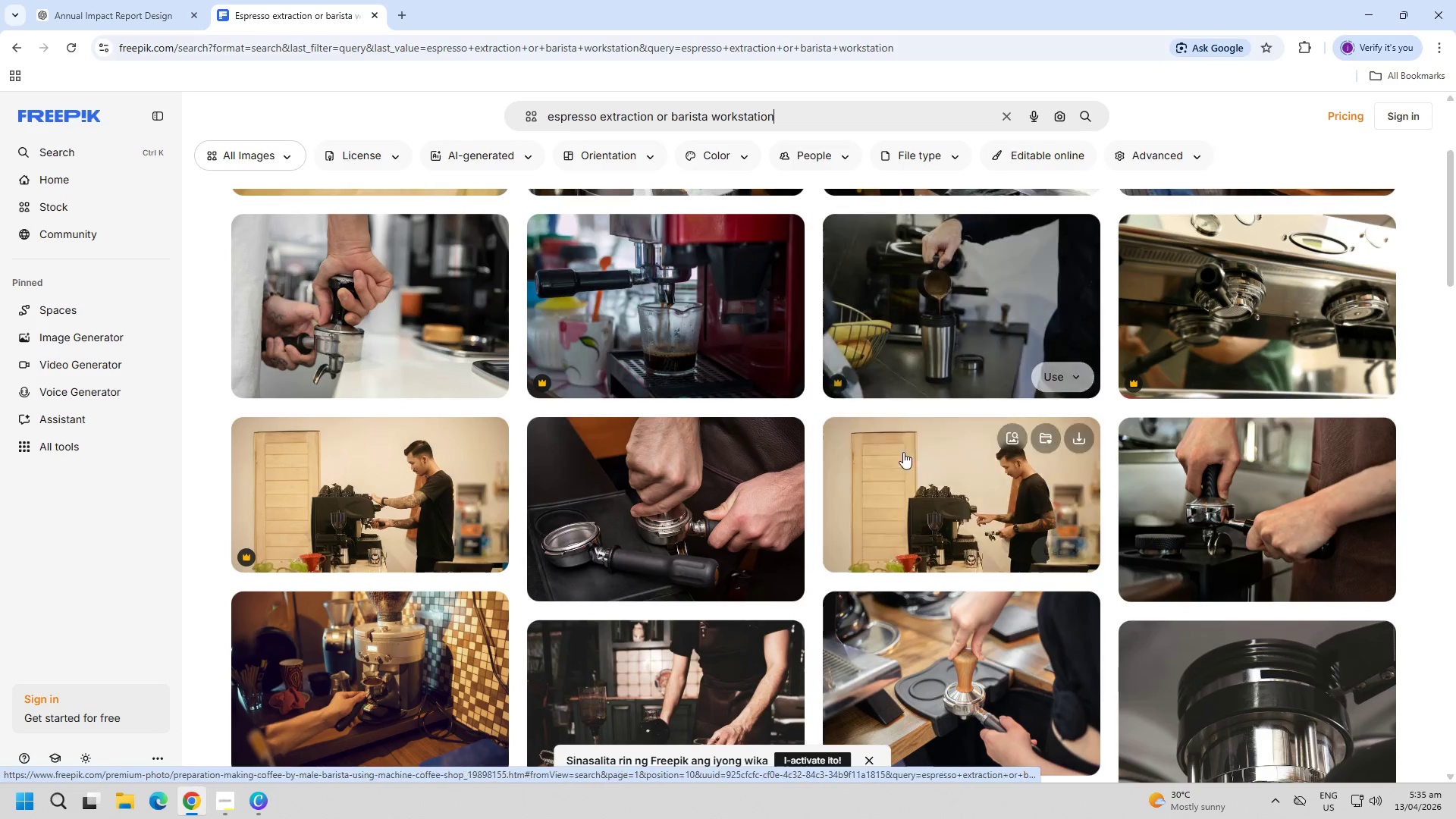 
scroll: coordinate [521, 513], scroll_direction: down, amount: 15.0
 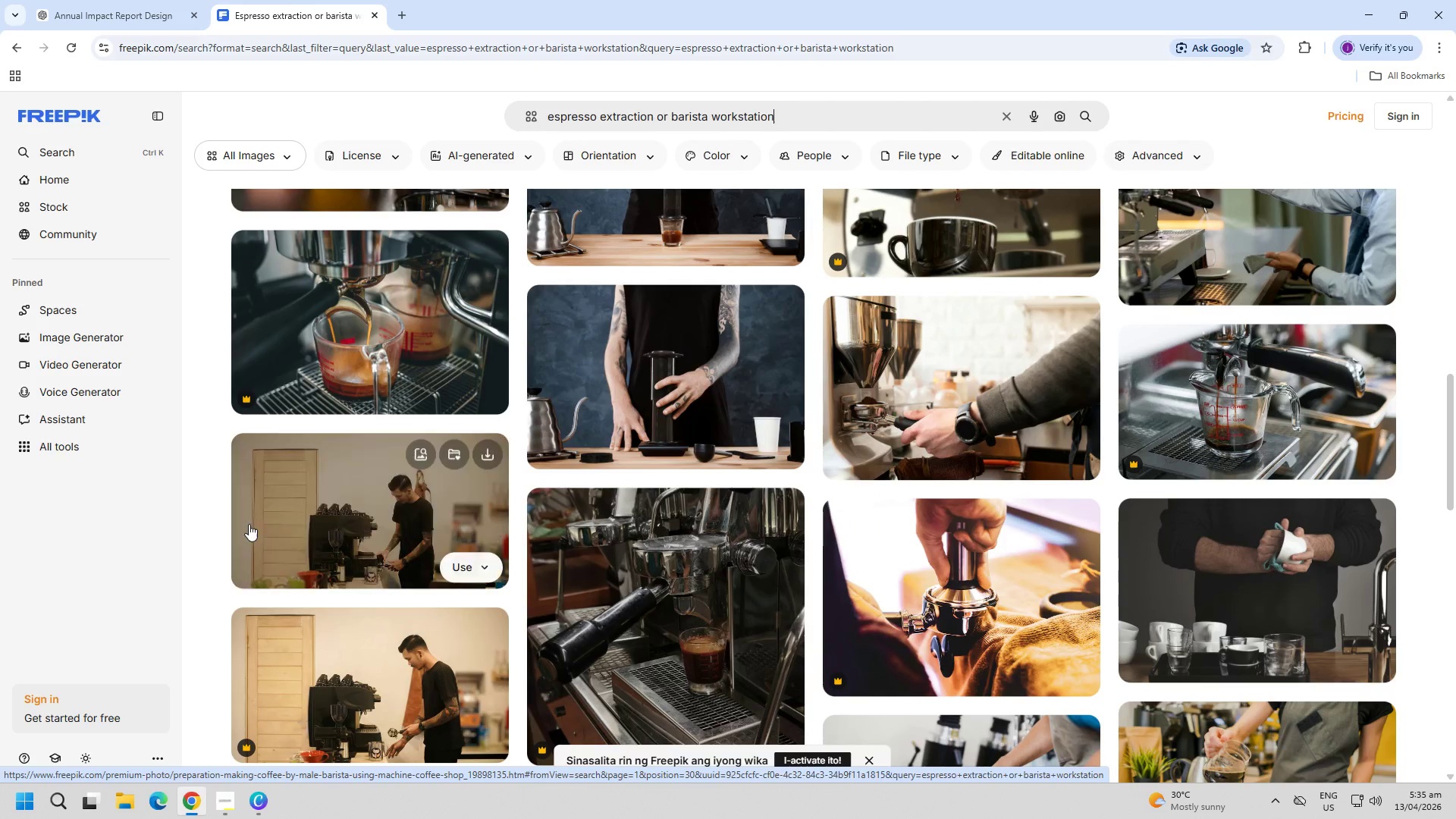 
scroll: coordinate [295, 532], scroll_direction: up, amount: 15.0
 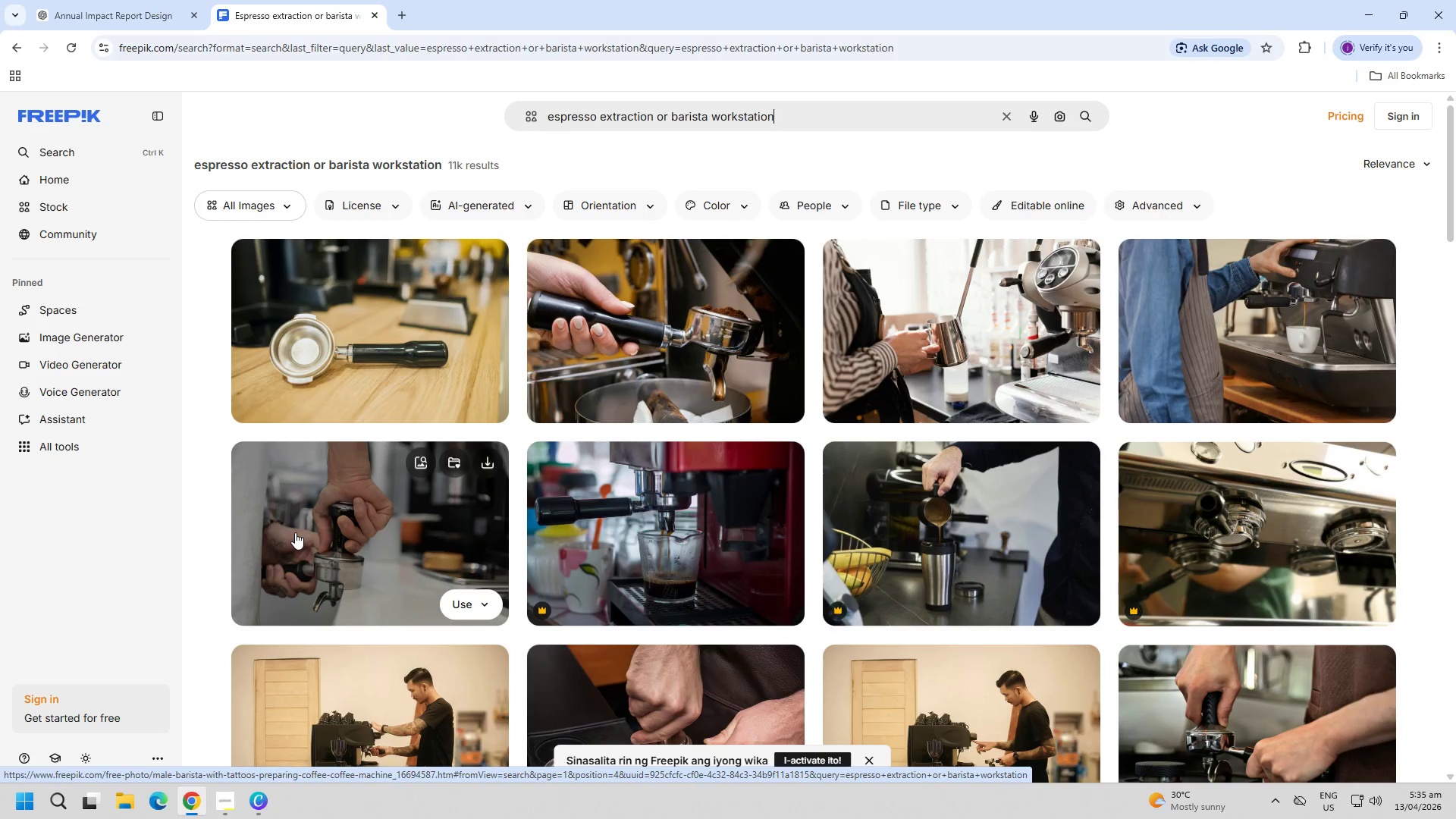 
wait(5.76)
 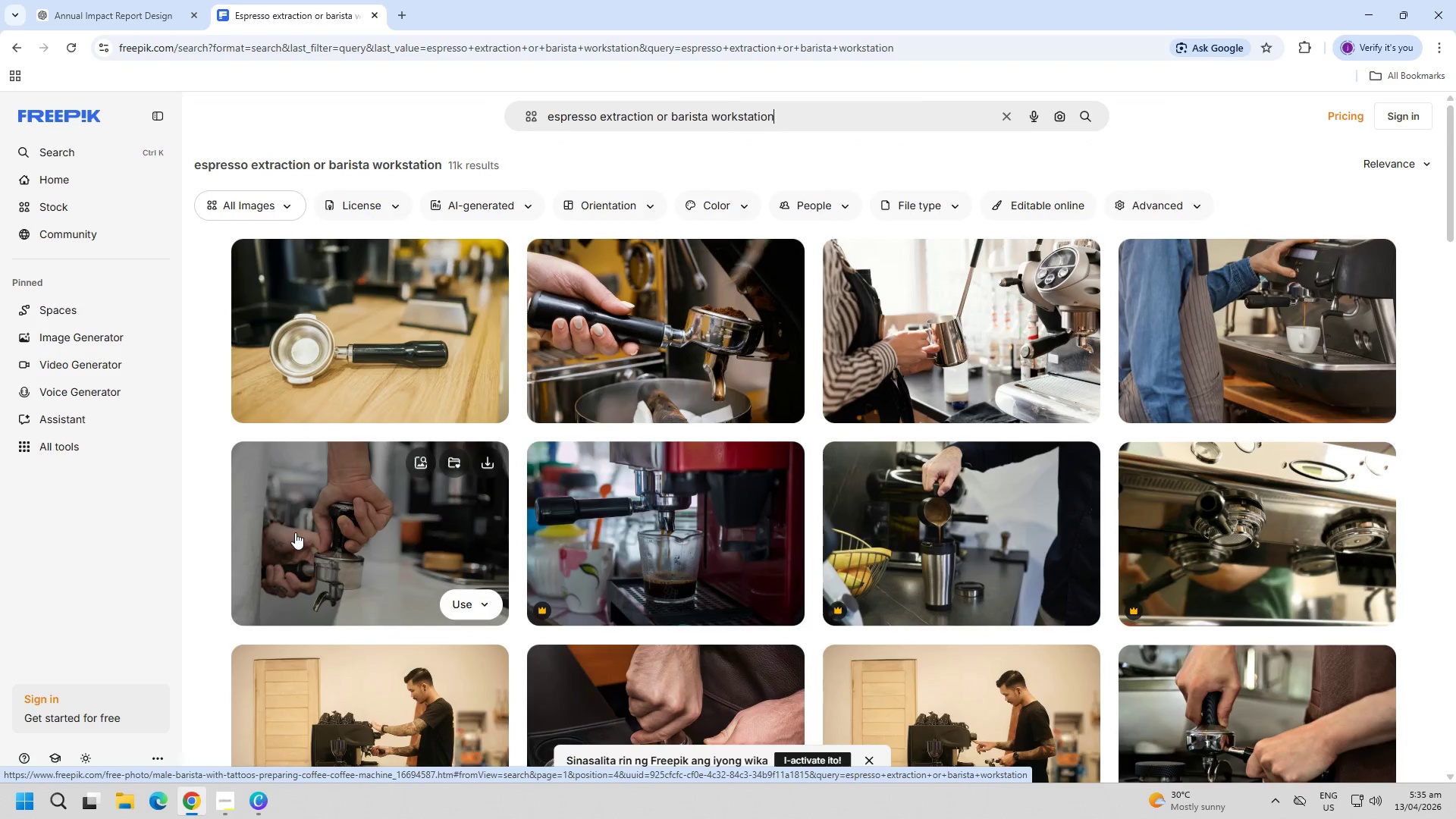 
left_click([616, 293])
 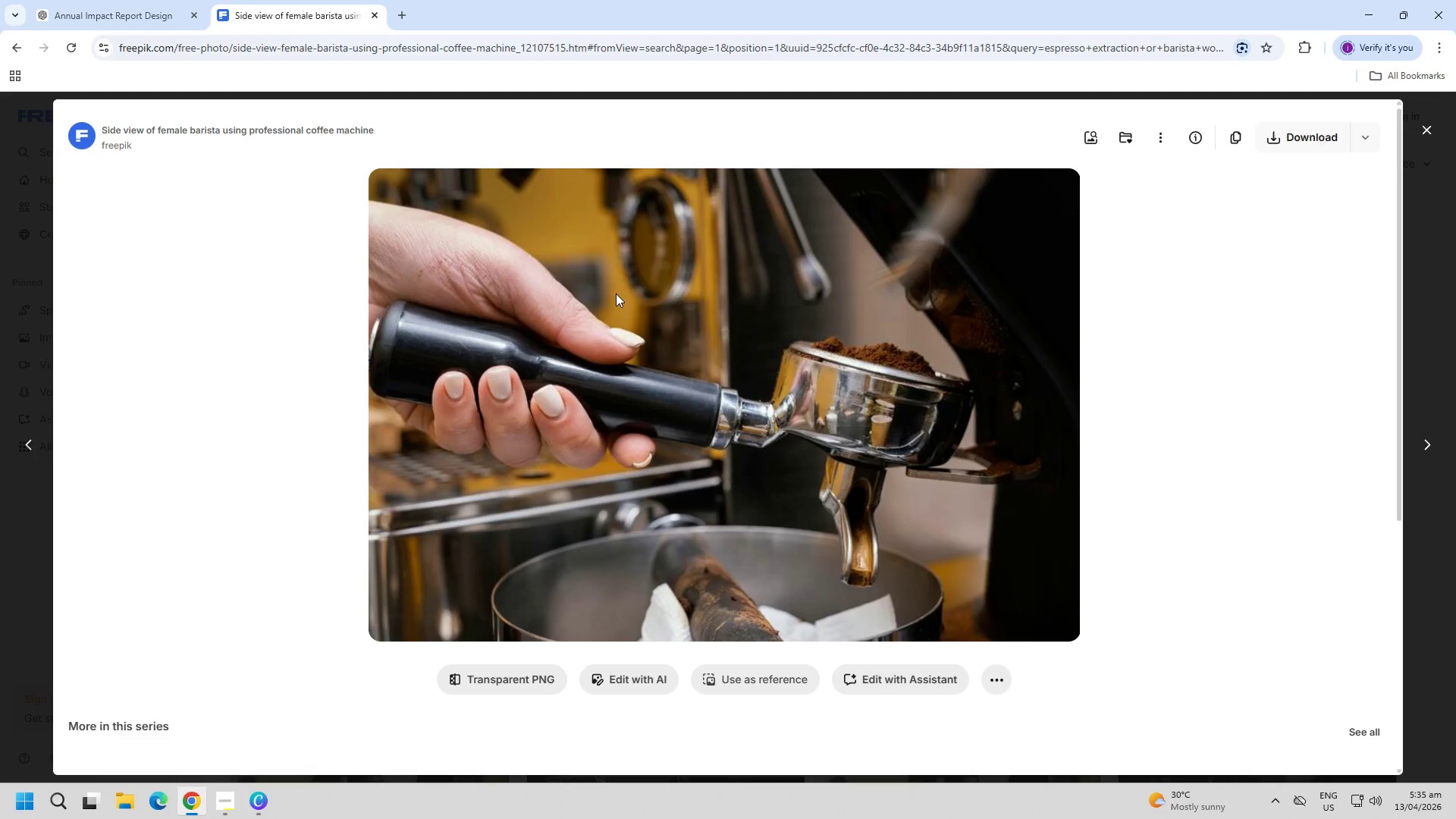 
key(Escape)
 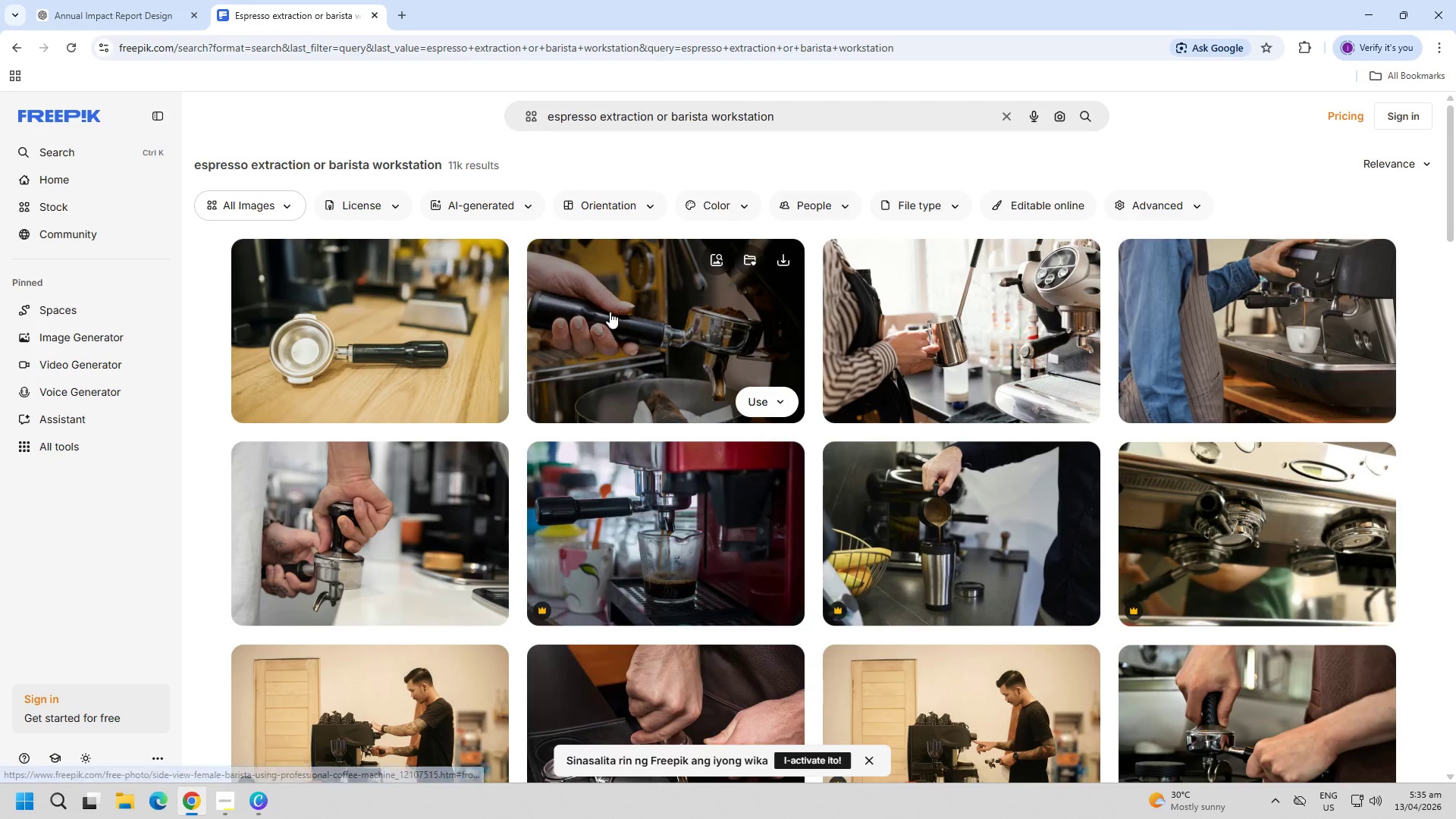 
scroll: coordinate [413, 510], scroll_direction: down, amount: 3.0
 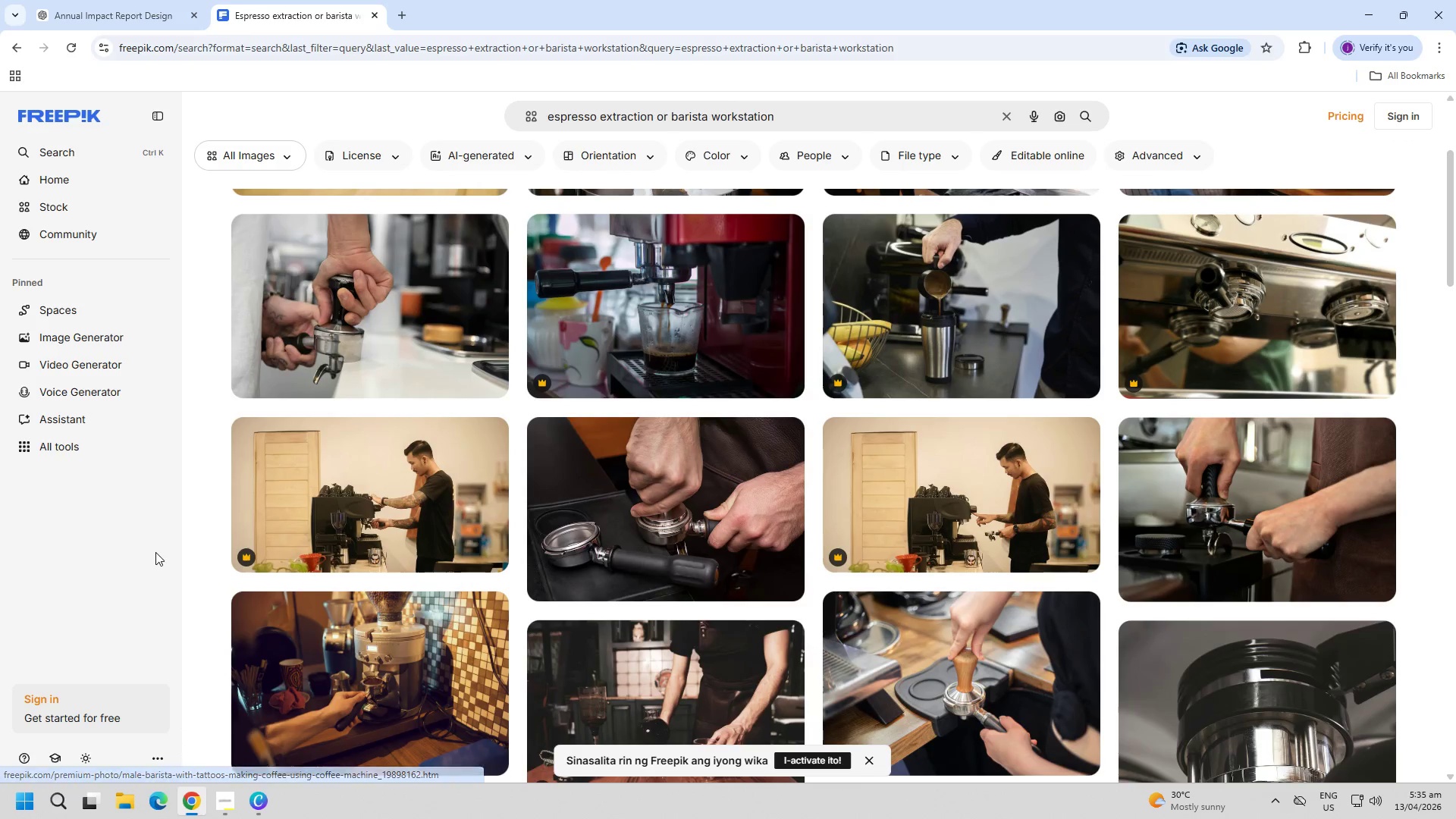 
left_click([343, 517])
 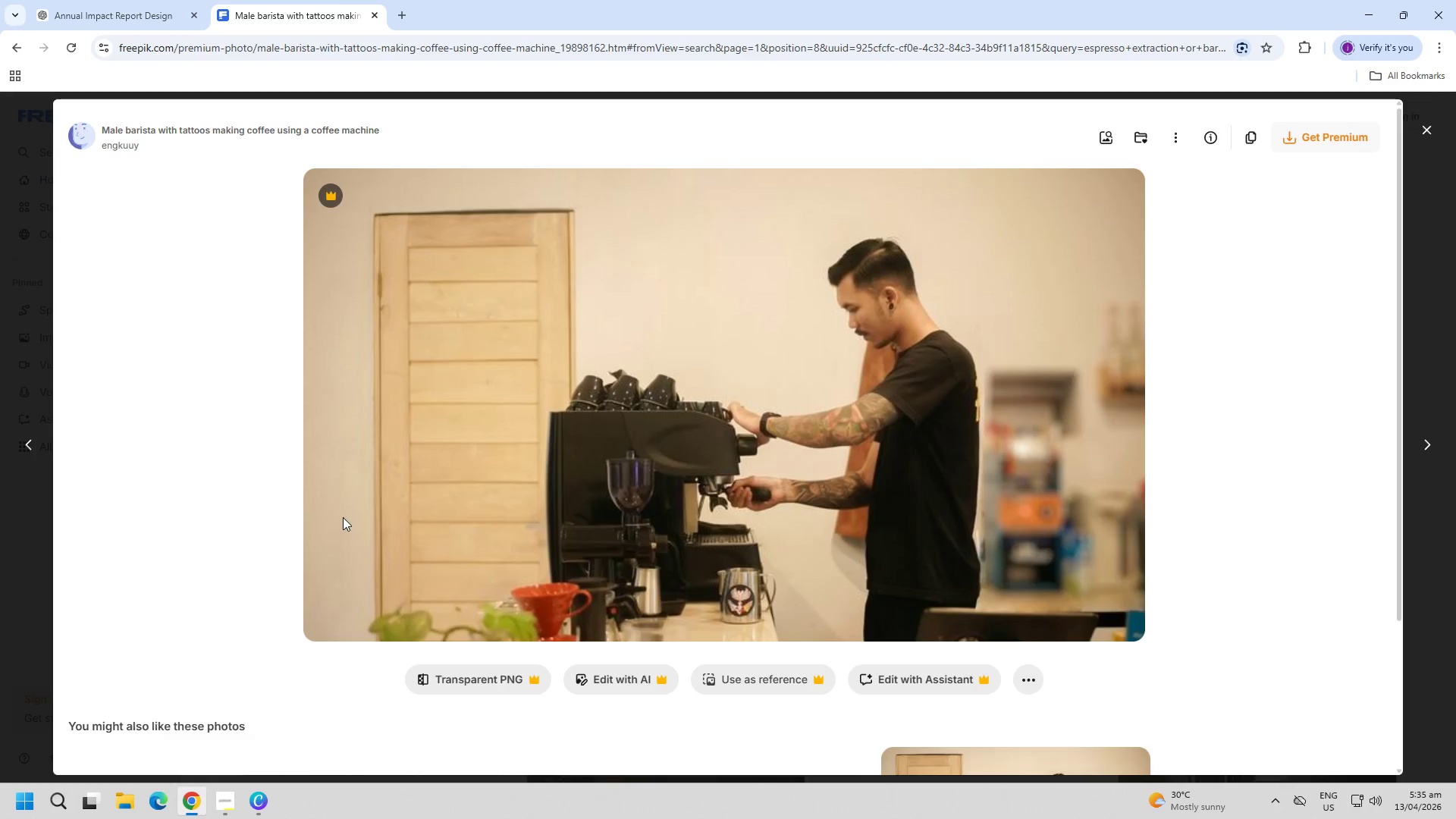 
key(Escape)
 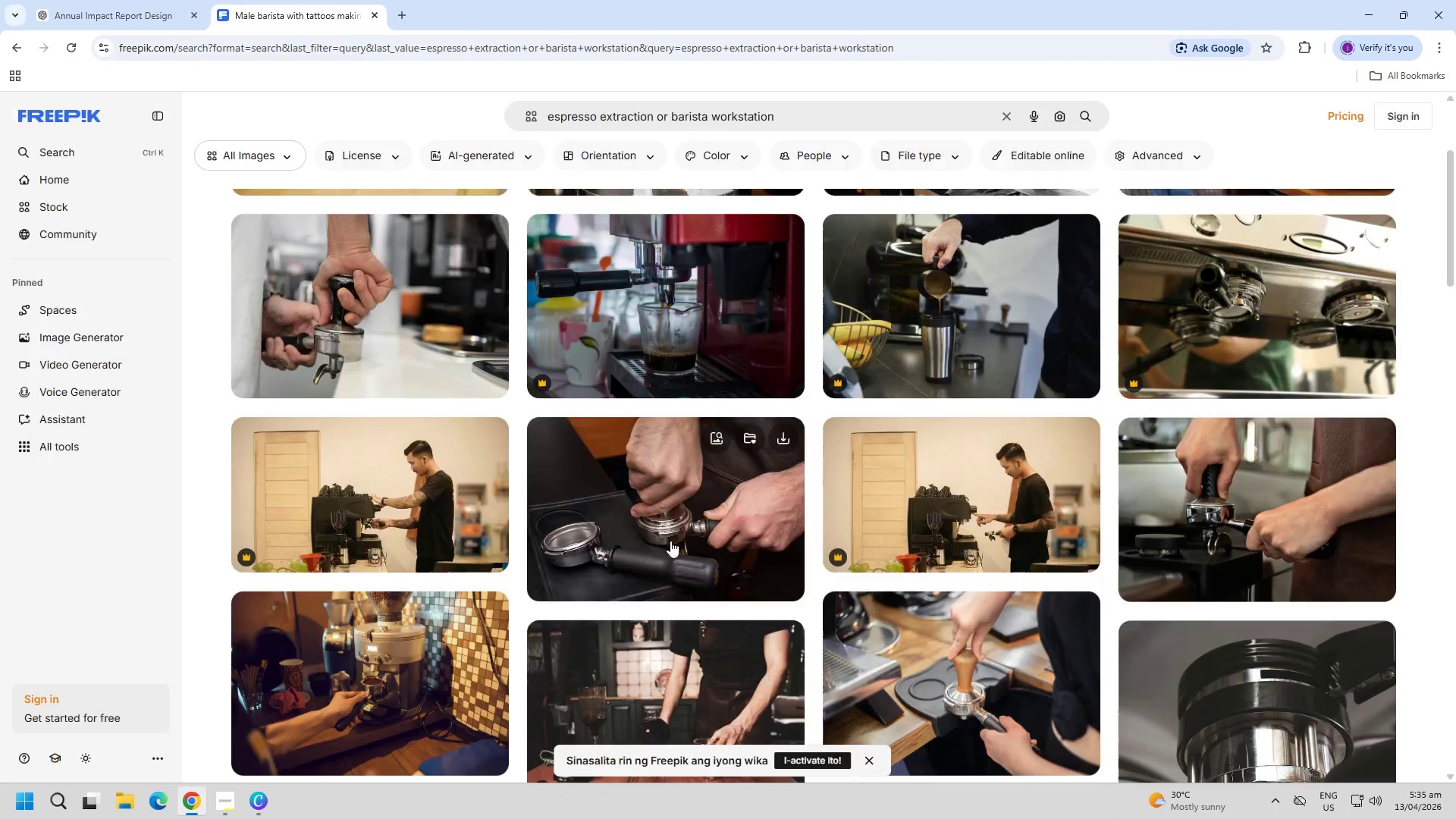 
scroll: coordinate [783, 537], scroll_direction: down, amount: 27.0
 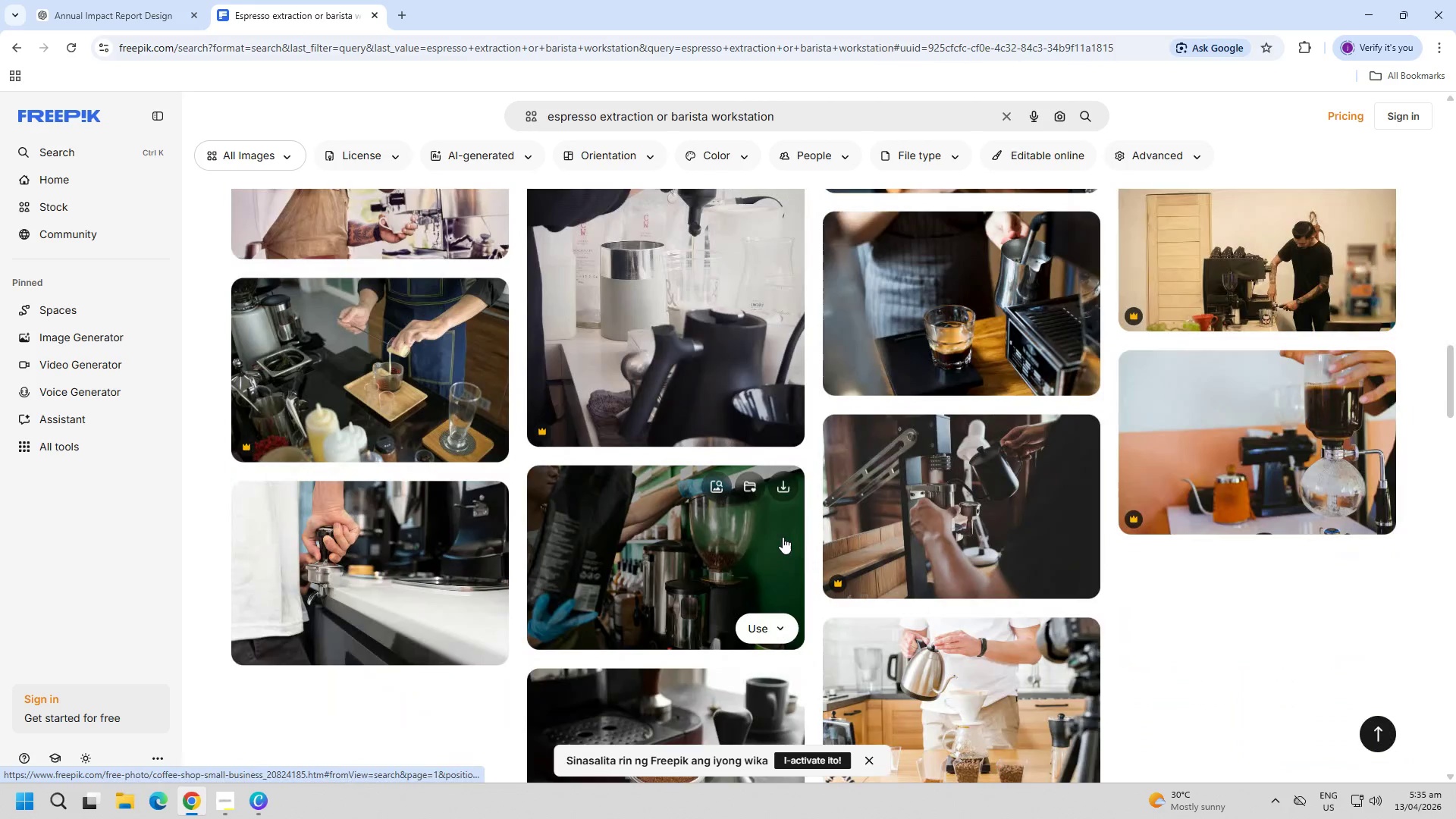 
scroll: coordinate [783, 534], scroll_direction: up, amount: 3.0
 